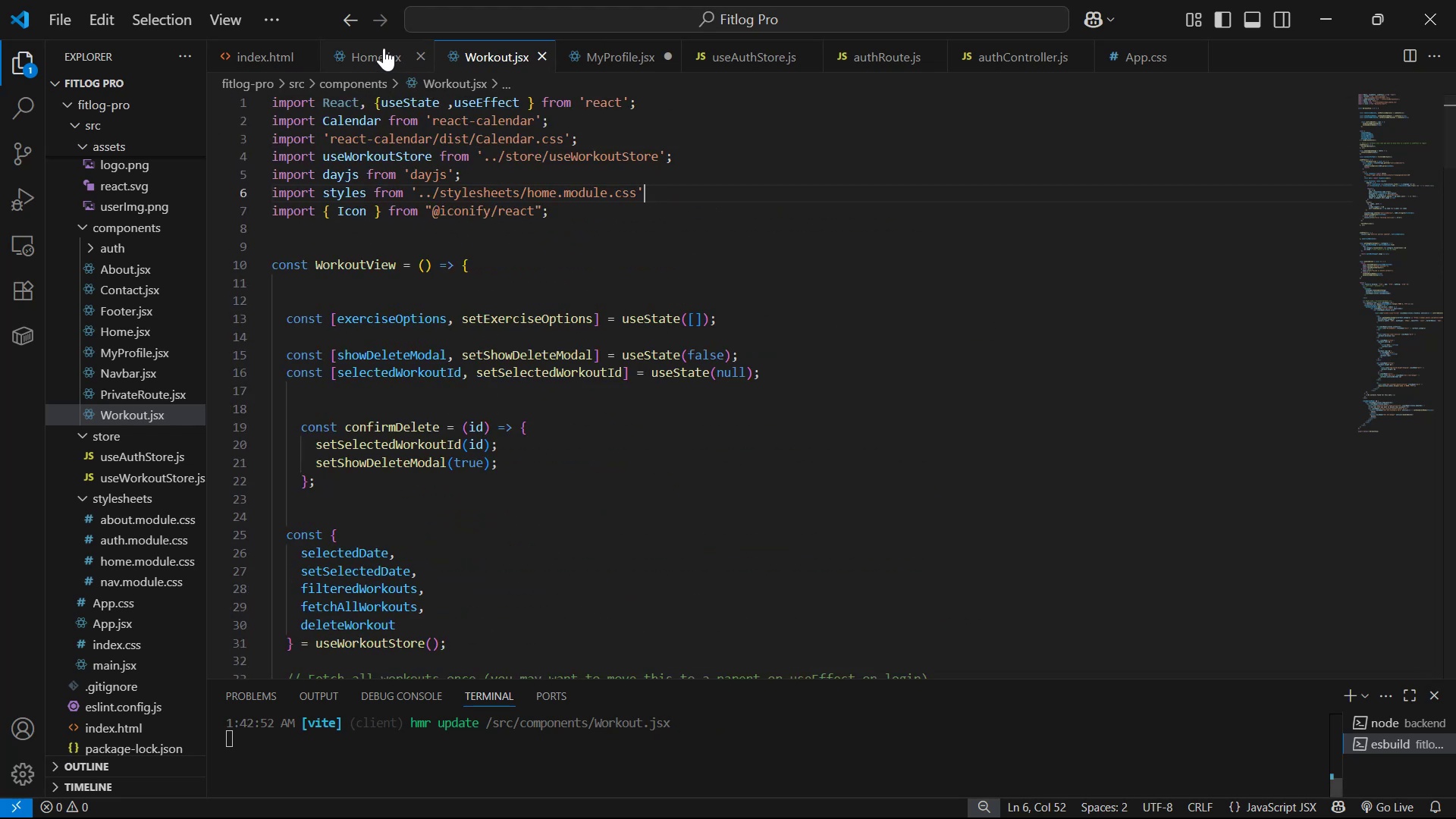 
left_click([384, 48])
 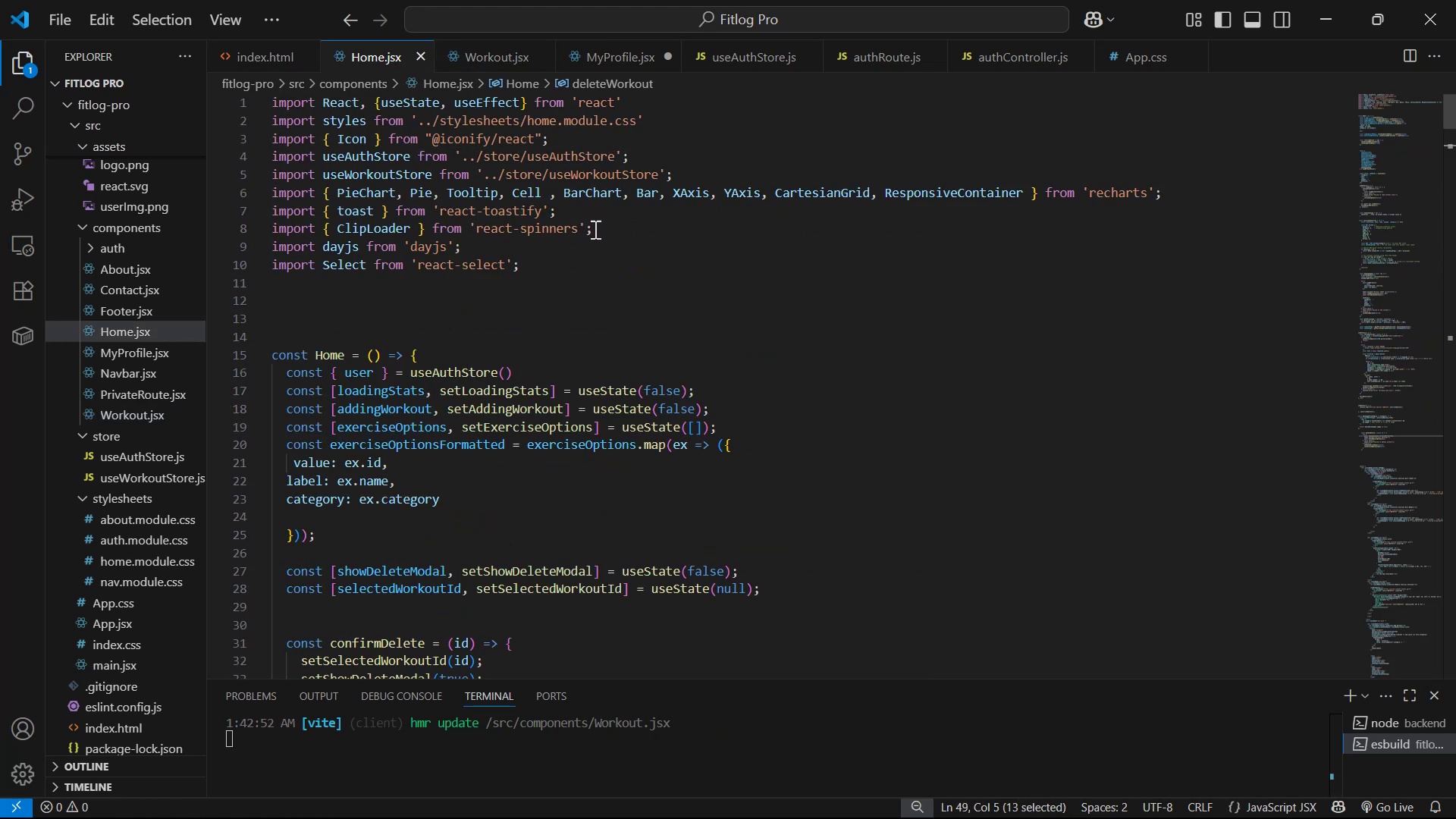 
left_click([597, 218])
 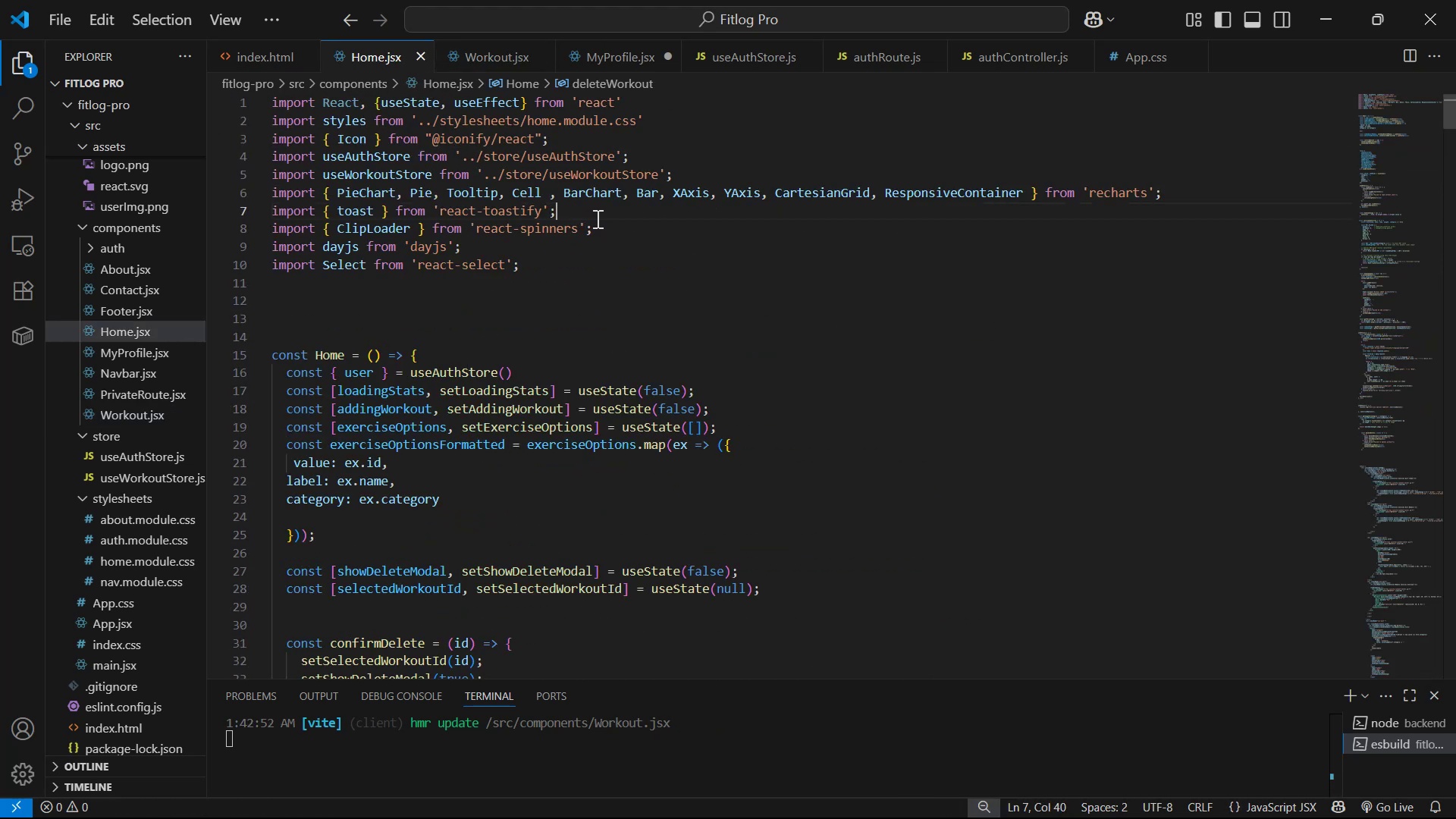 
key(Control+C)
 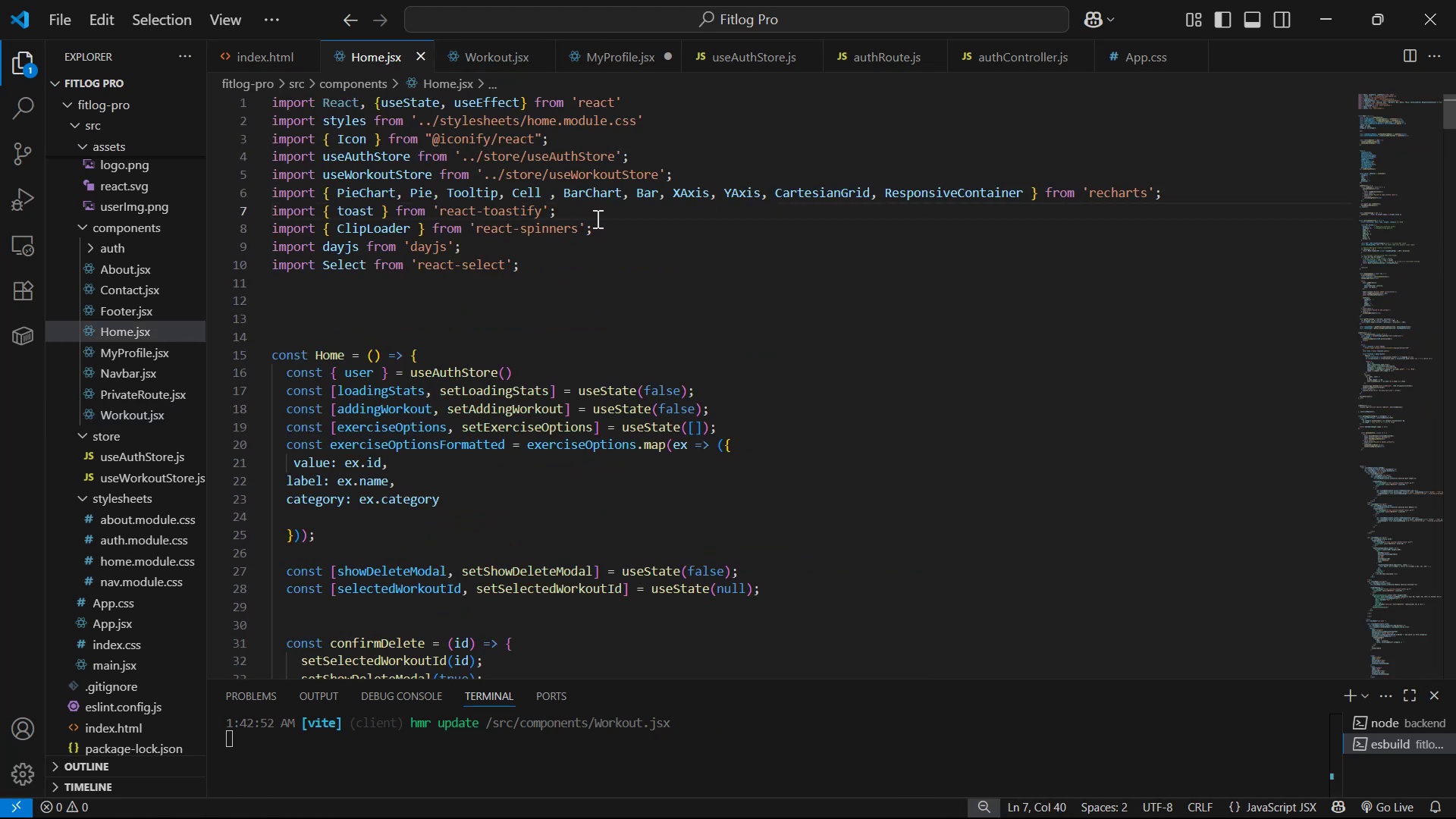 
key(Control+C)
 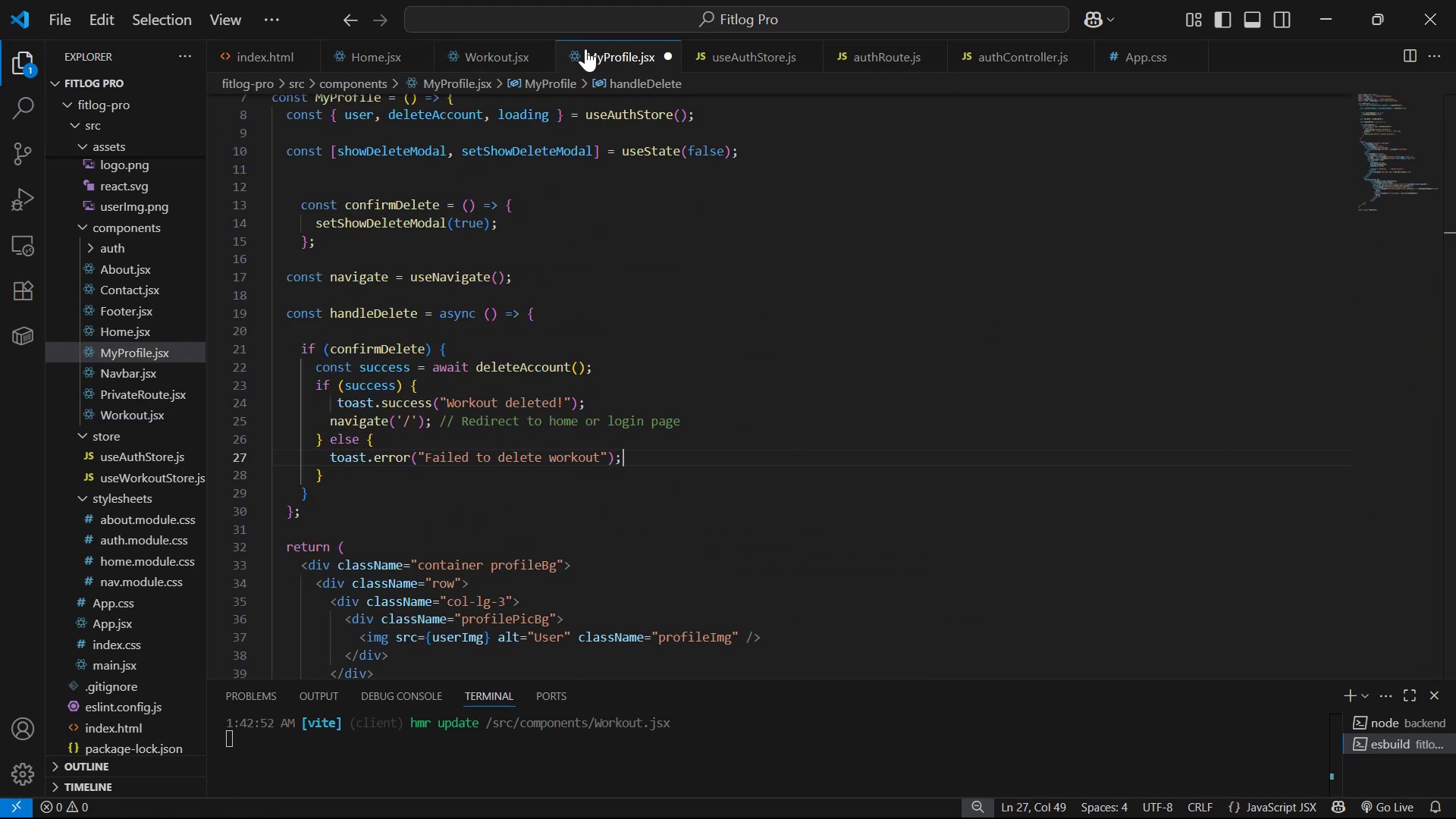 
scroll: coordinate [619, 231], scroll_direction: up, amount: 10.0
 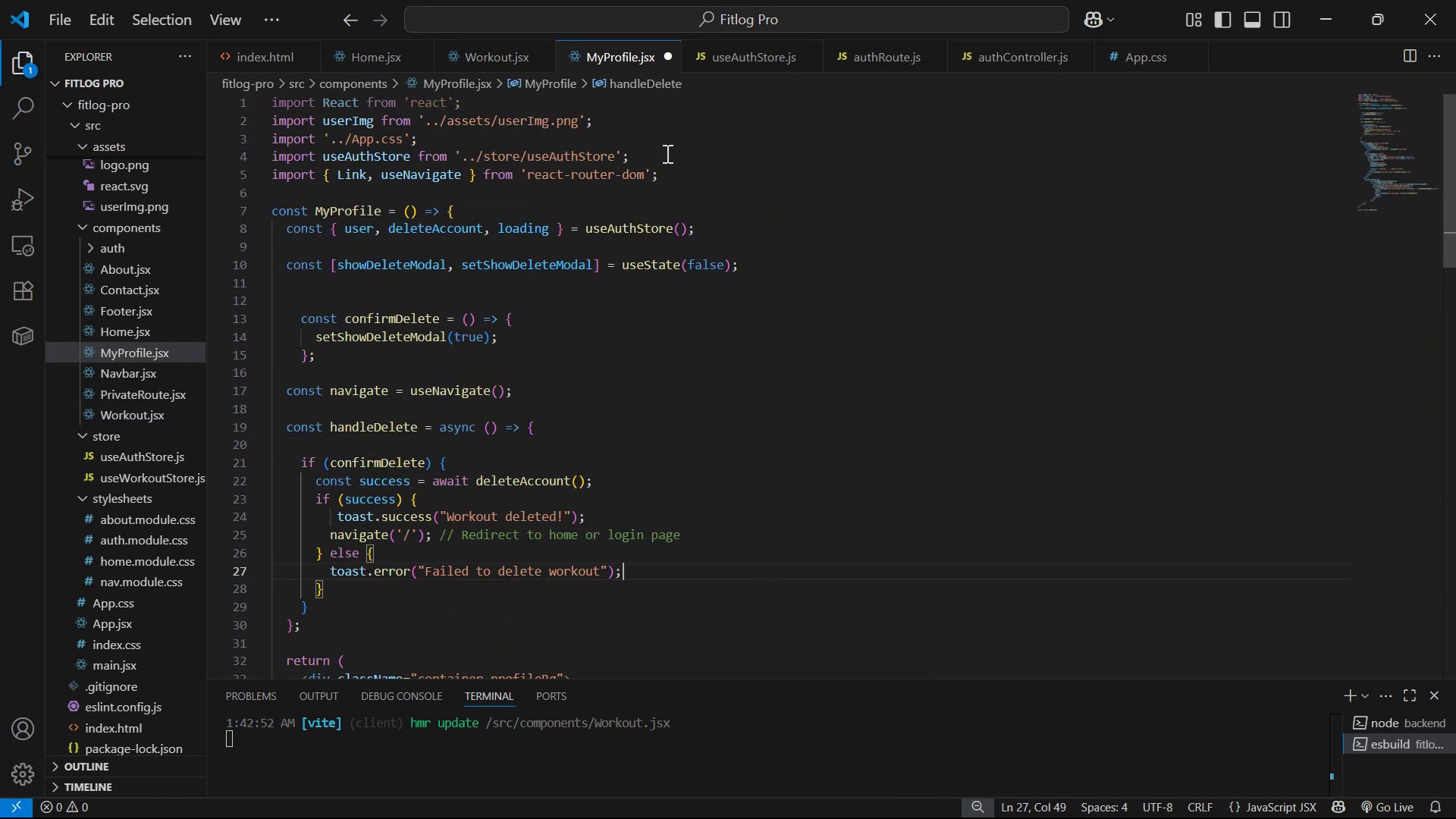 
left_click([676, 136])
 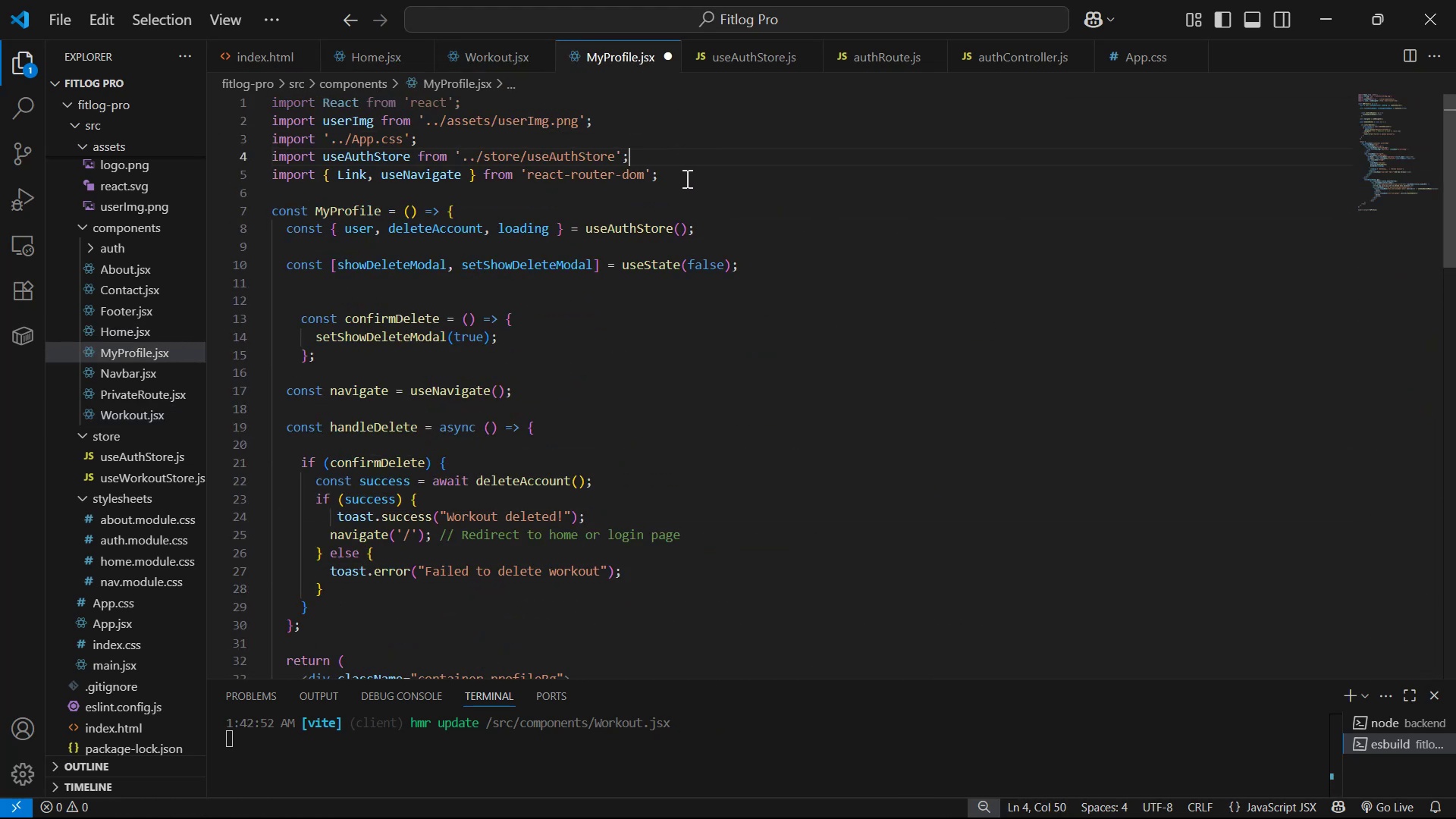 
triple_click([686, 178])
 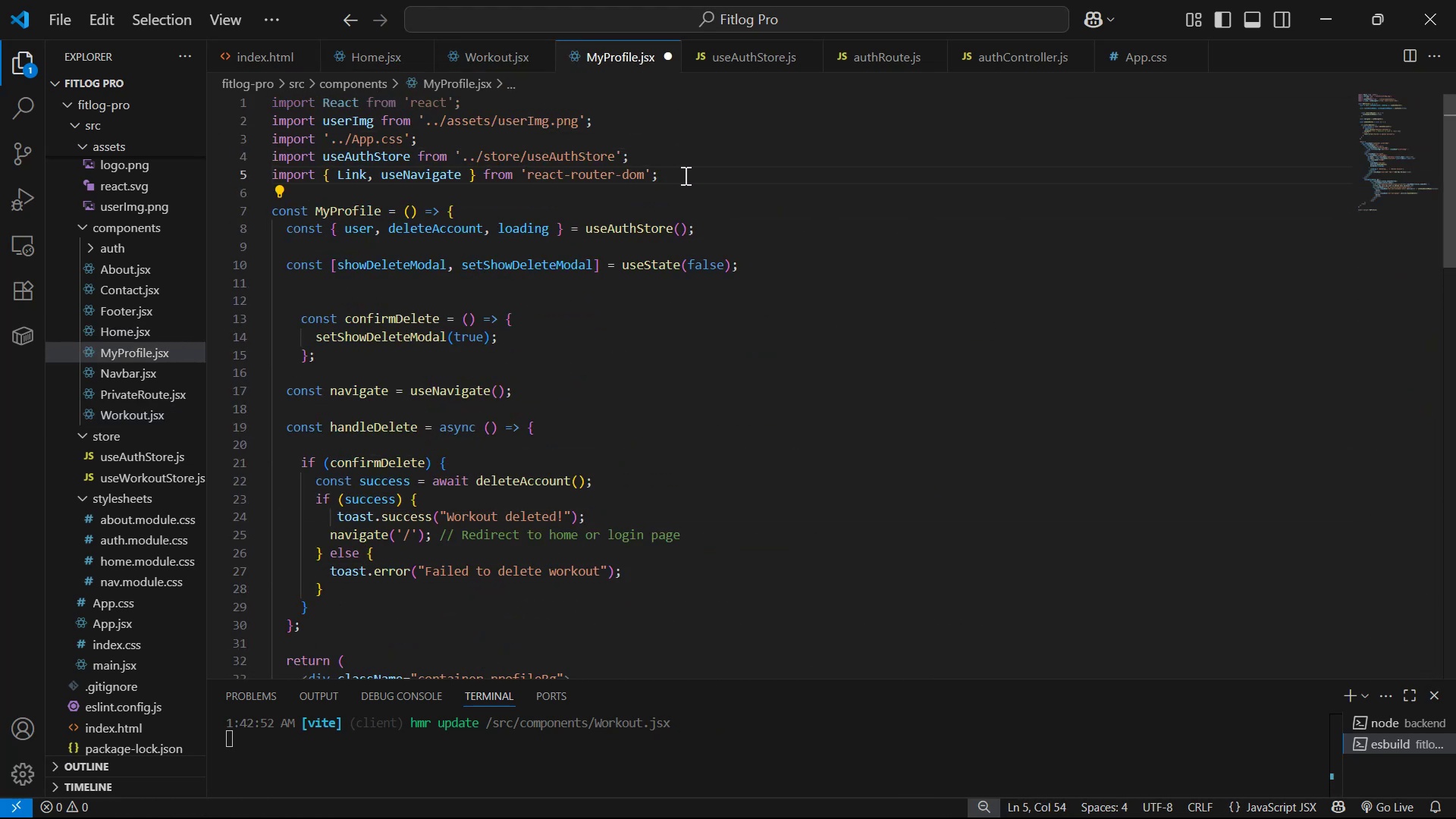 
key(Enter)
 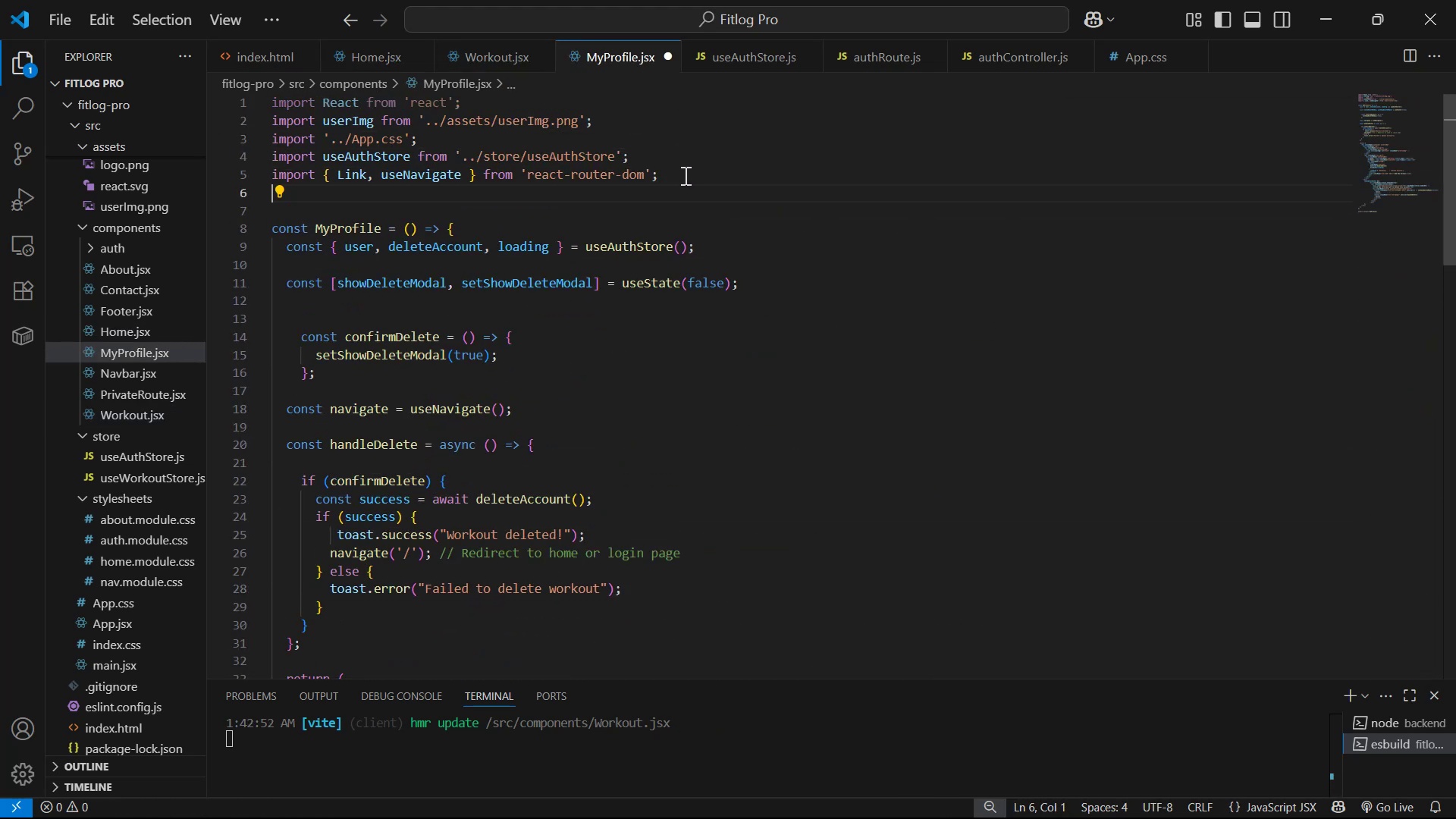 
key(Control+V)
 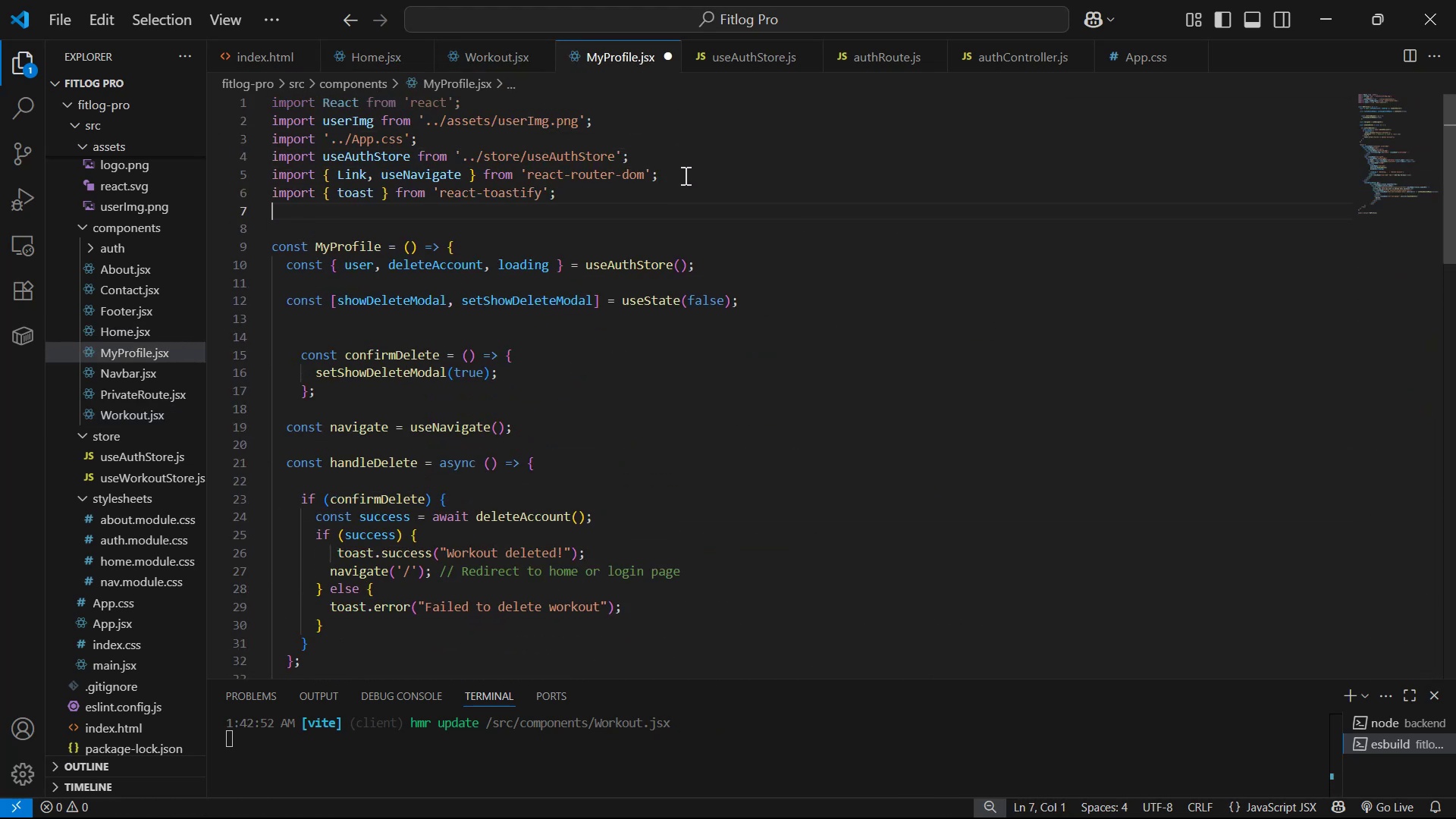 
key(Control+S)
 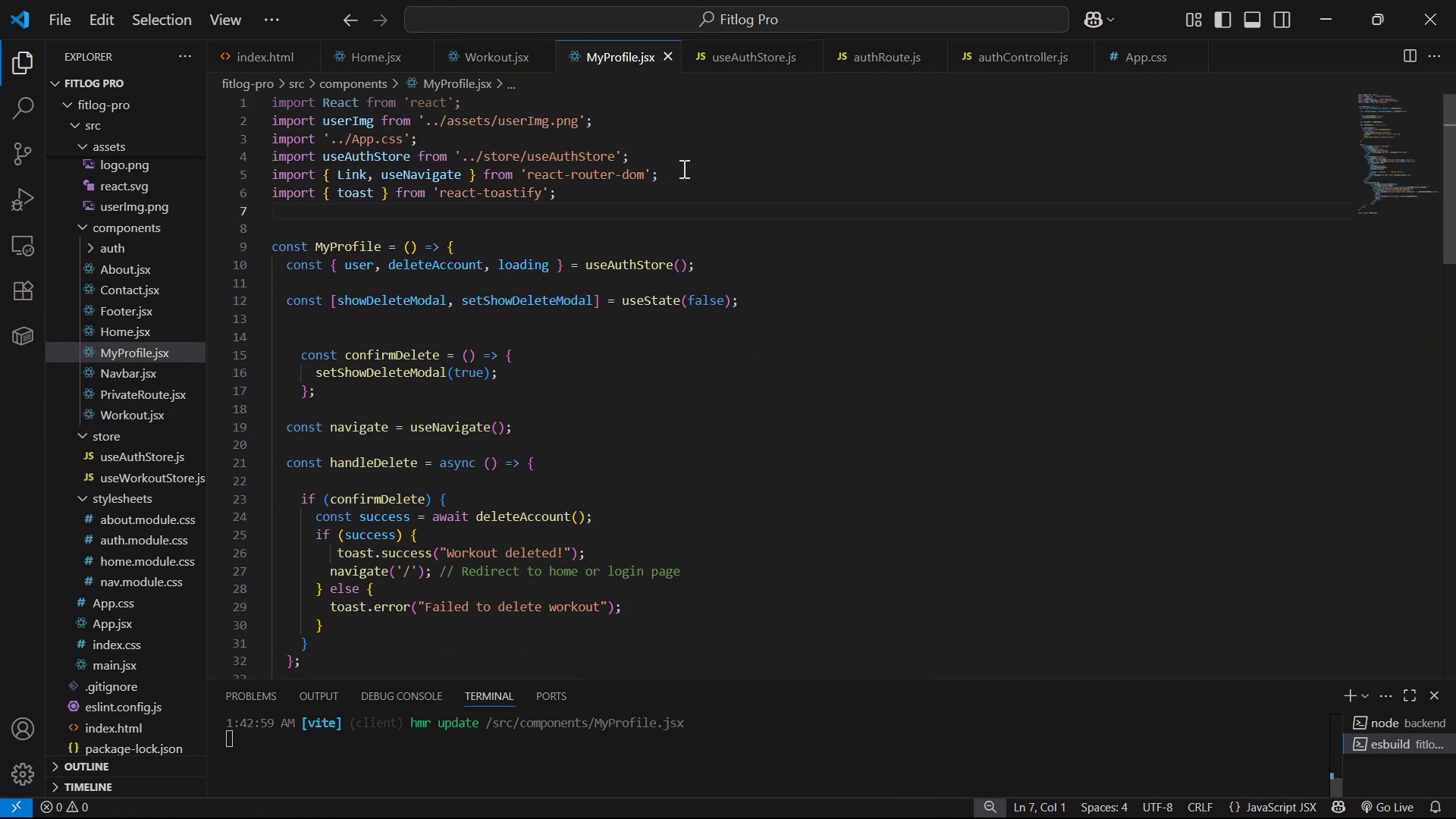 
scroll: coordinate [689, 190], scroll_direction: down, amount: 2.0
 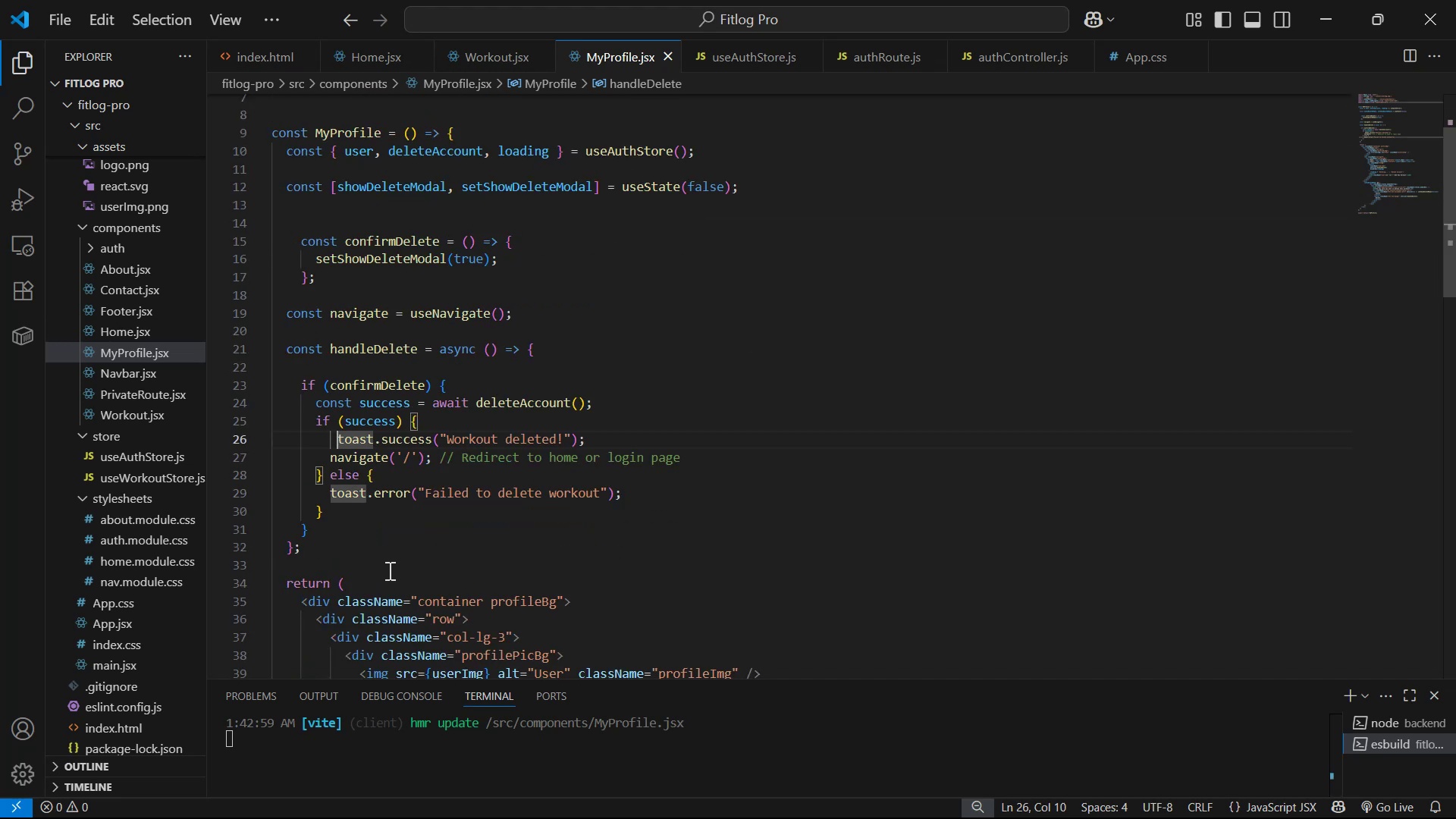 
key(Backspace)
 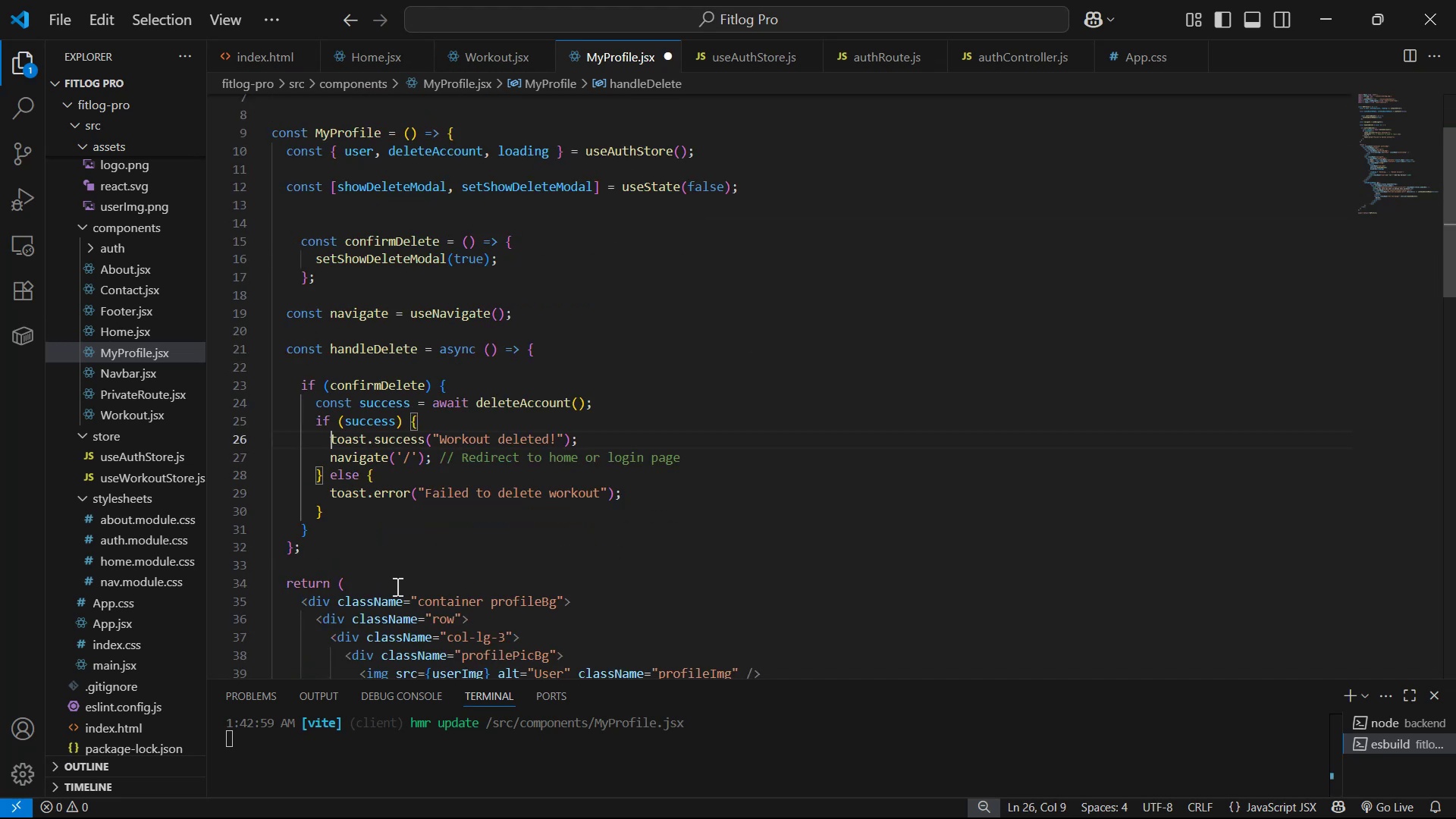 
key(Control+S)
 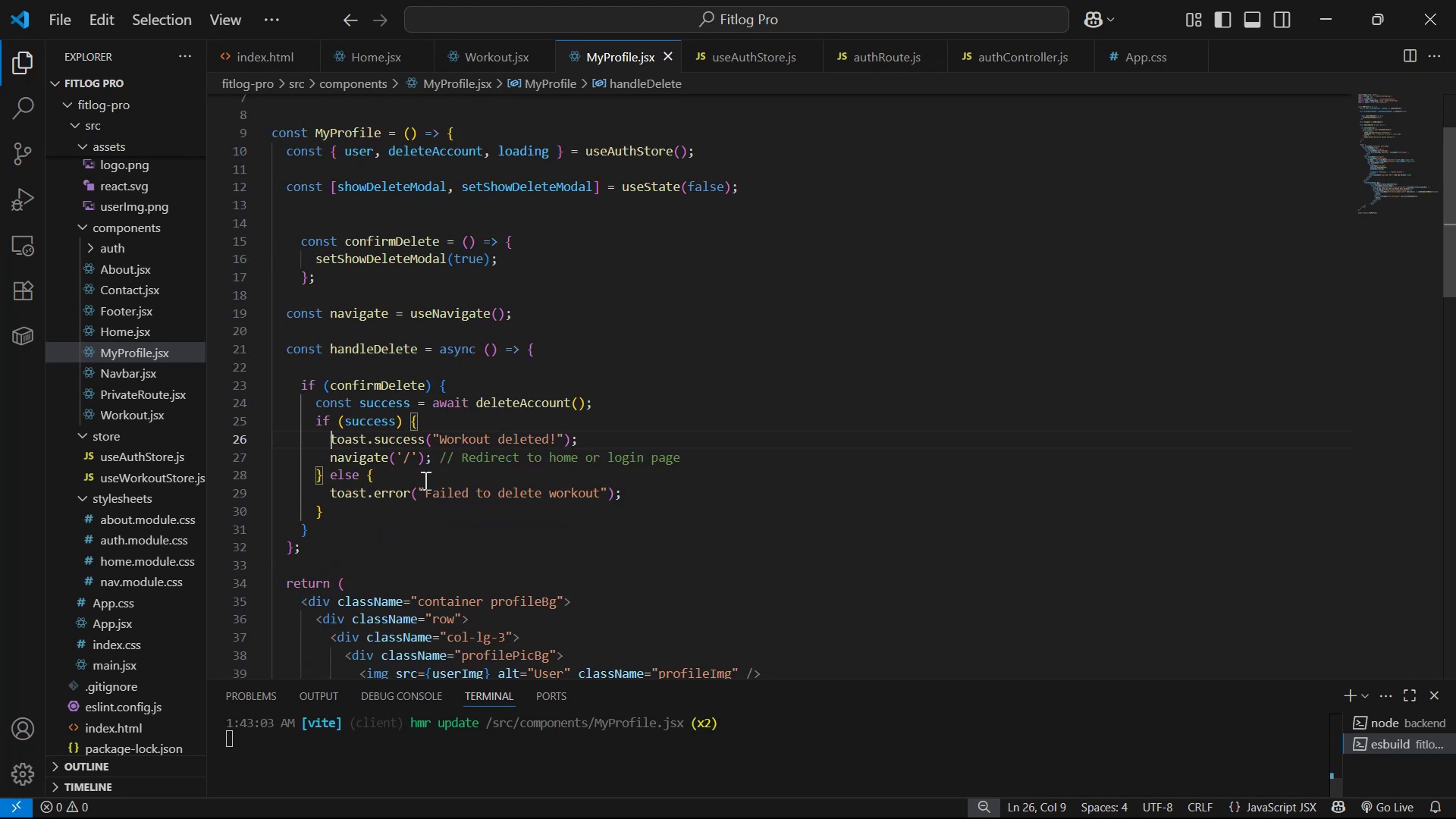 
left_click_drag(start_coordinate=[438, 455], to_coordinate=[704, 450])
 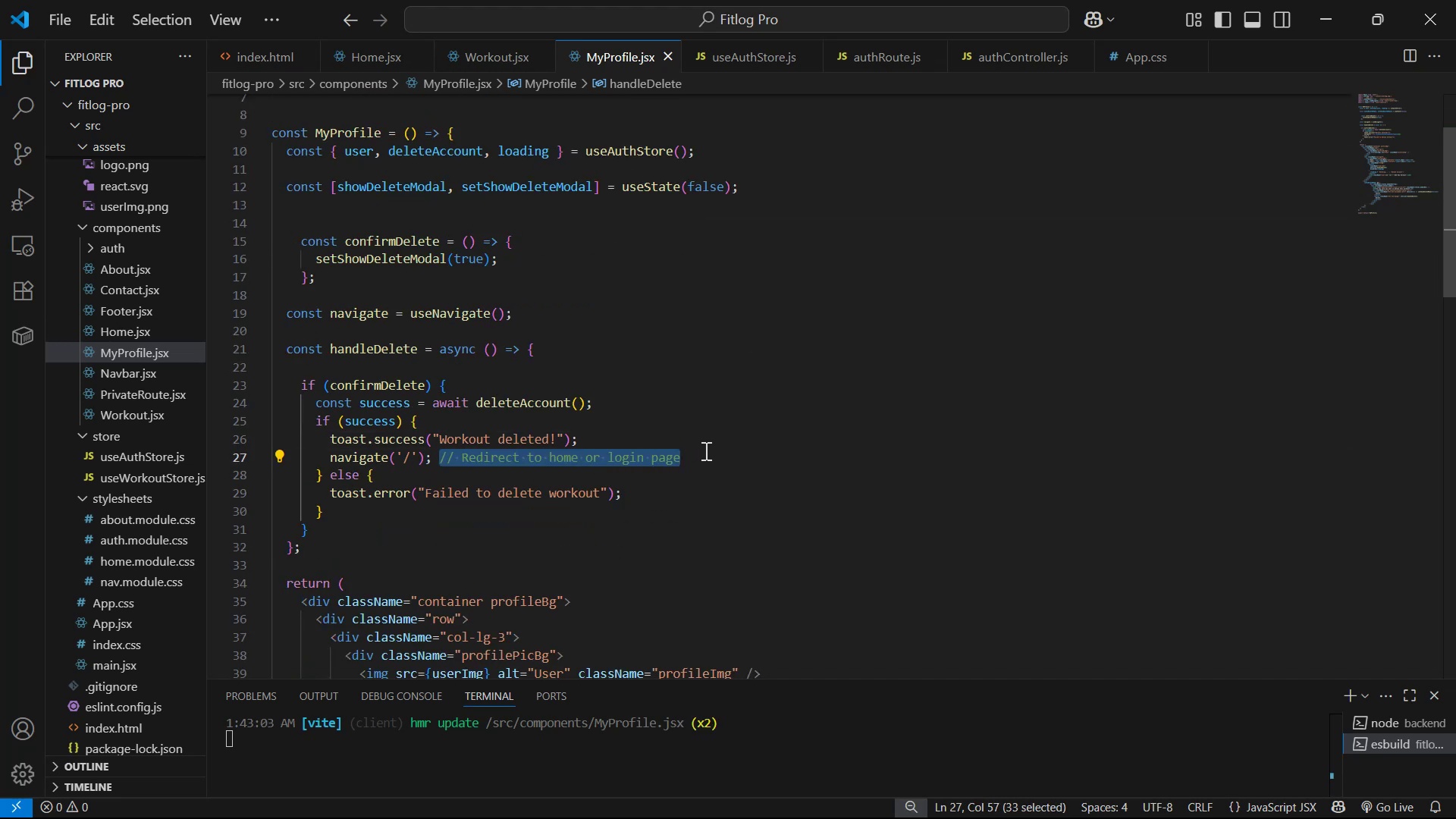 
key(Backspace)
 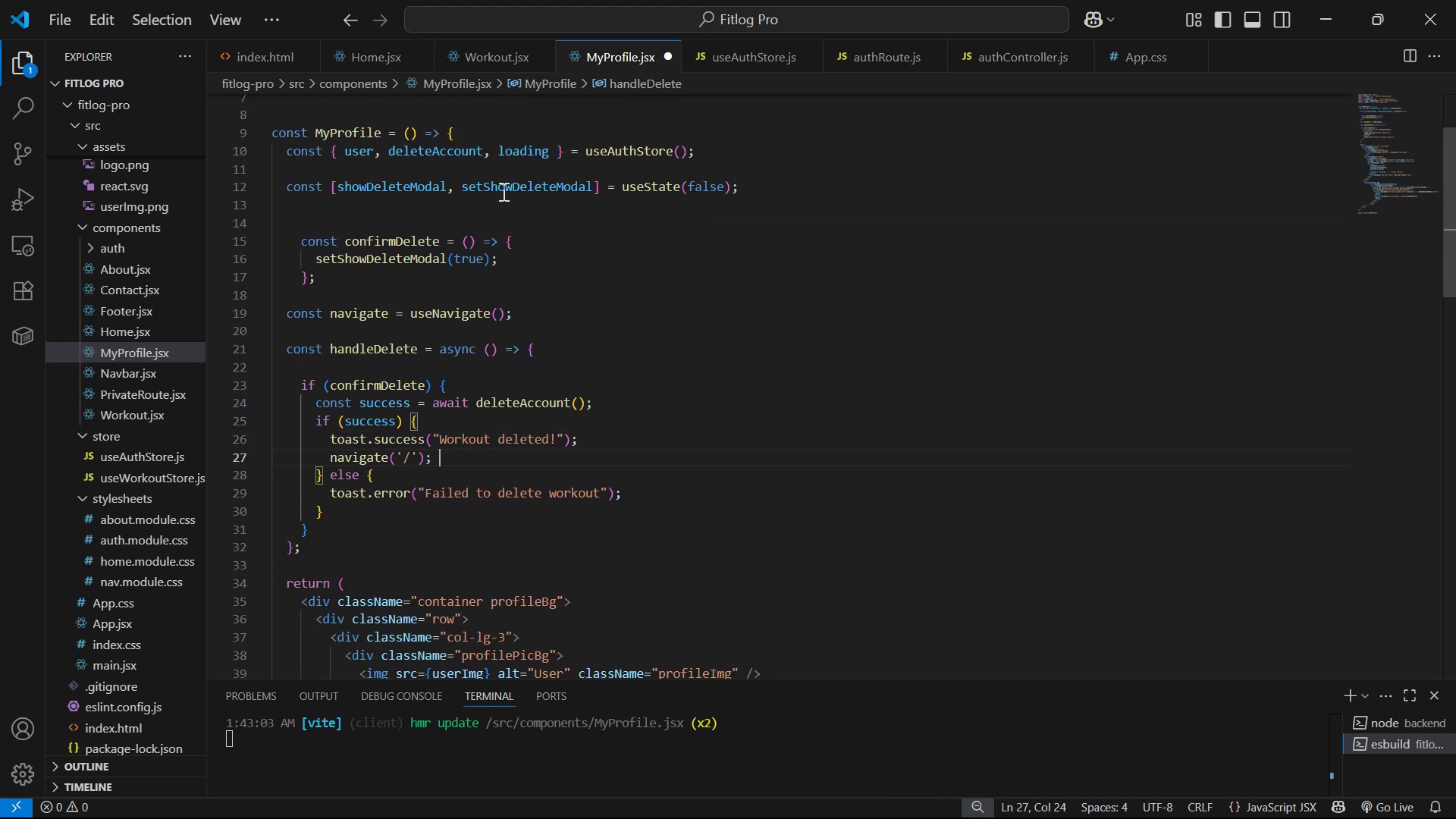 
key(Control+S)
 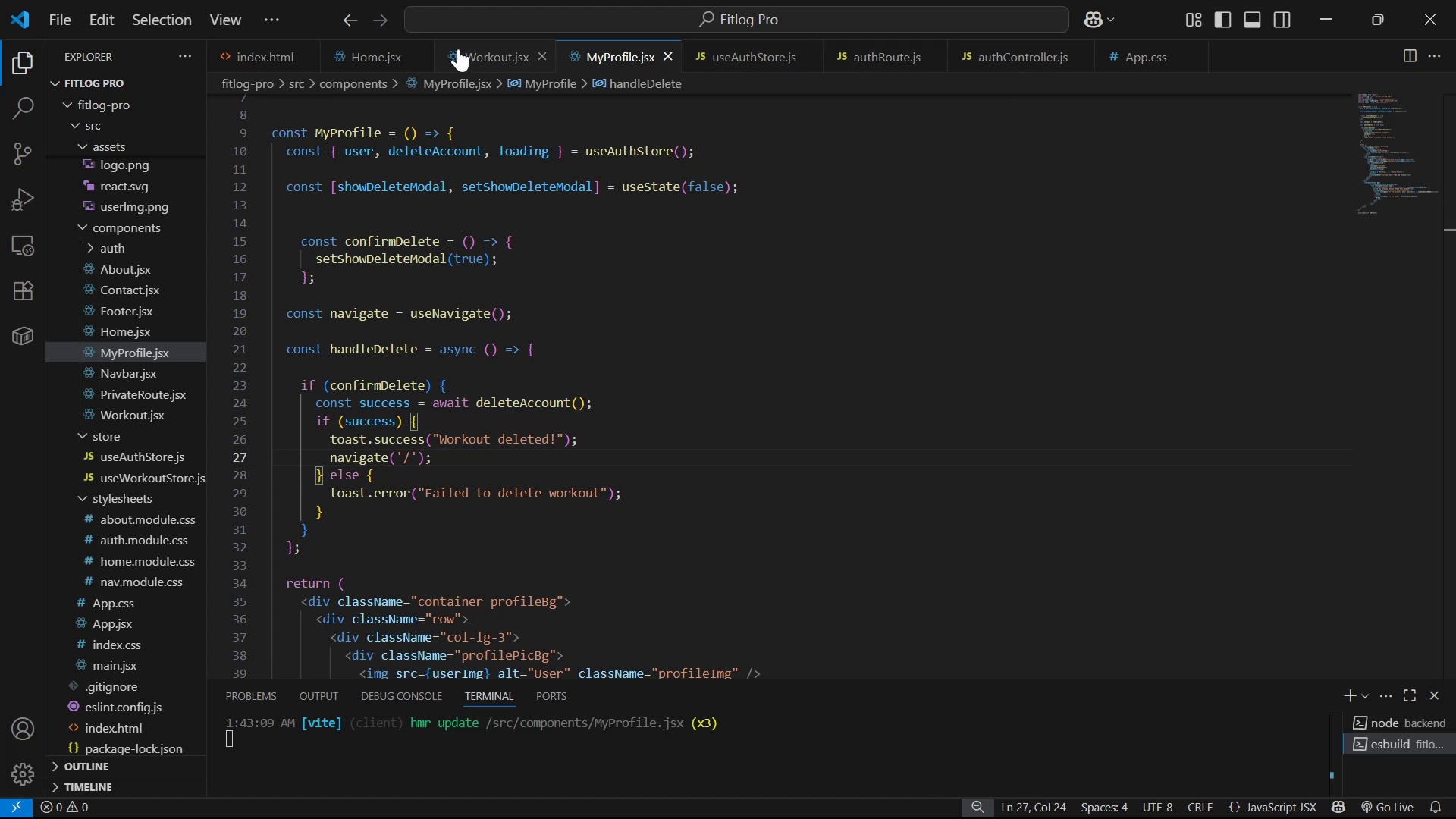 
wait(5.66)
 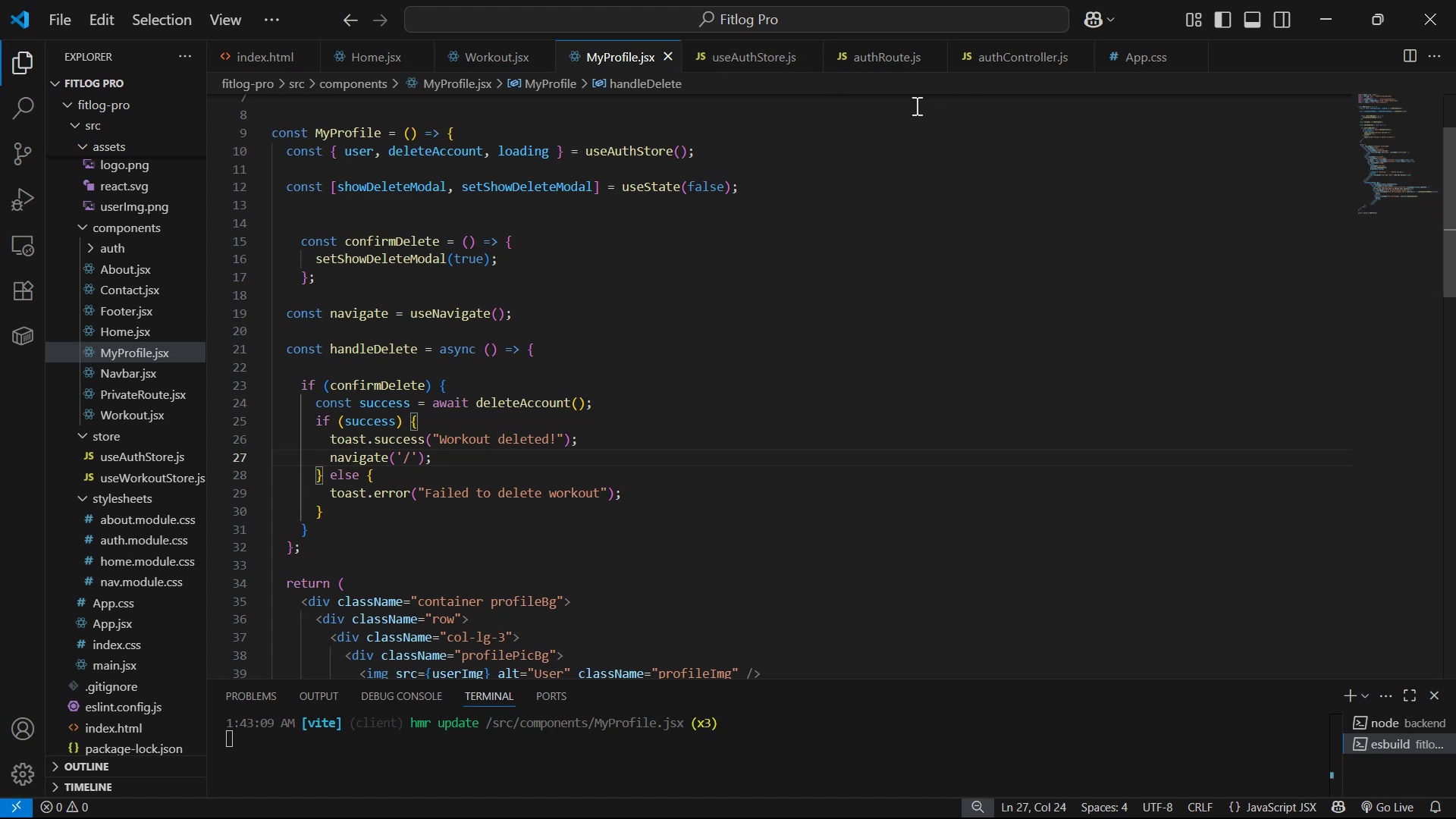 
left_click([166, 471])
 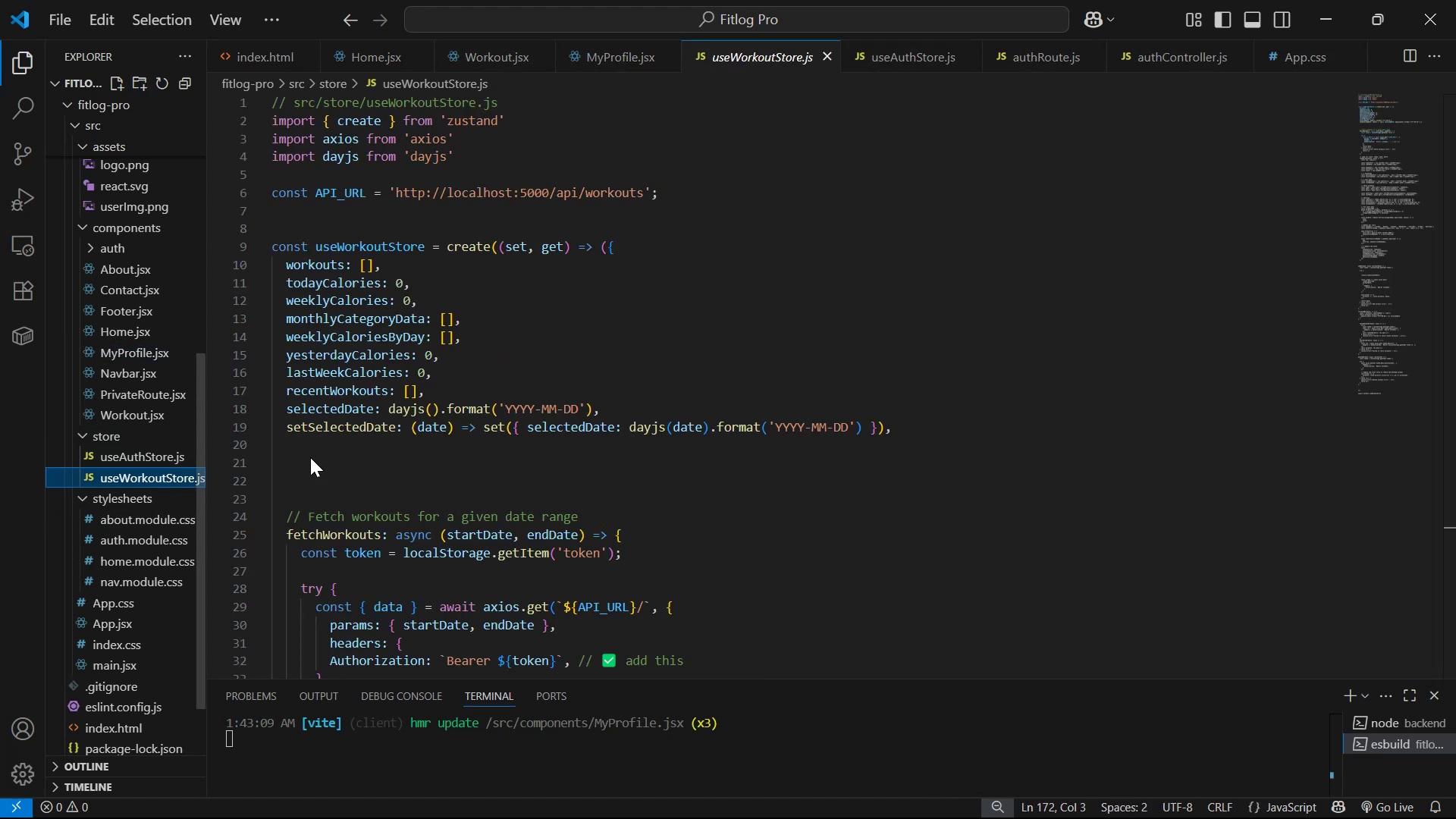 
scroll: coordinate [802, 500], scroll_direction: down, amount: 47.0
 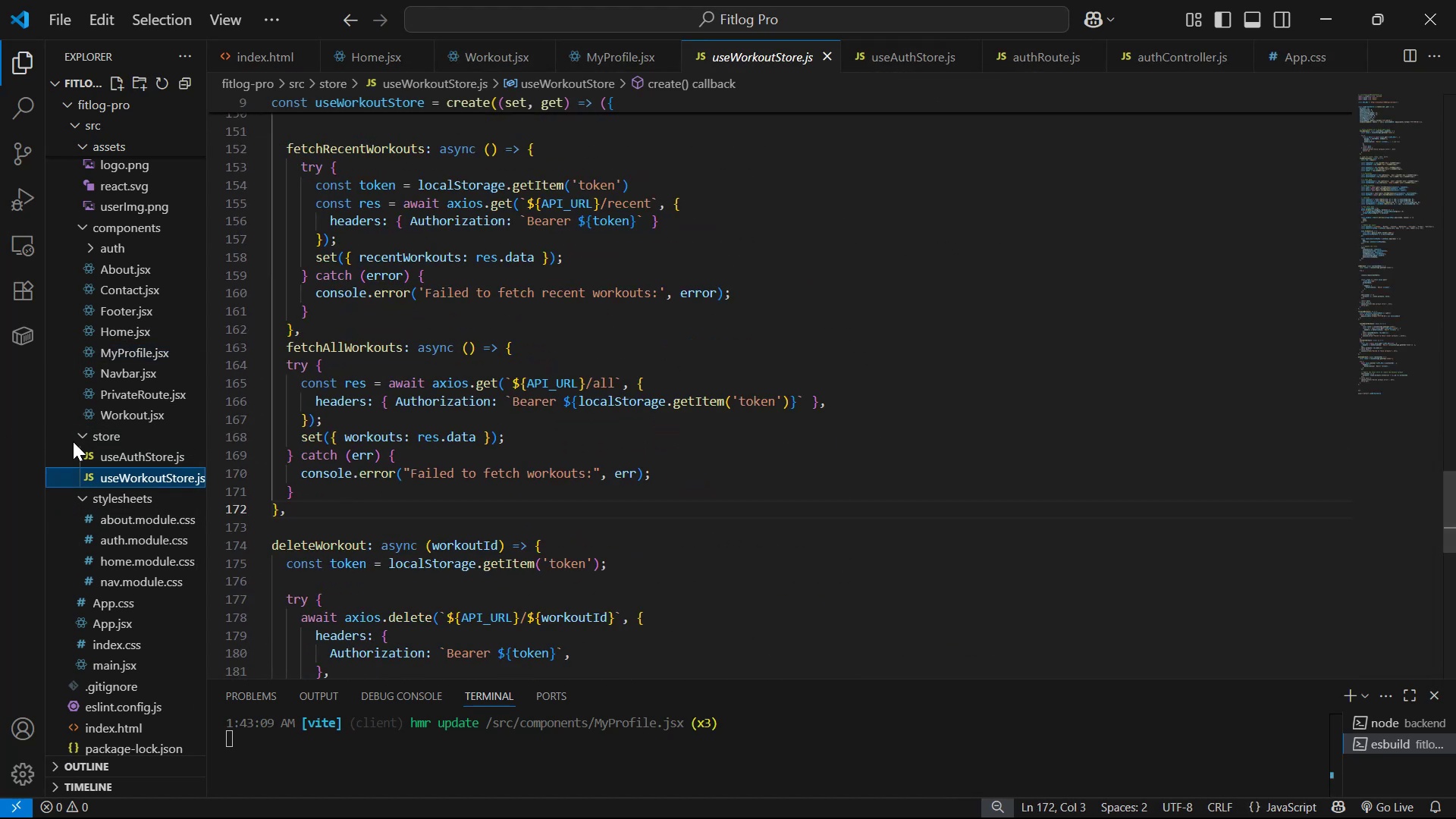 
left_click([122, 453])
 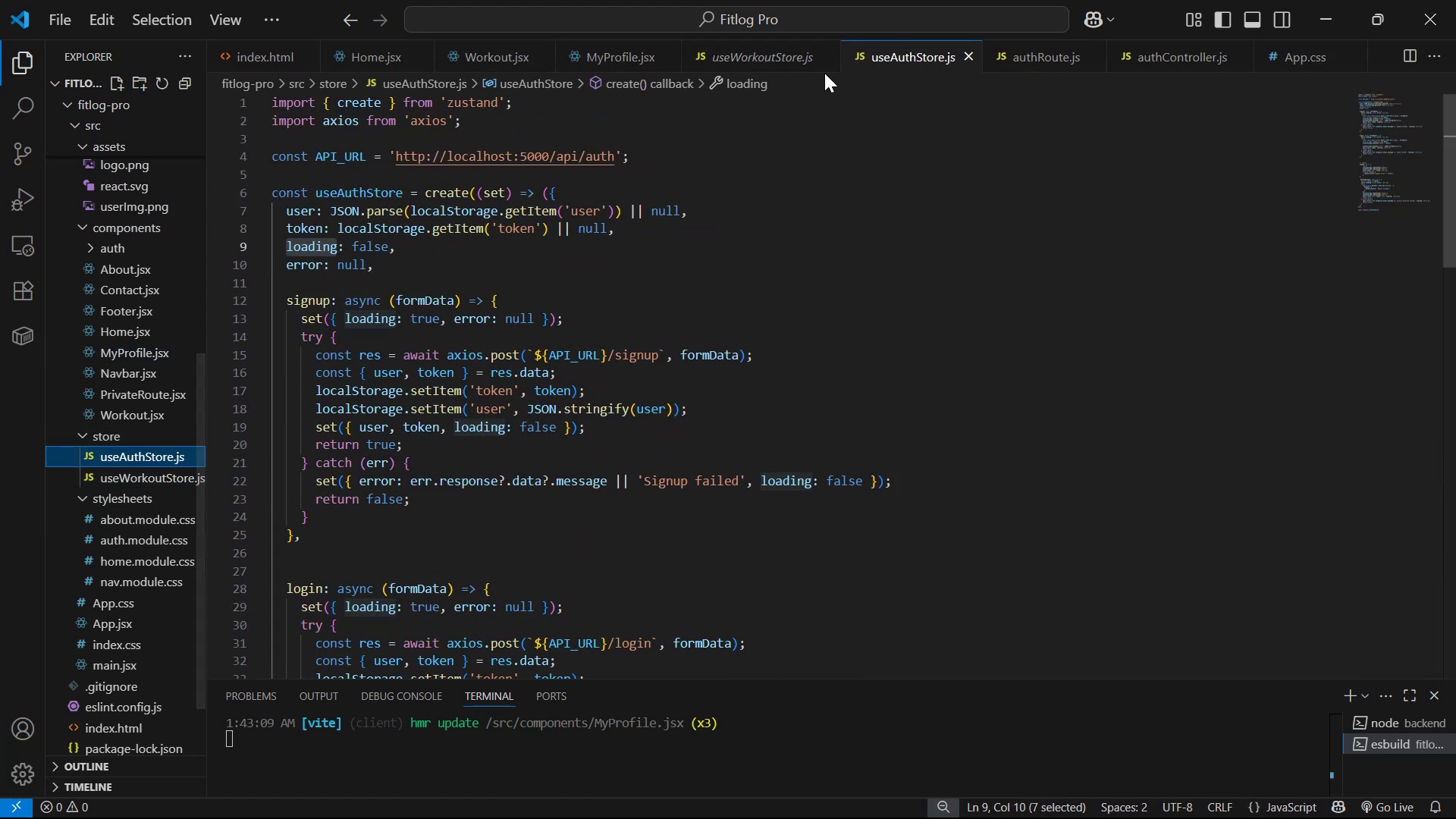 
left_click([826, 48])
 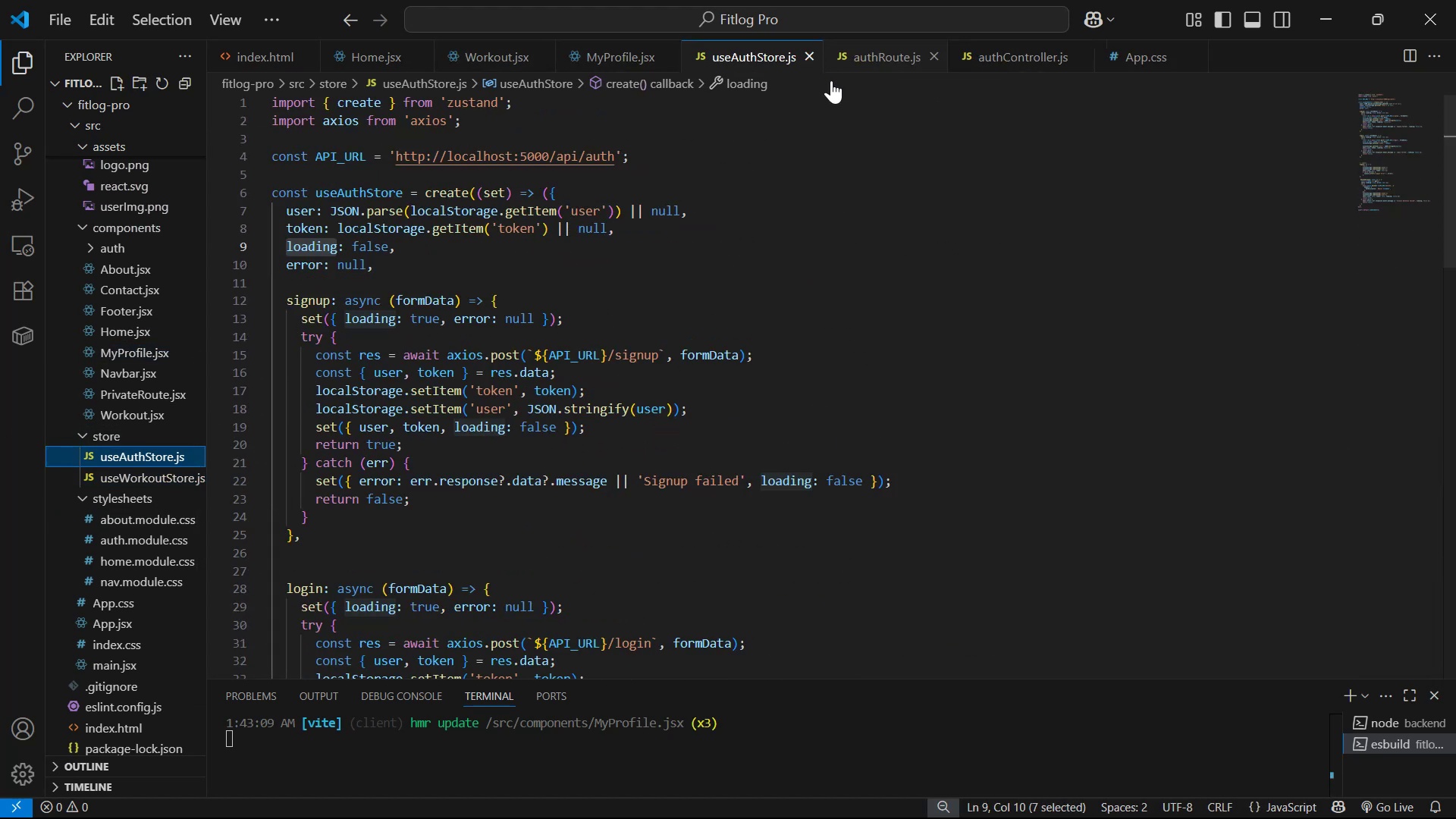 
scroll: coordinate [722, 247], scroll_direction: down, amount: 18.0
 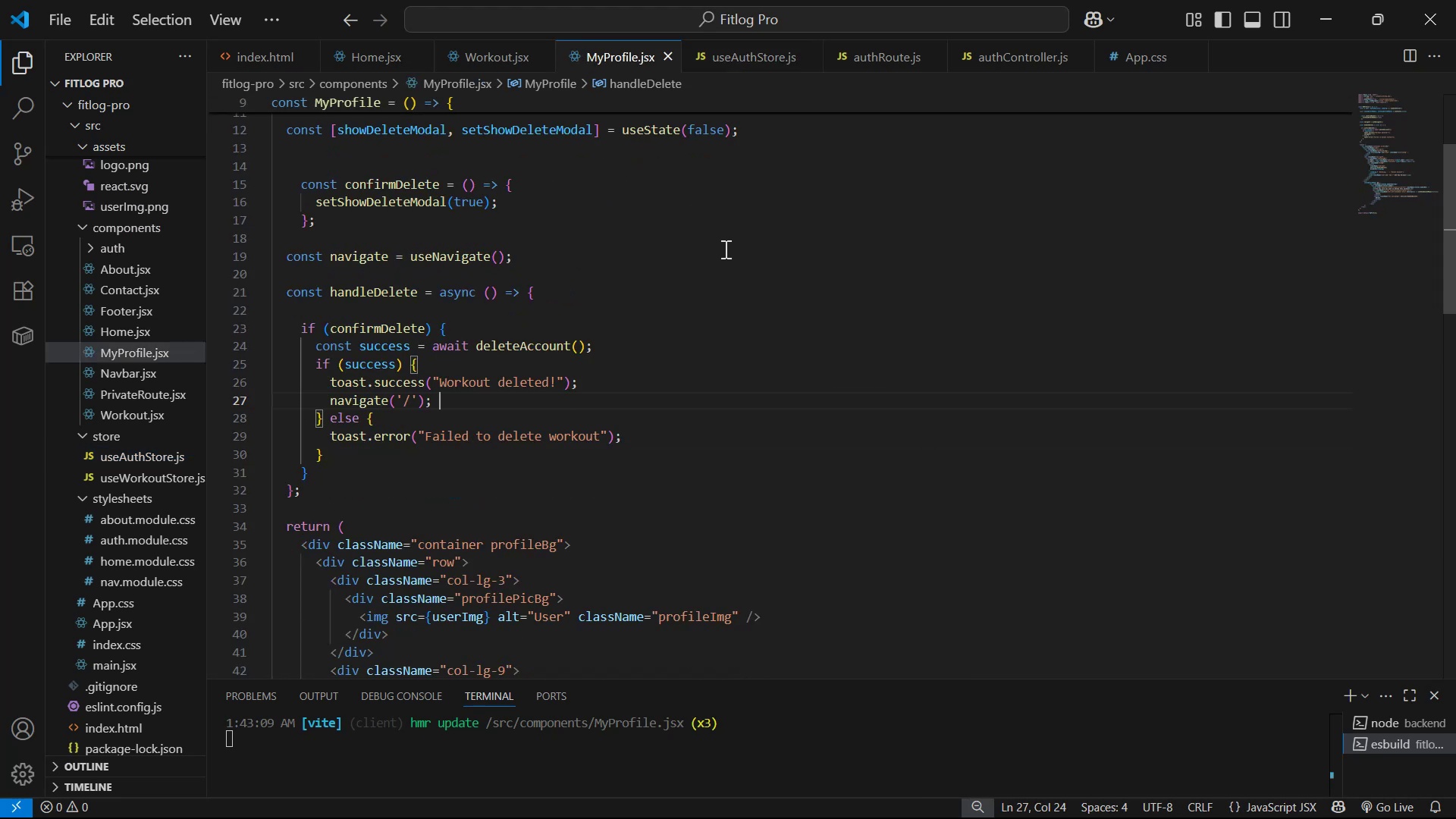 
scroll: coordinate [717, 265], scroll_direction: up, amount: 6.0
 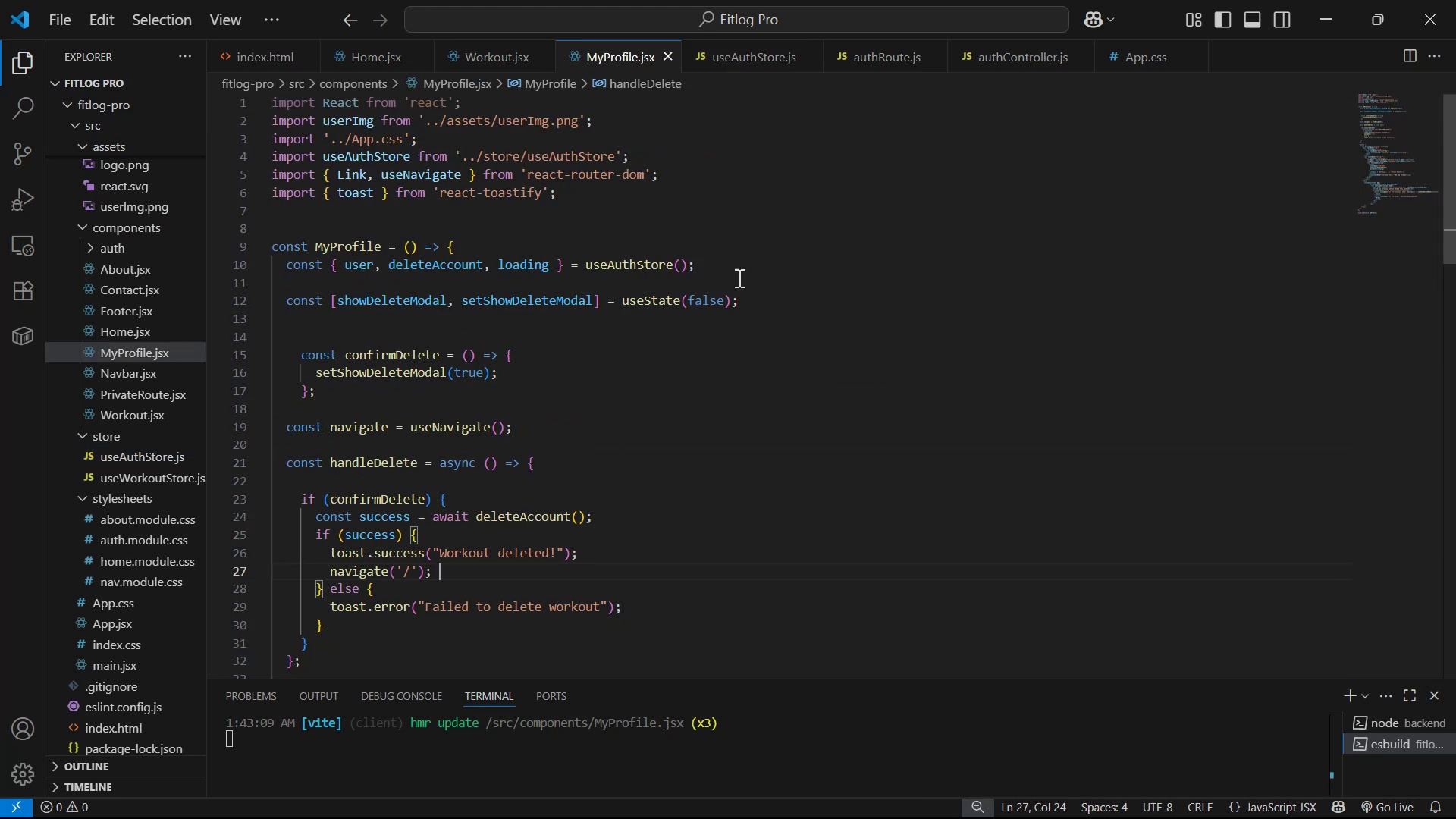 
left_click([807, 329])
 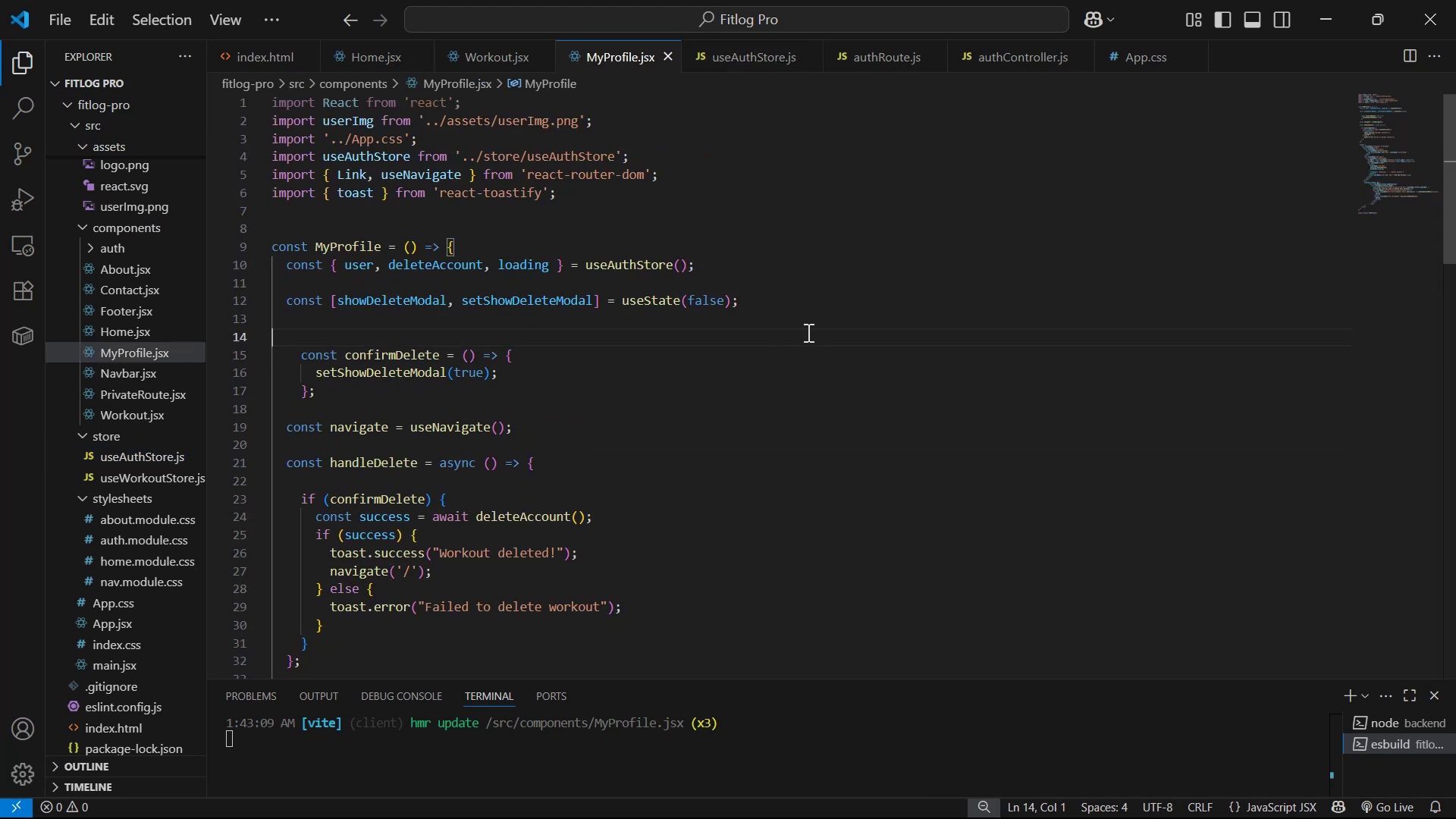 
key(Control+S)
 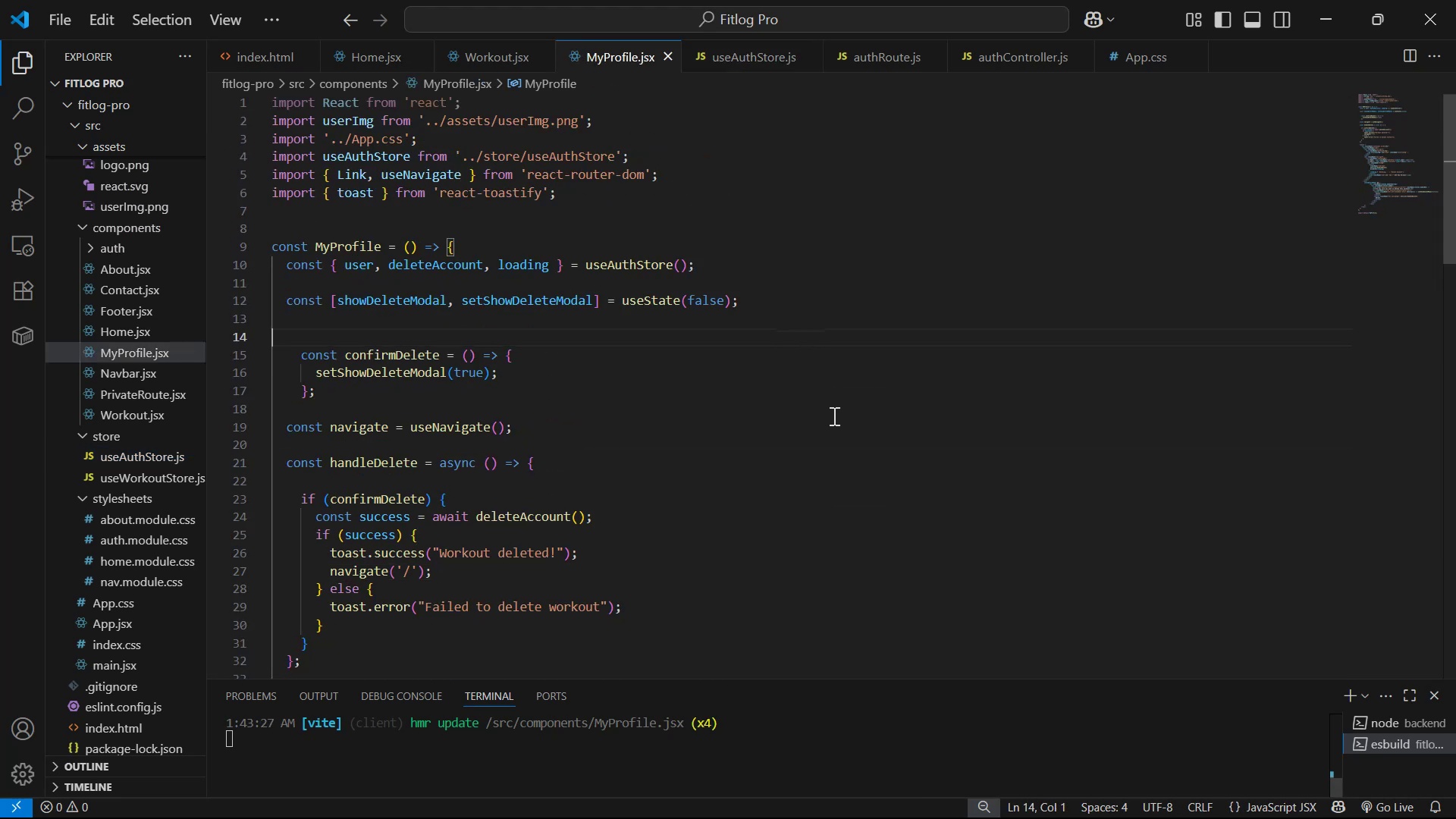 
scroll: coordinate [806, 422], scroll_direction: down, amount: 14.0
 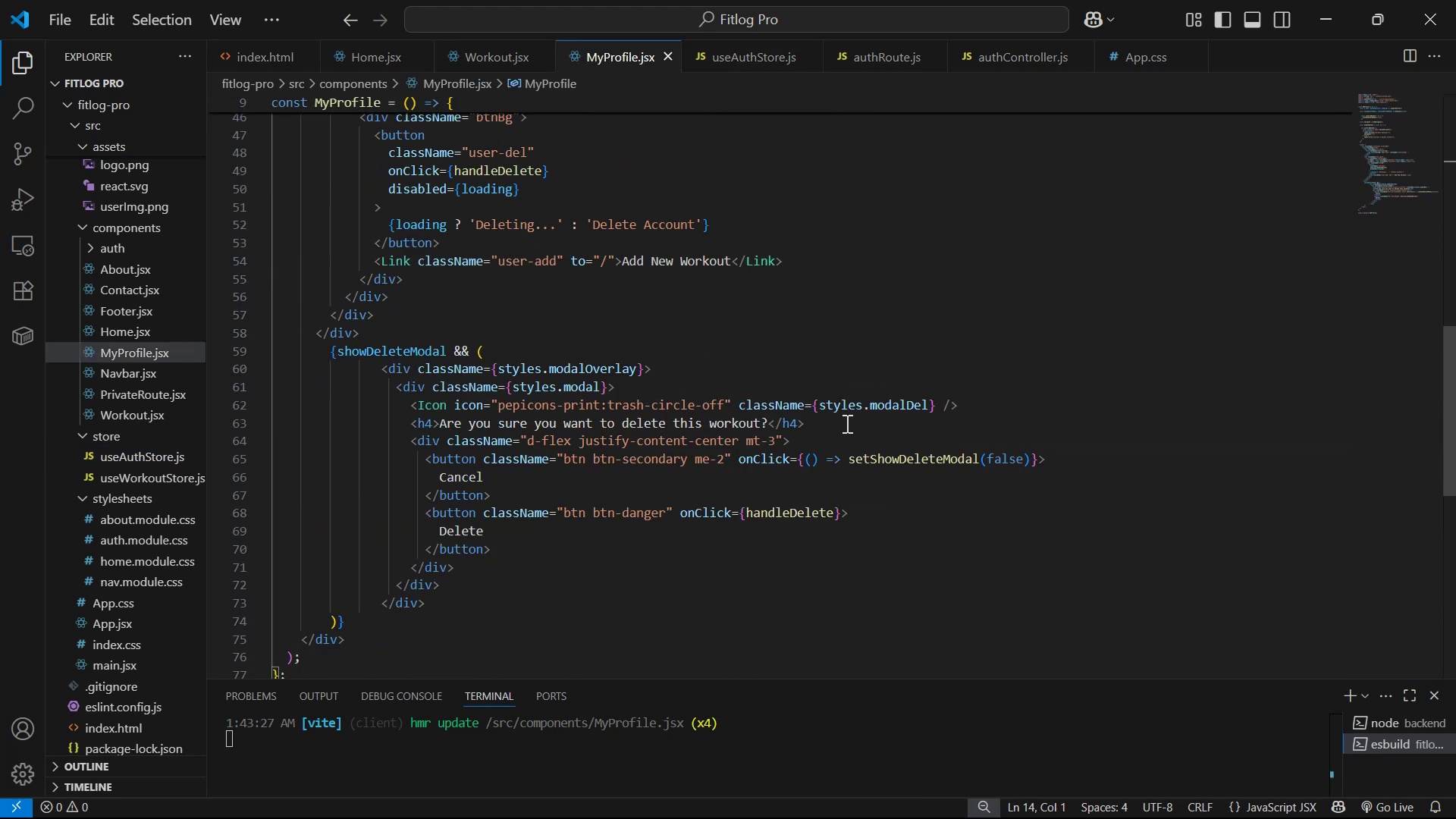 
scroll: coordinate [847, 422], scroll_direction: up, amount: 3.0
 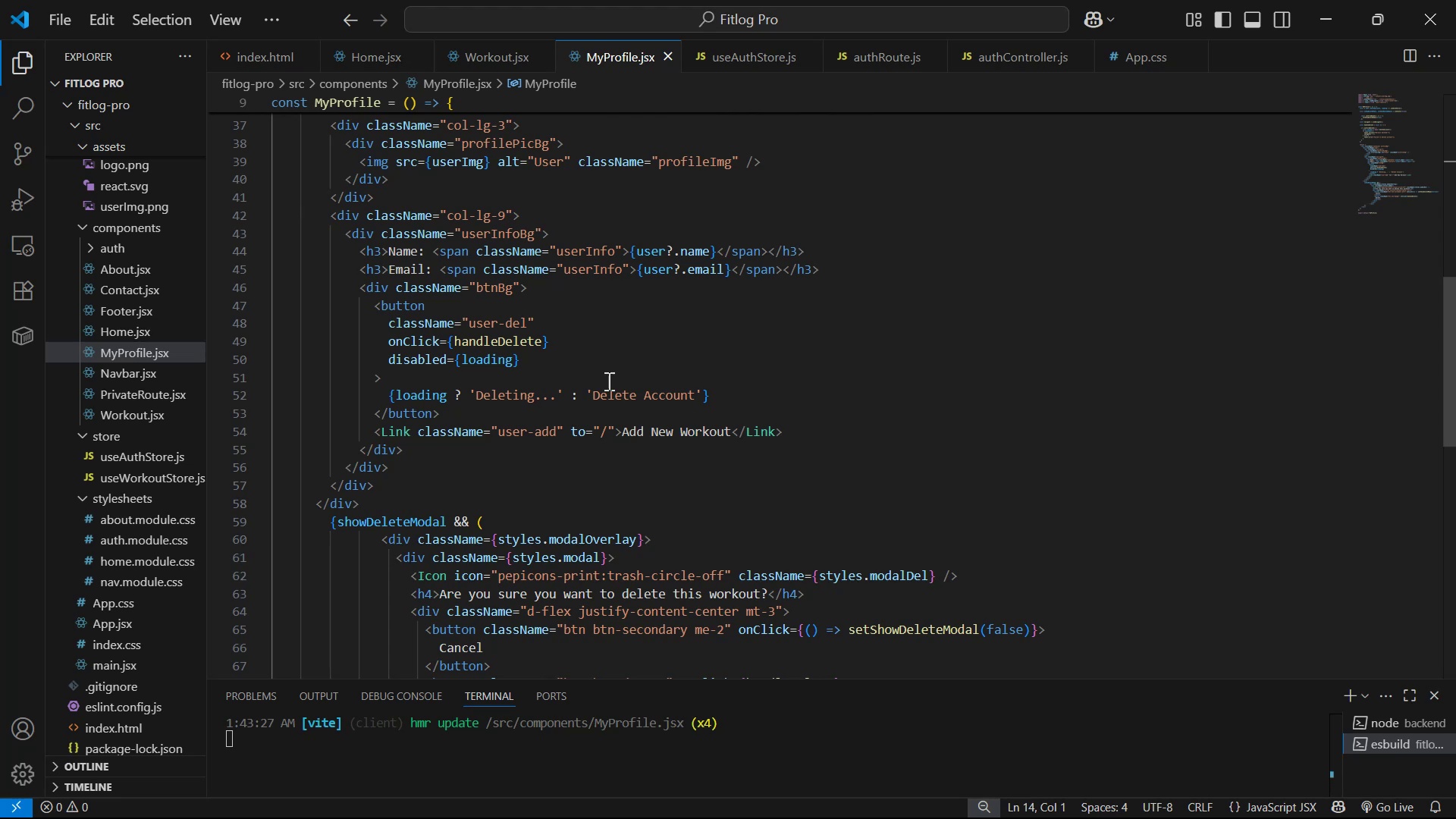 
left_click_drag(start_coordinate=[541, 343], to_coordinate=[459, 340])
 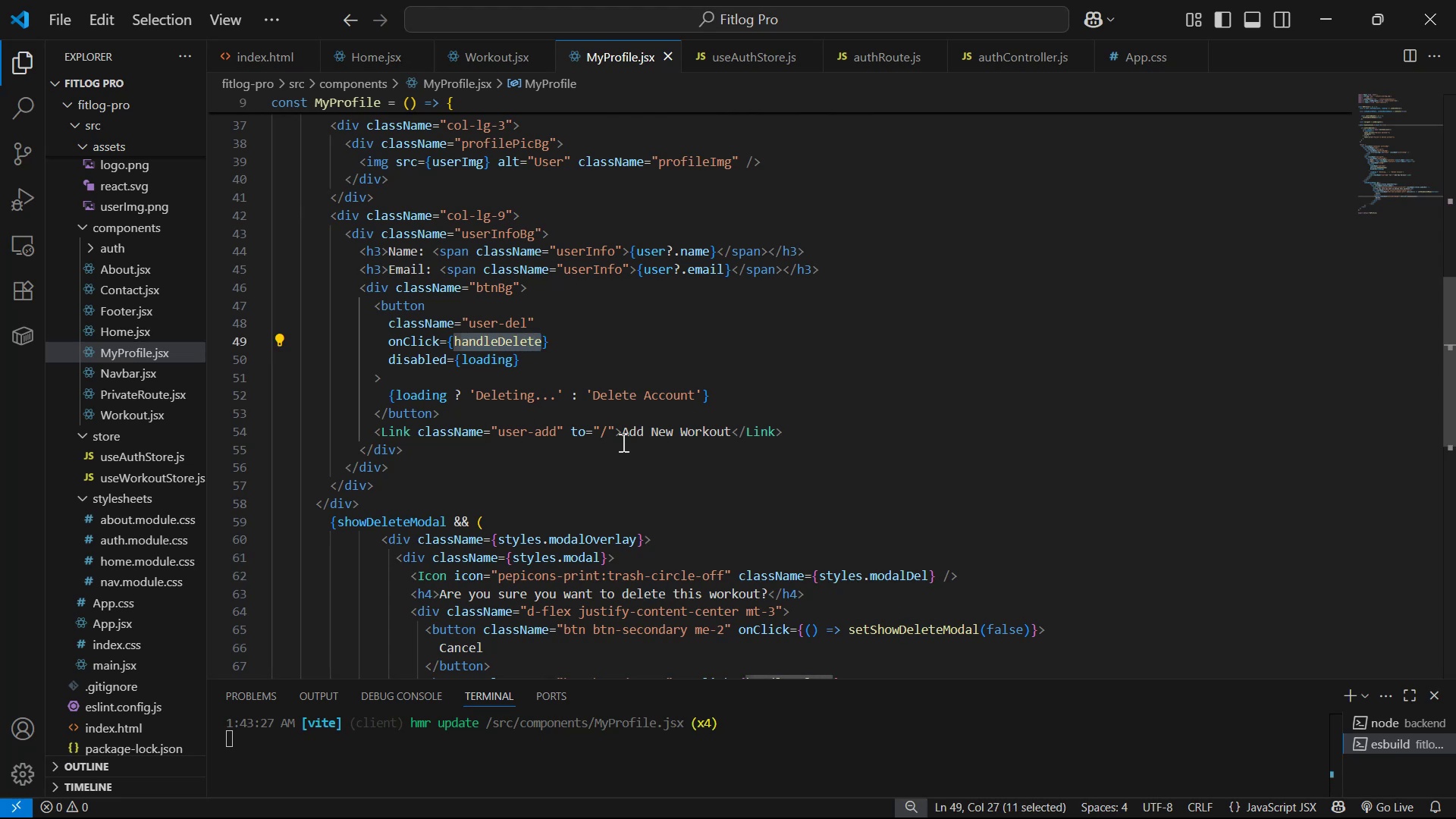 
key(Backspace)
 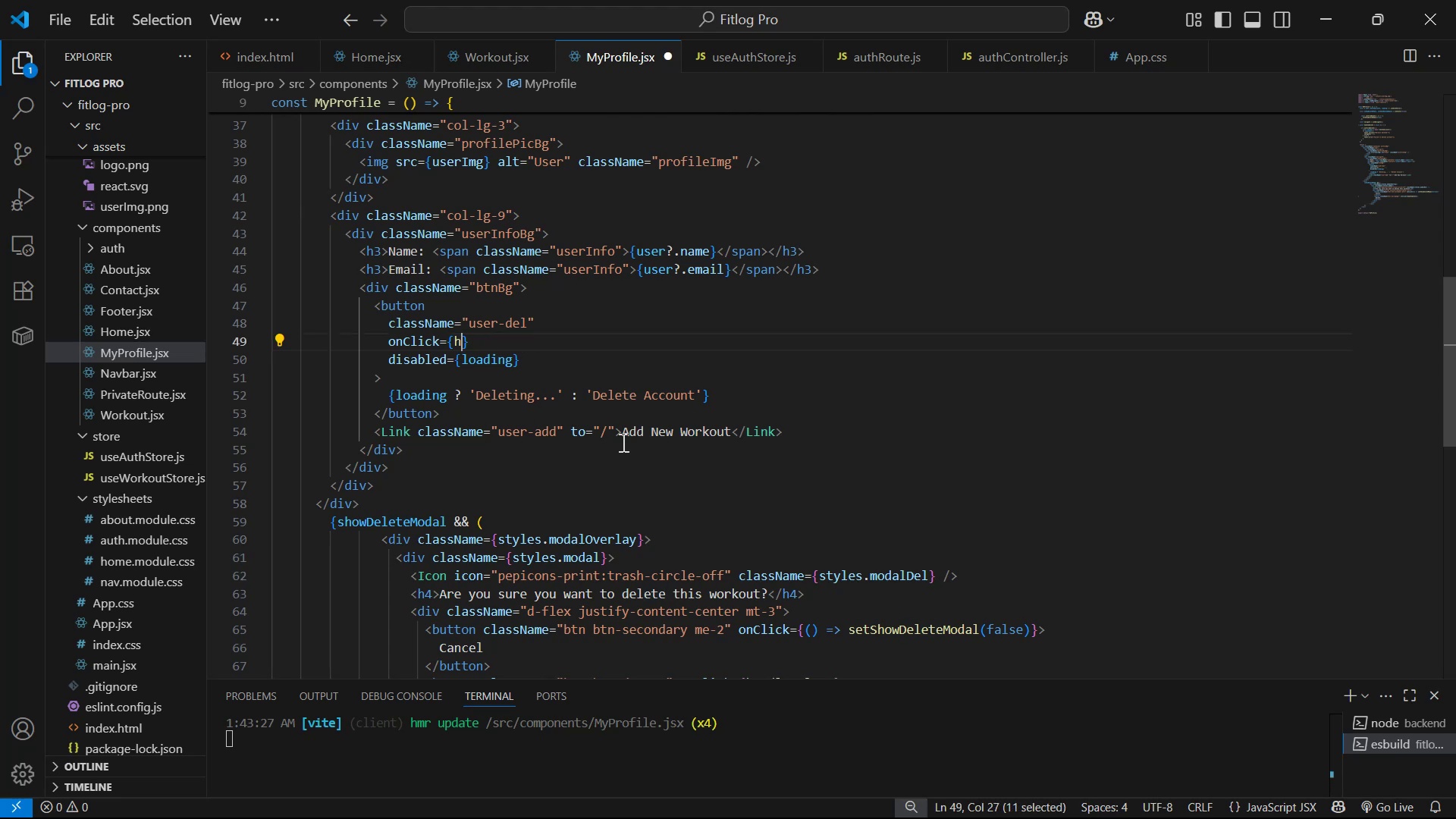 
key(Backspace)
 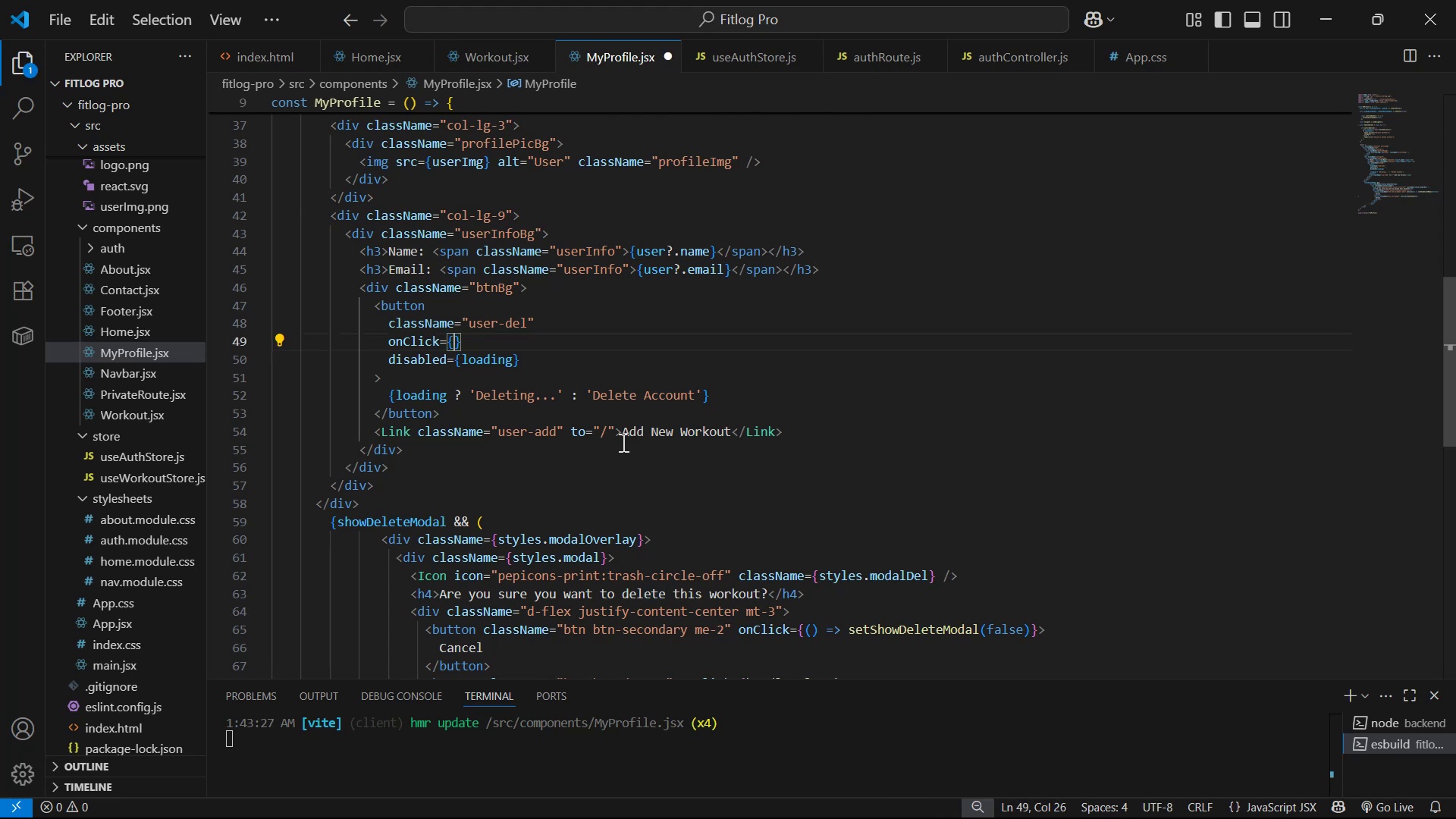 
key(C)
 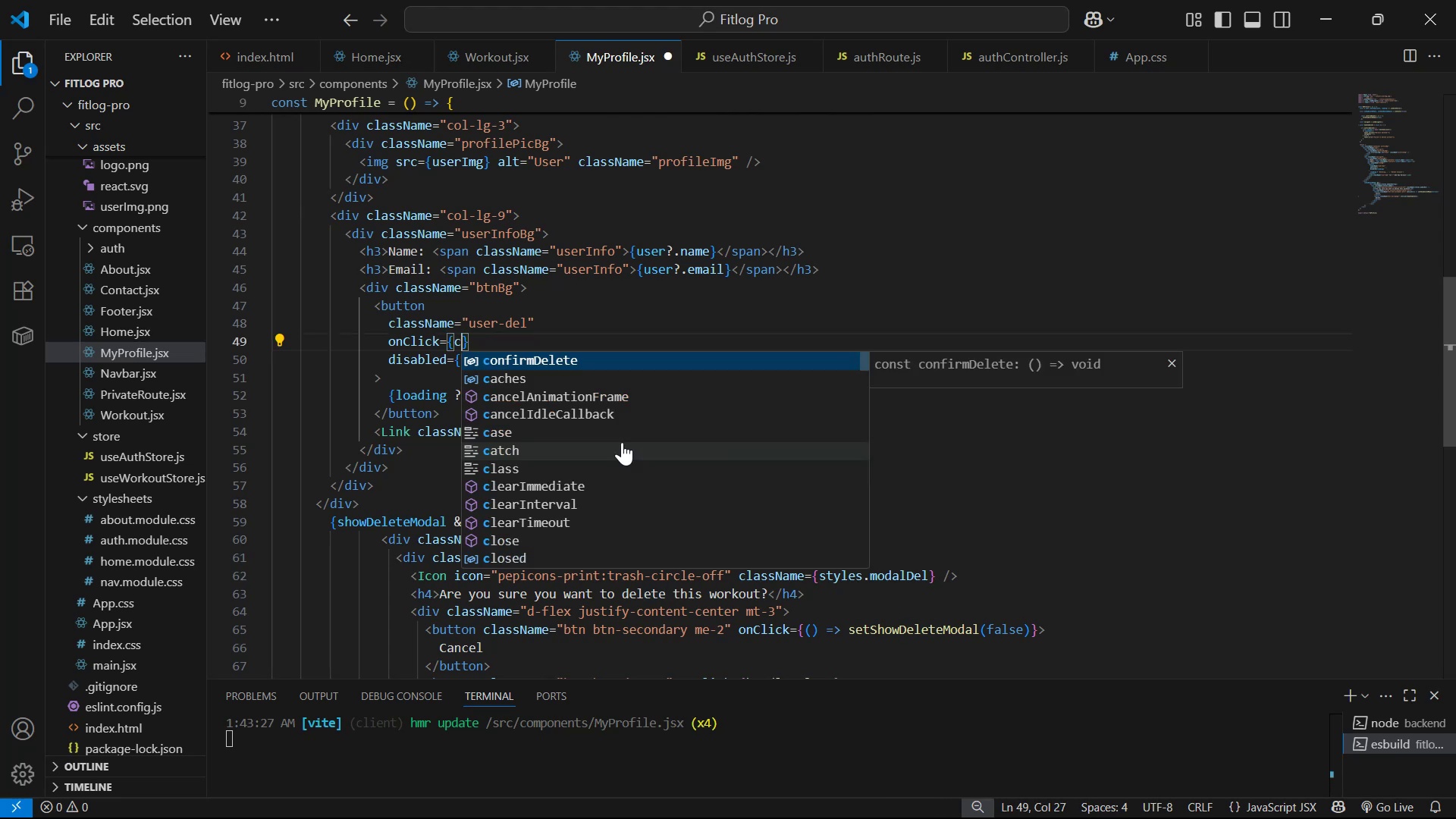 
key(Enter)
 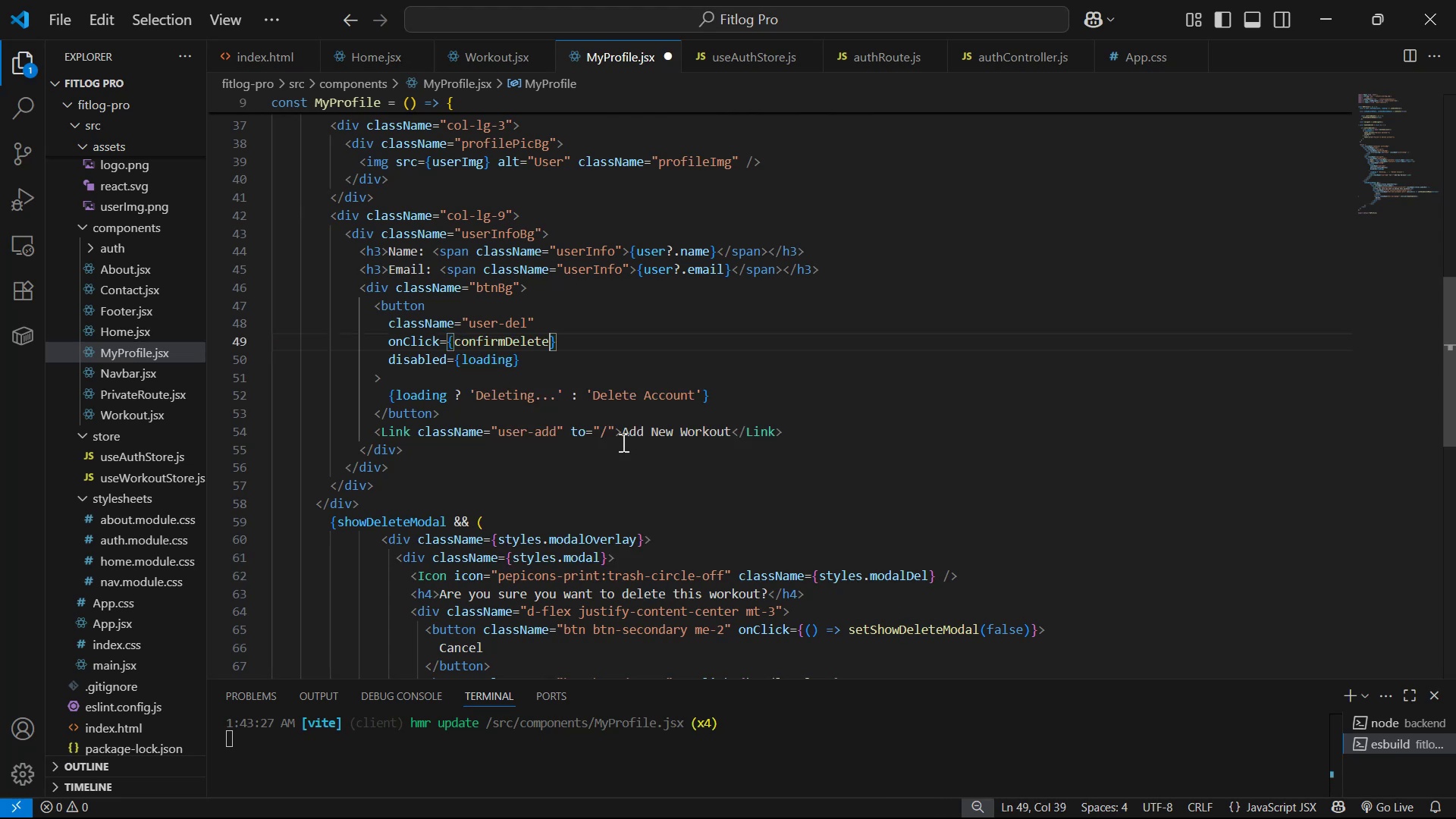 
key(Control+S)
 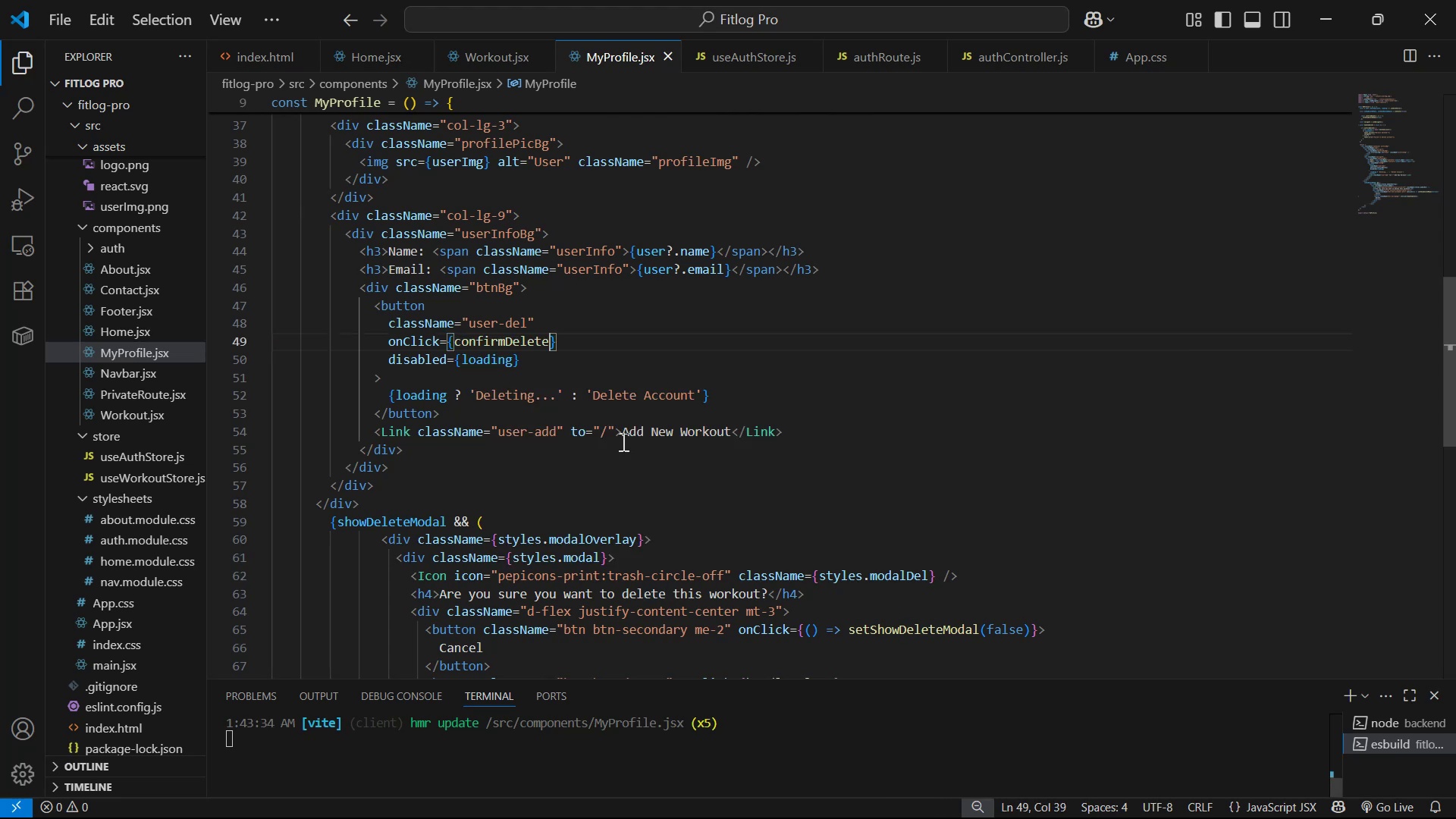 
scroll: coordinate [624, 447], scroll_direction: up, amount: 3.0
 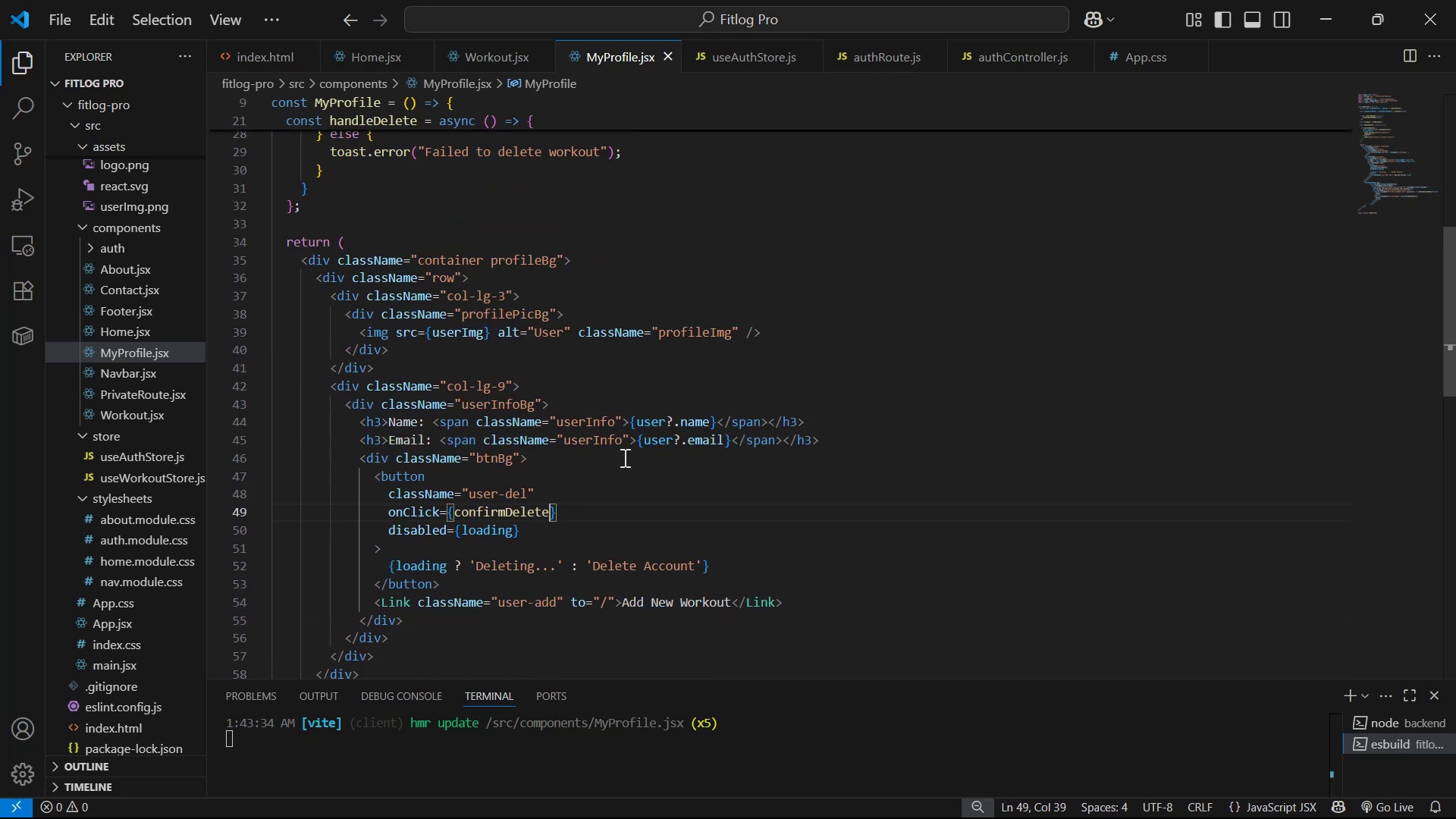 
scroll: coordinate [632, 460], scroll_direction: down, amount: 8.0
 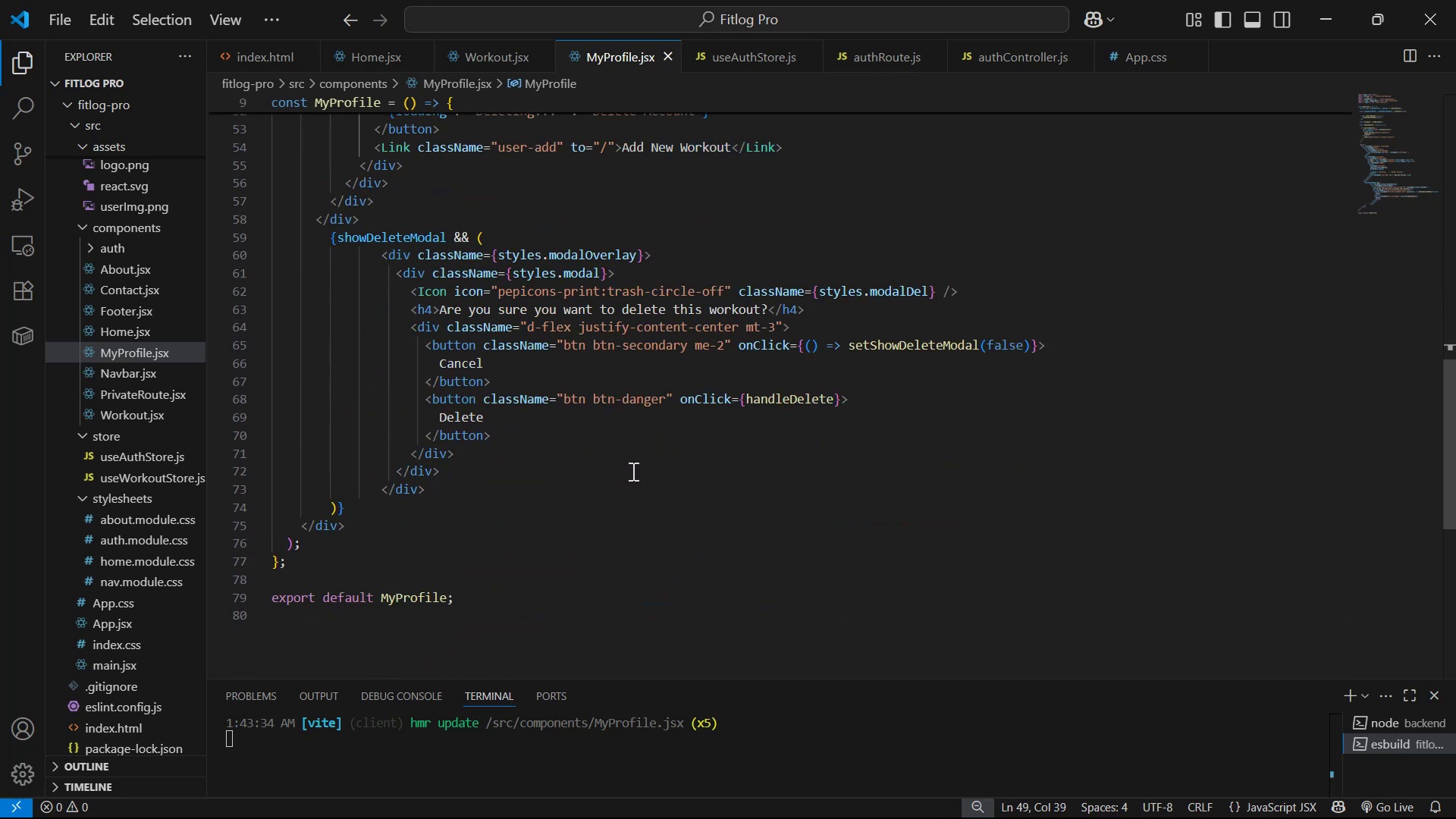 
scroll: coordinate [630, 478], scroll_direction: none, amount: 0.0
 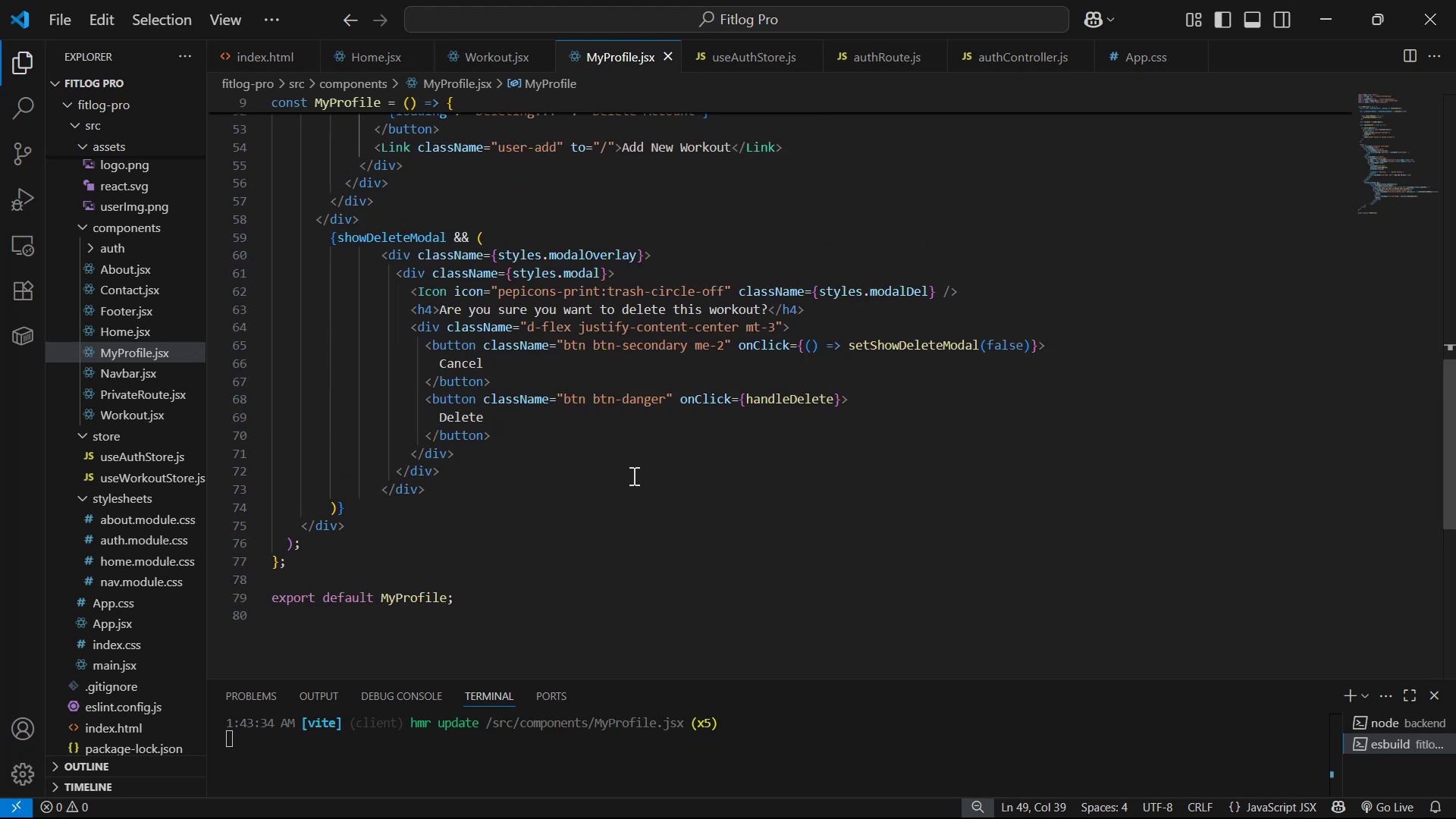 
left_click([632, 475])
 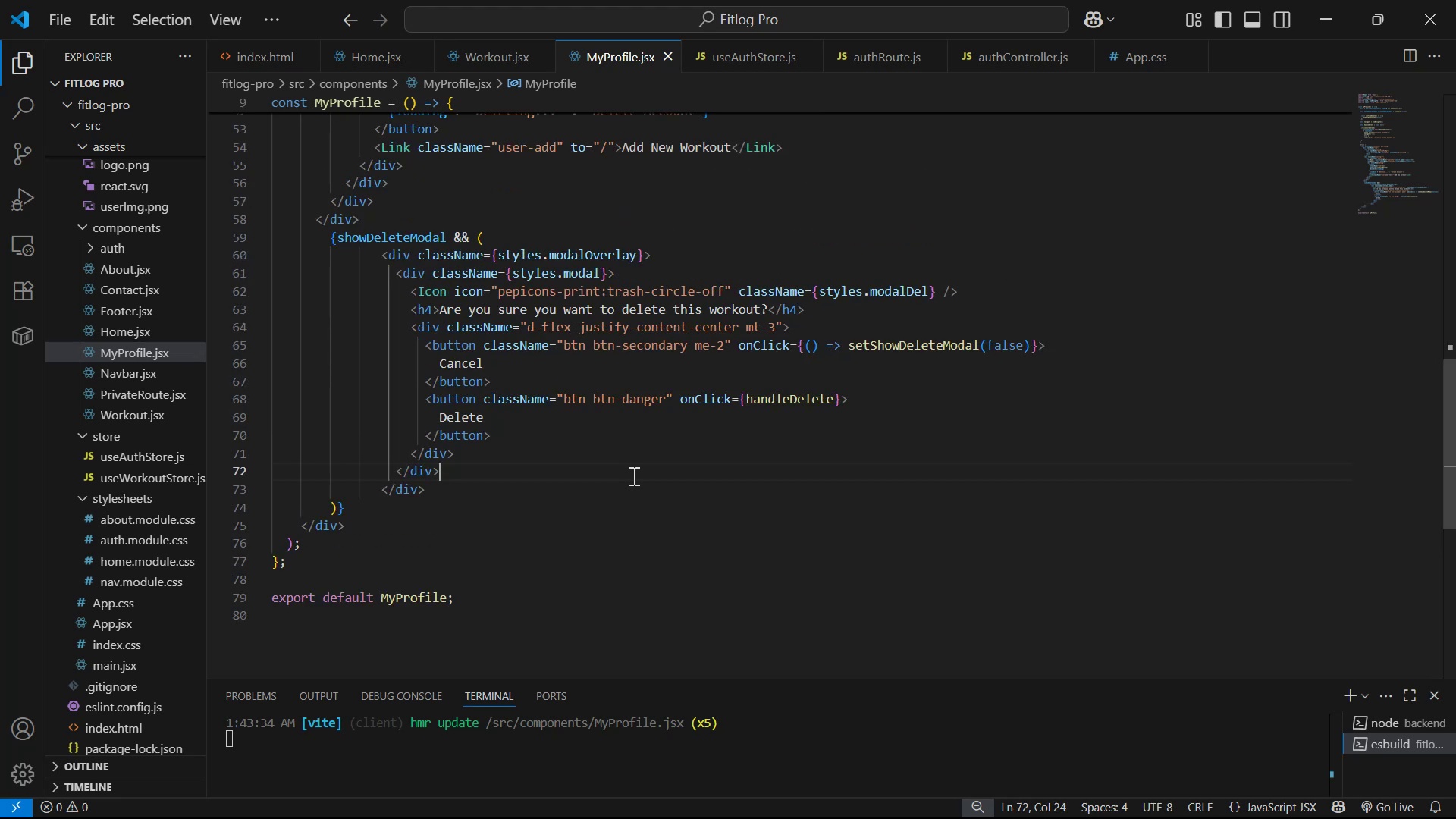 
key(Control+S)
 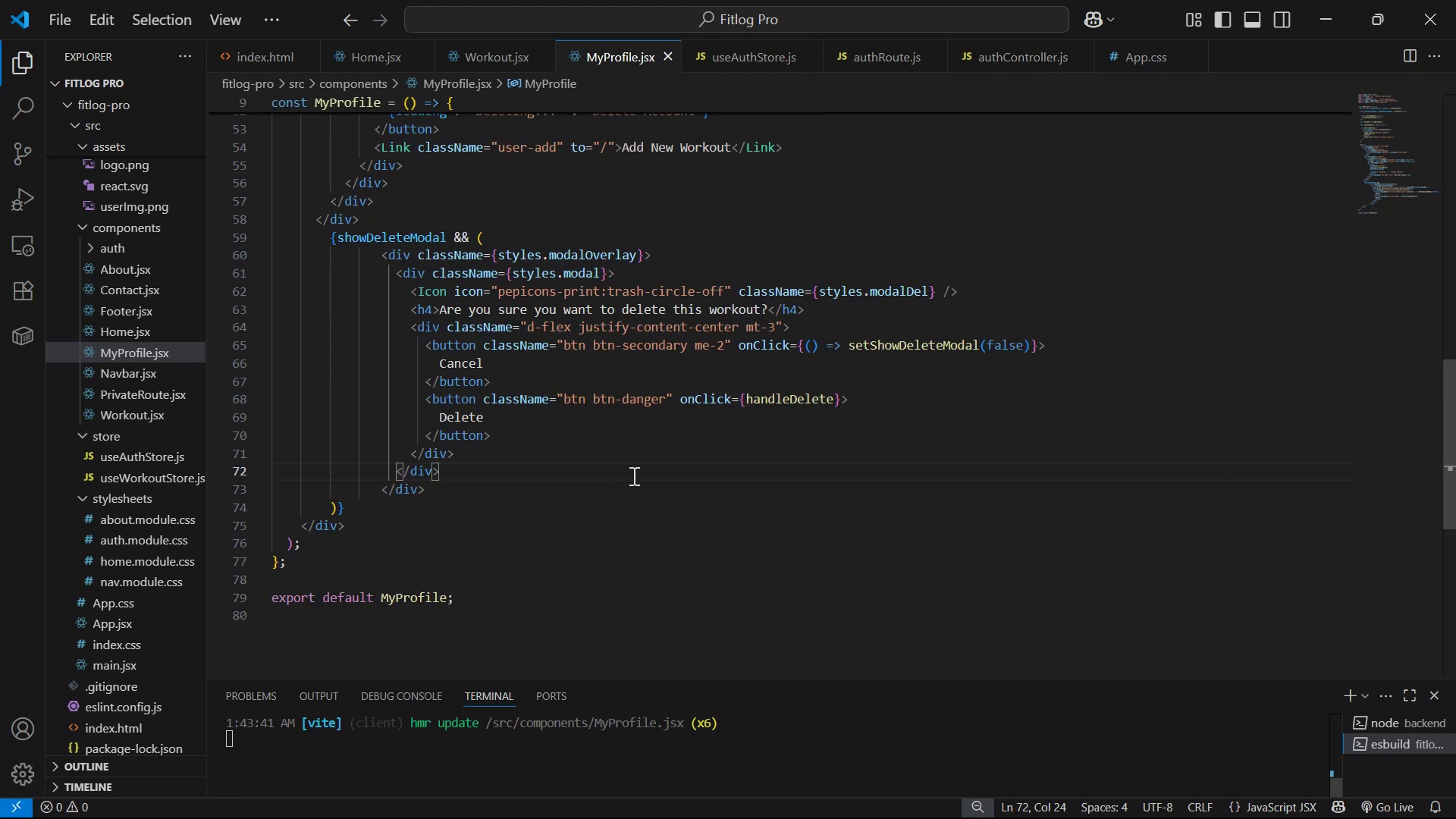 
key(Alt+Tab)
 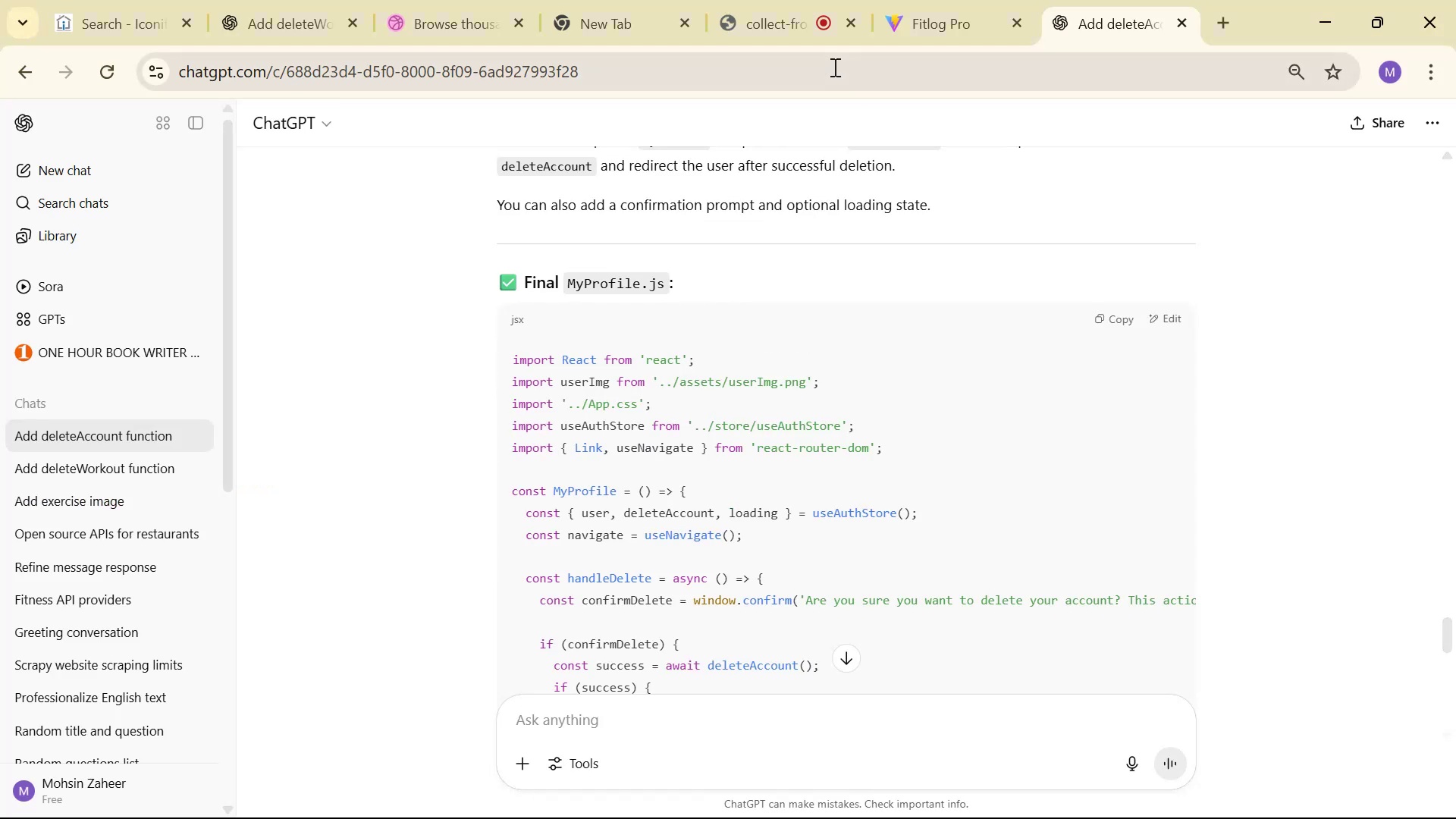 
left_click([939, 39])
 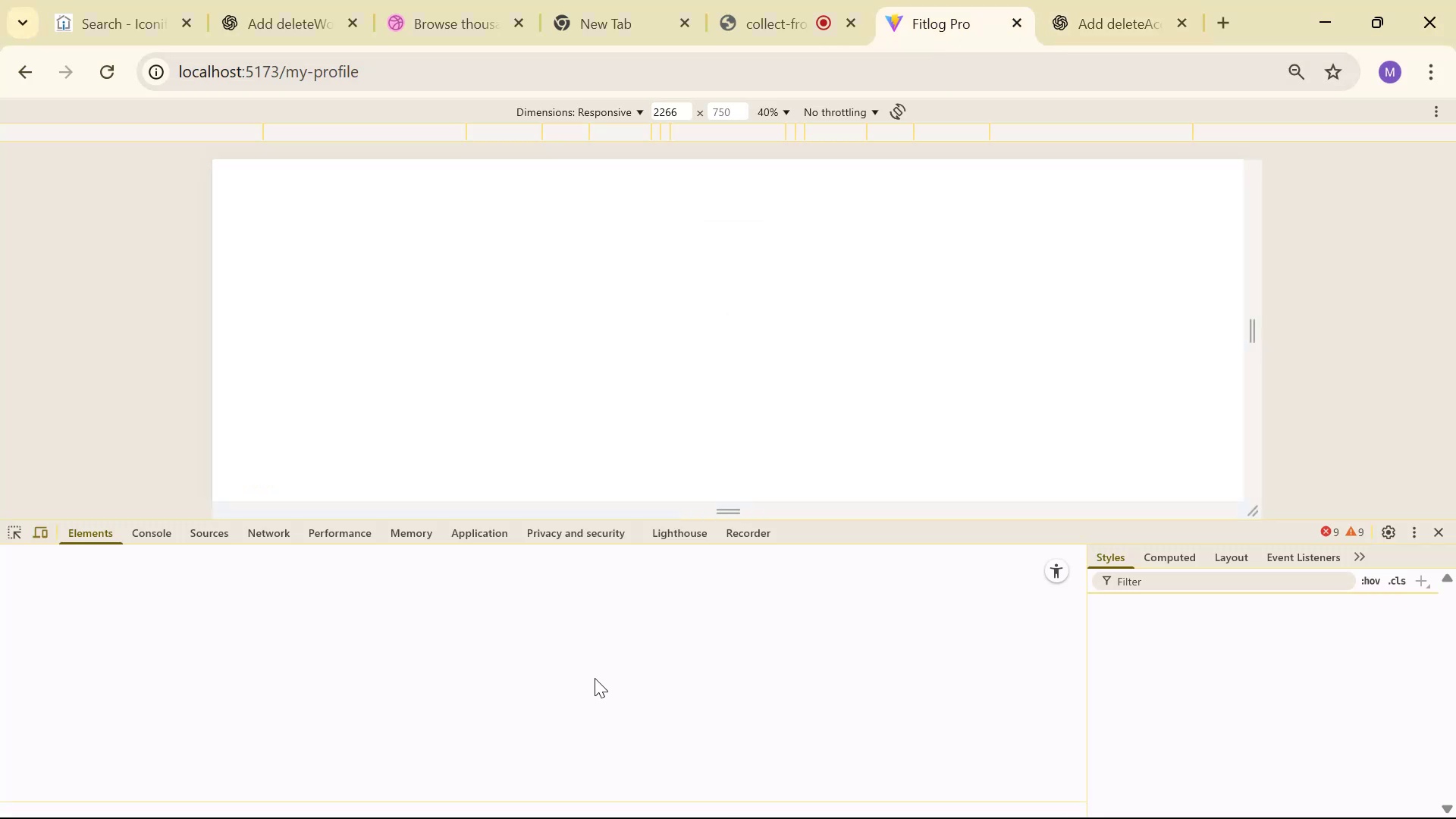 
key(Alt+AltLeft)
 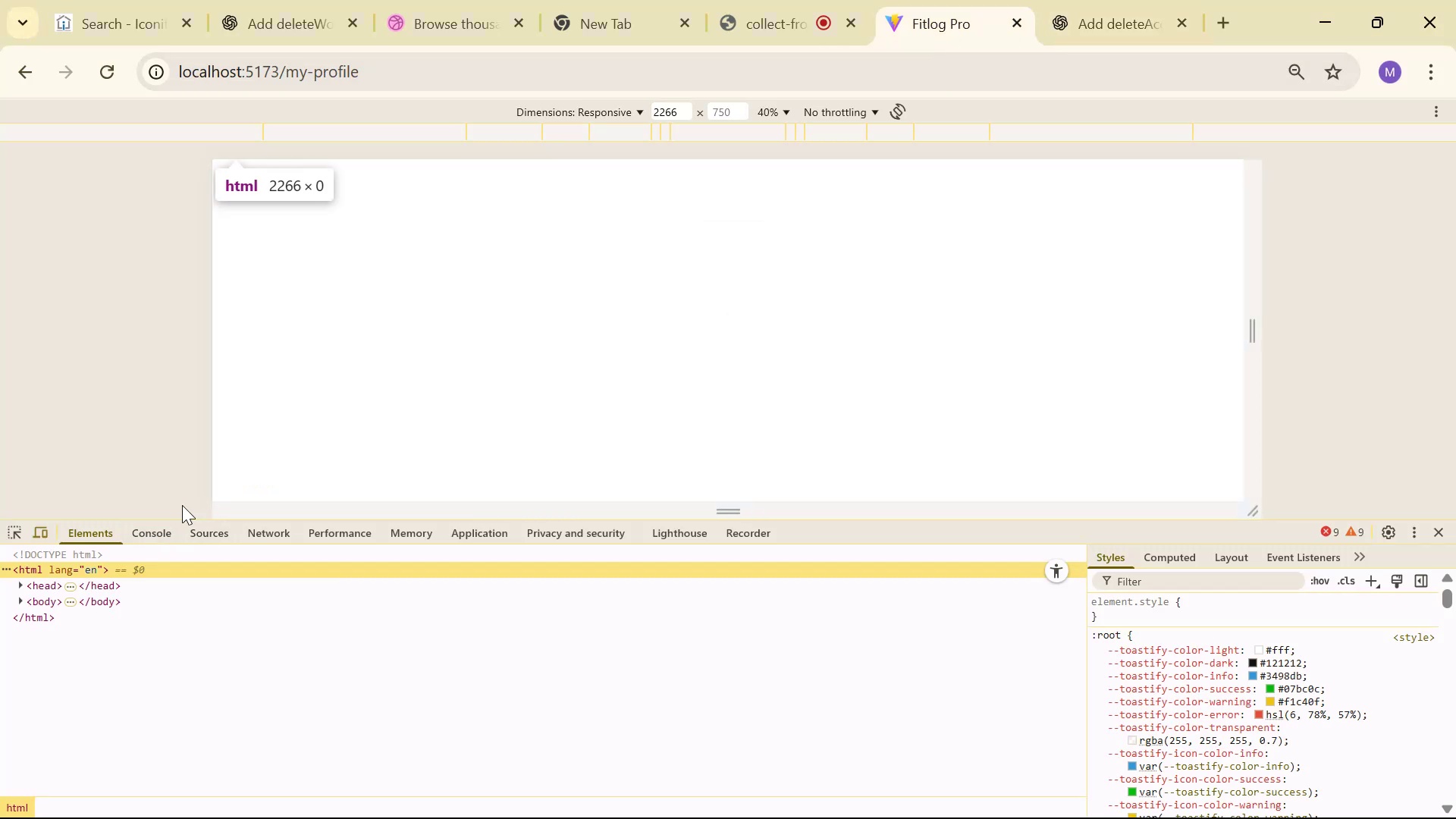 
key(Alt+Tab)
 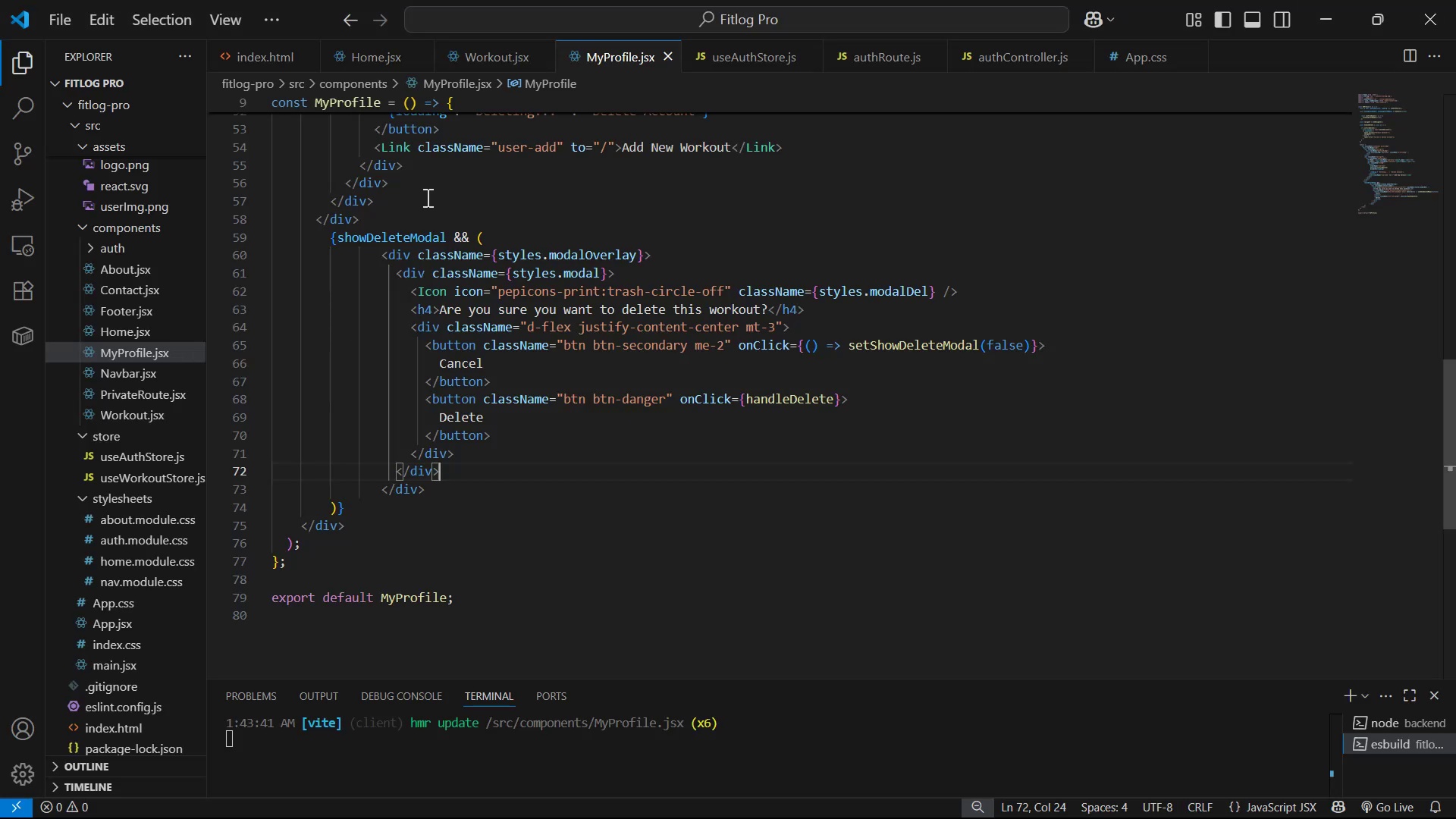 
scroll: coordinate [358, 127], scroll_direction: up, amount: 22.0
 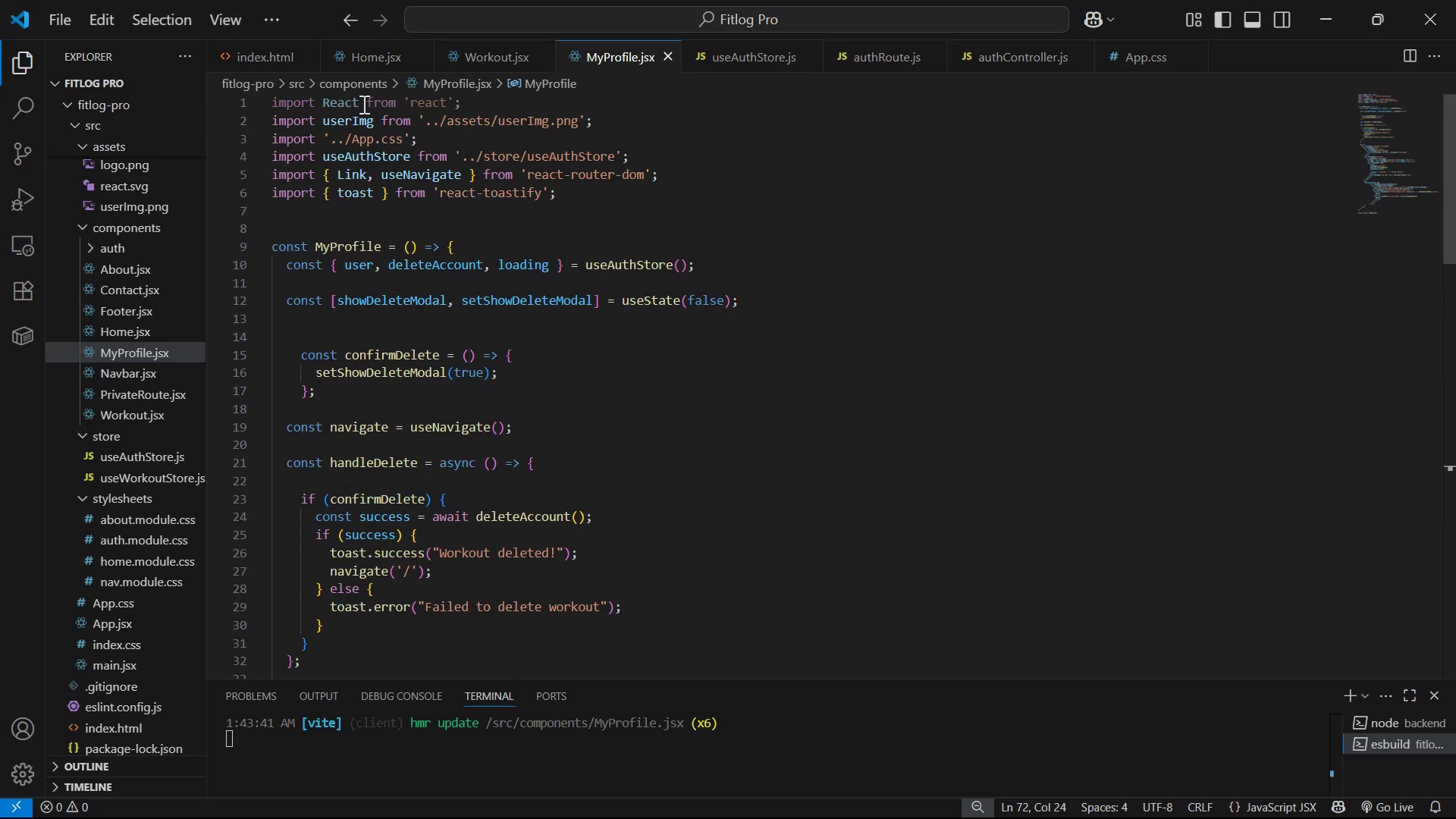 
left_click([361, 99])
 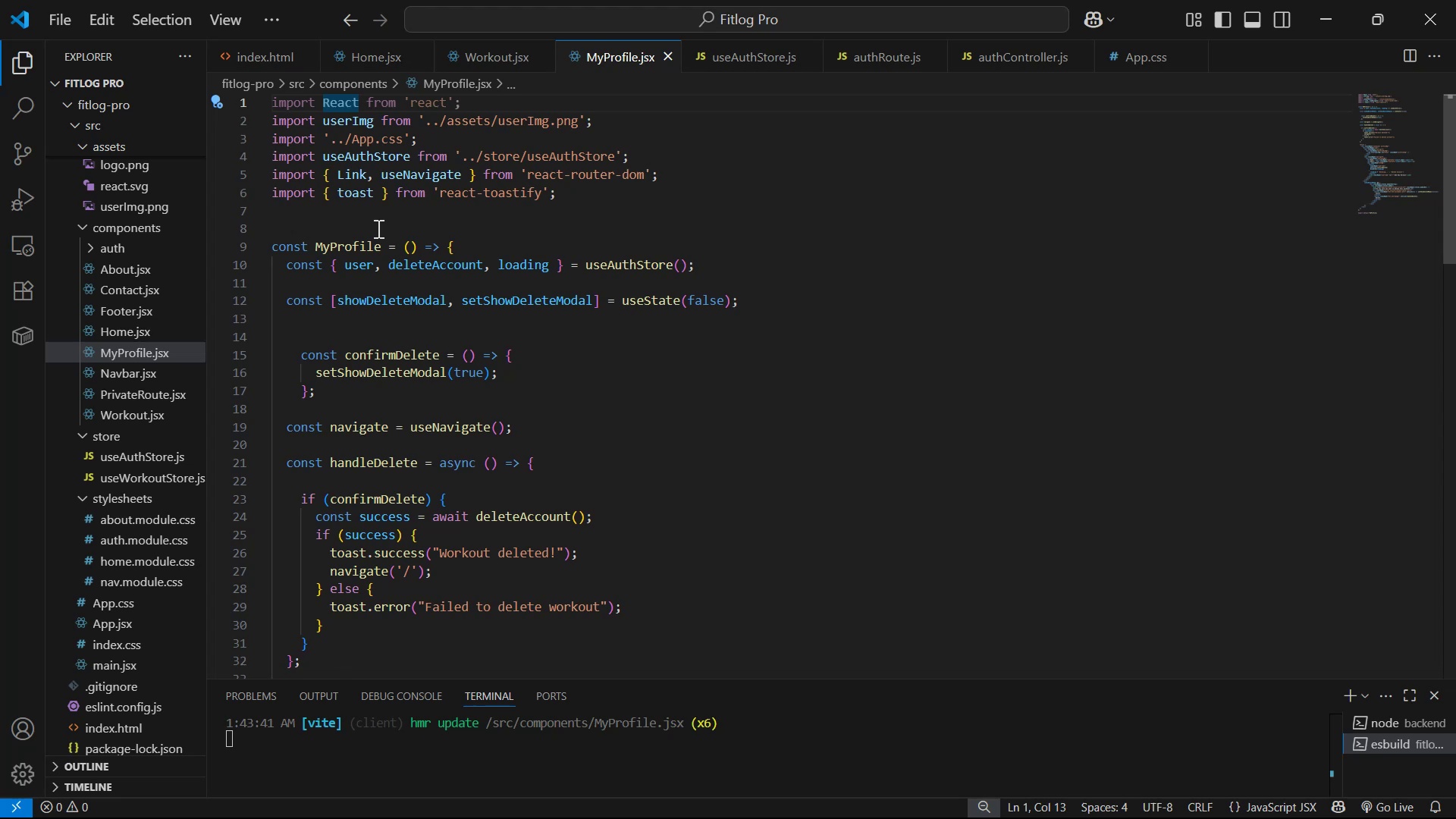 
type(, {useS)
 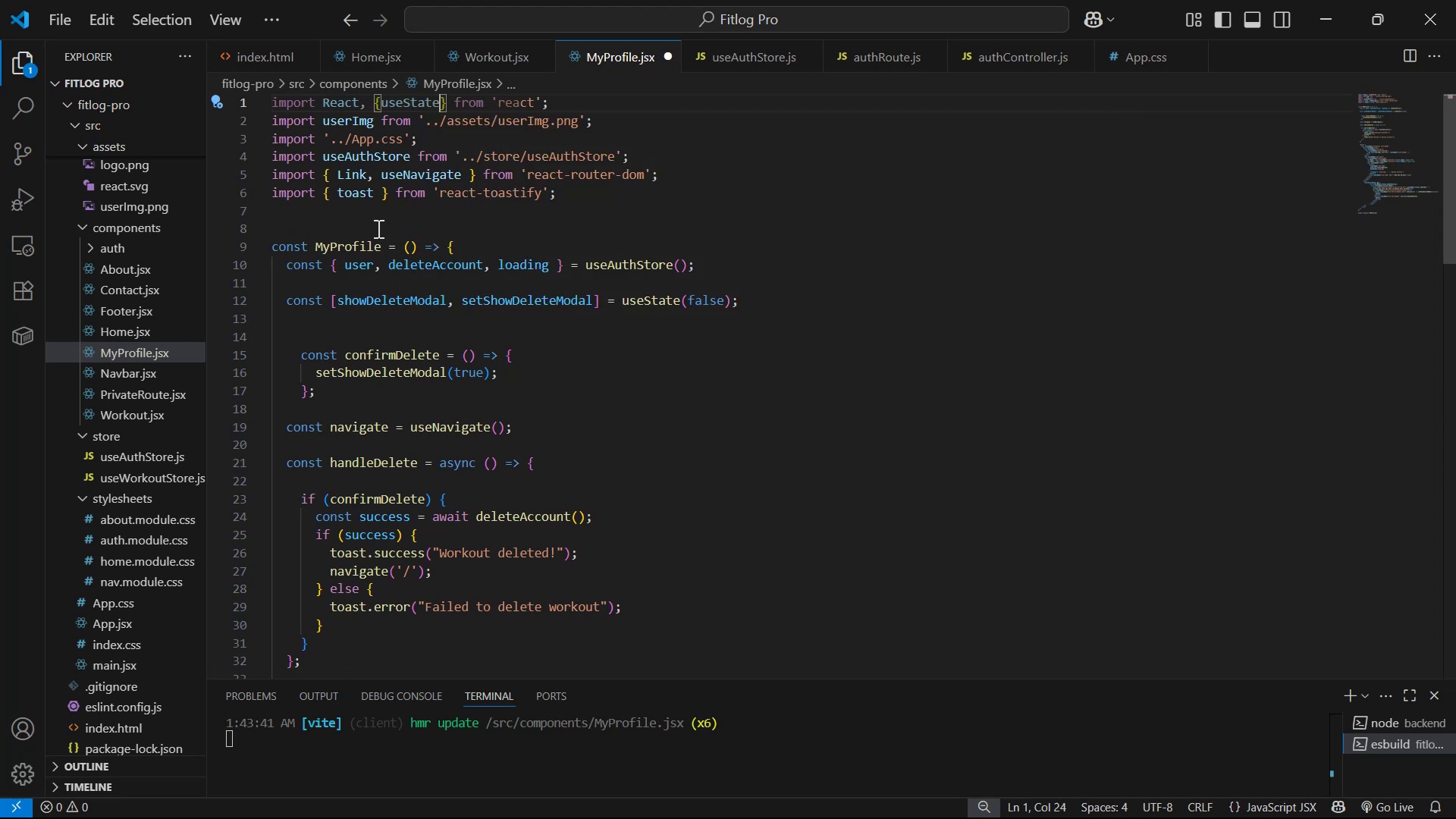 
 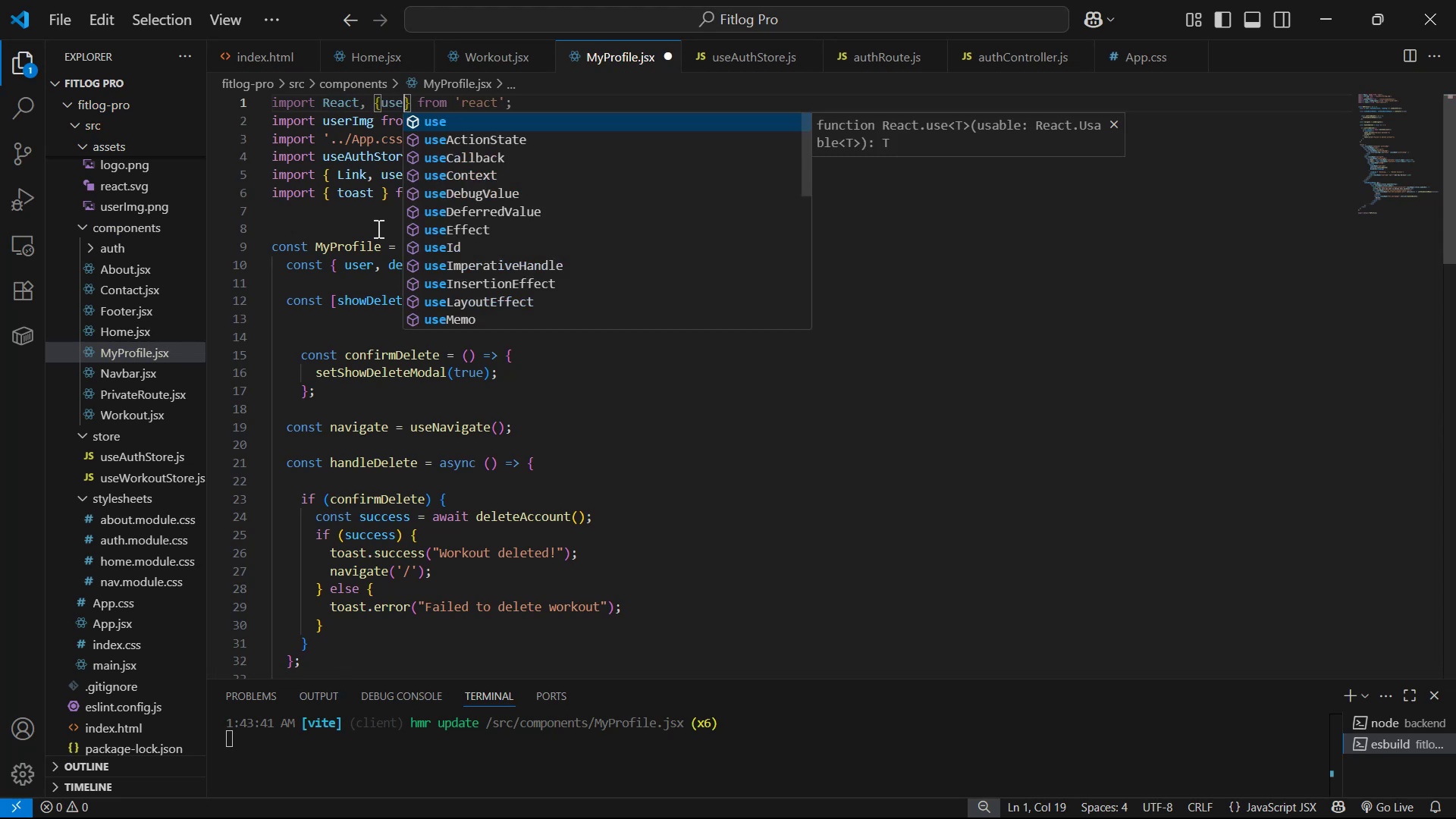 
key(Enter)
 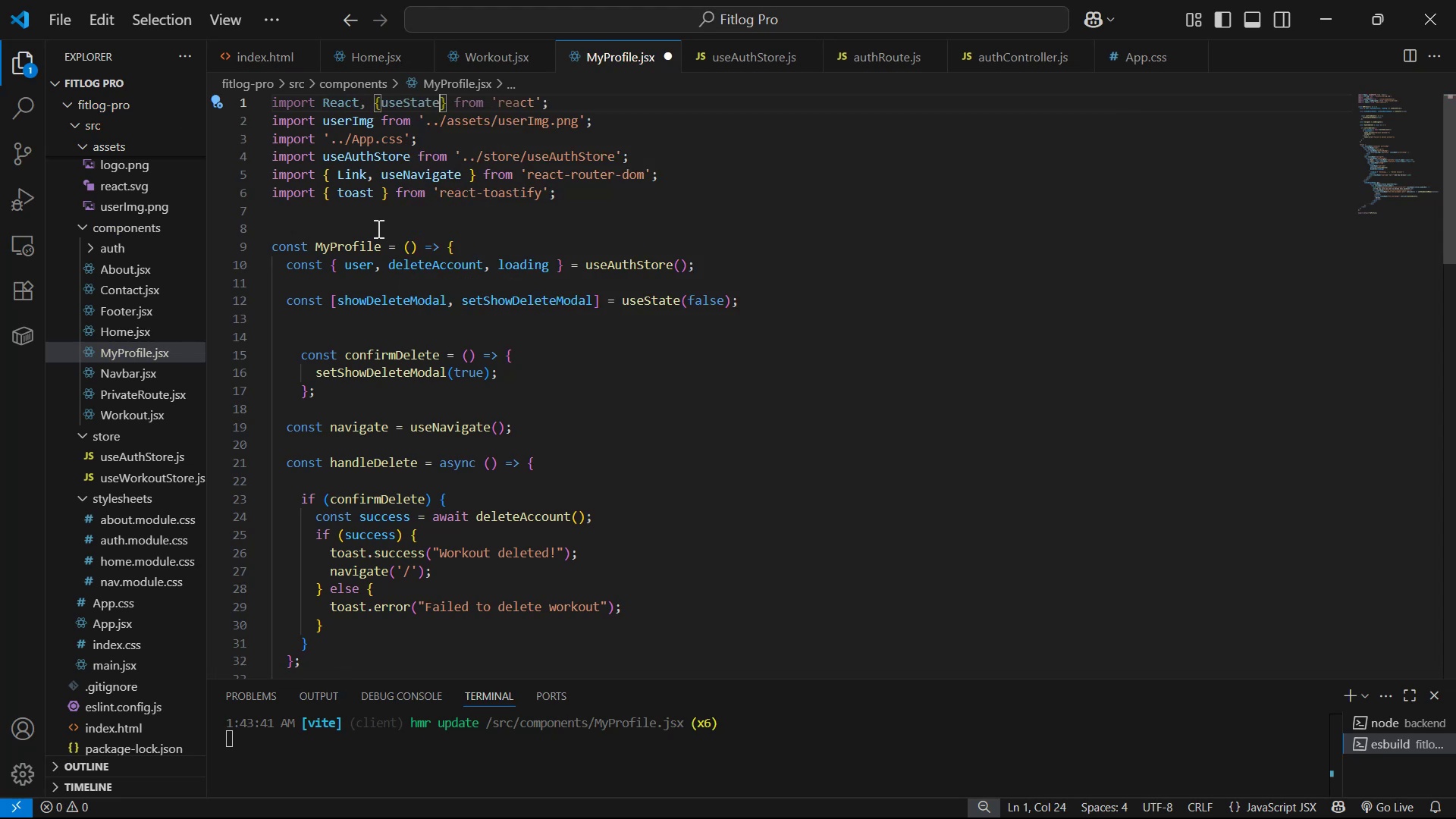 
key(Control+S)
 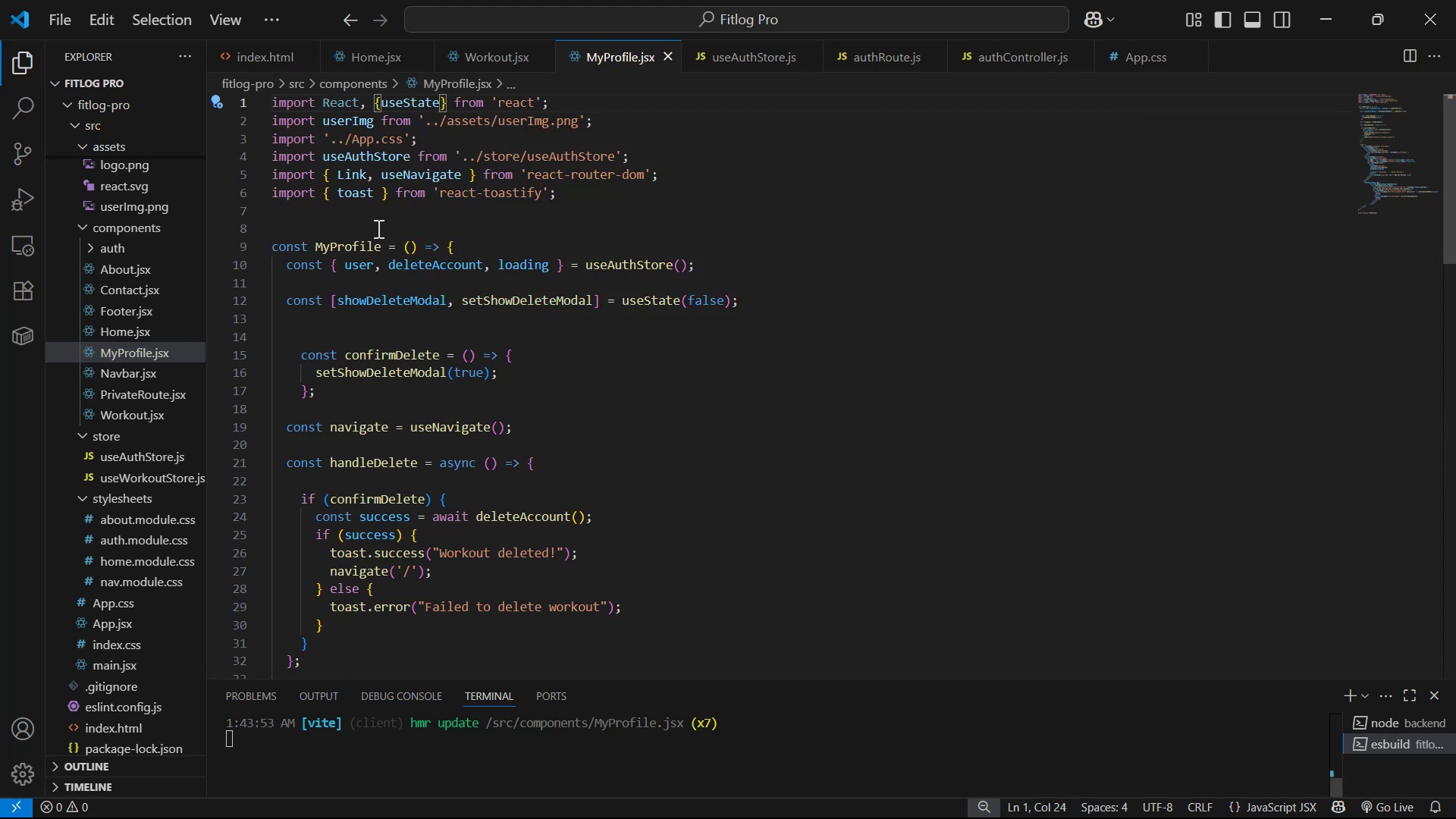 
key(Alt+AltLeft)
 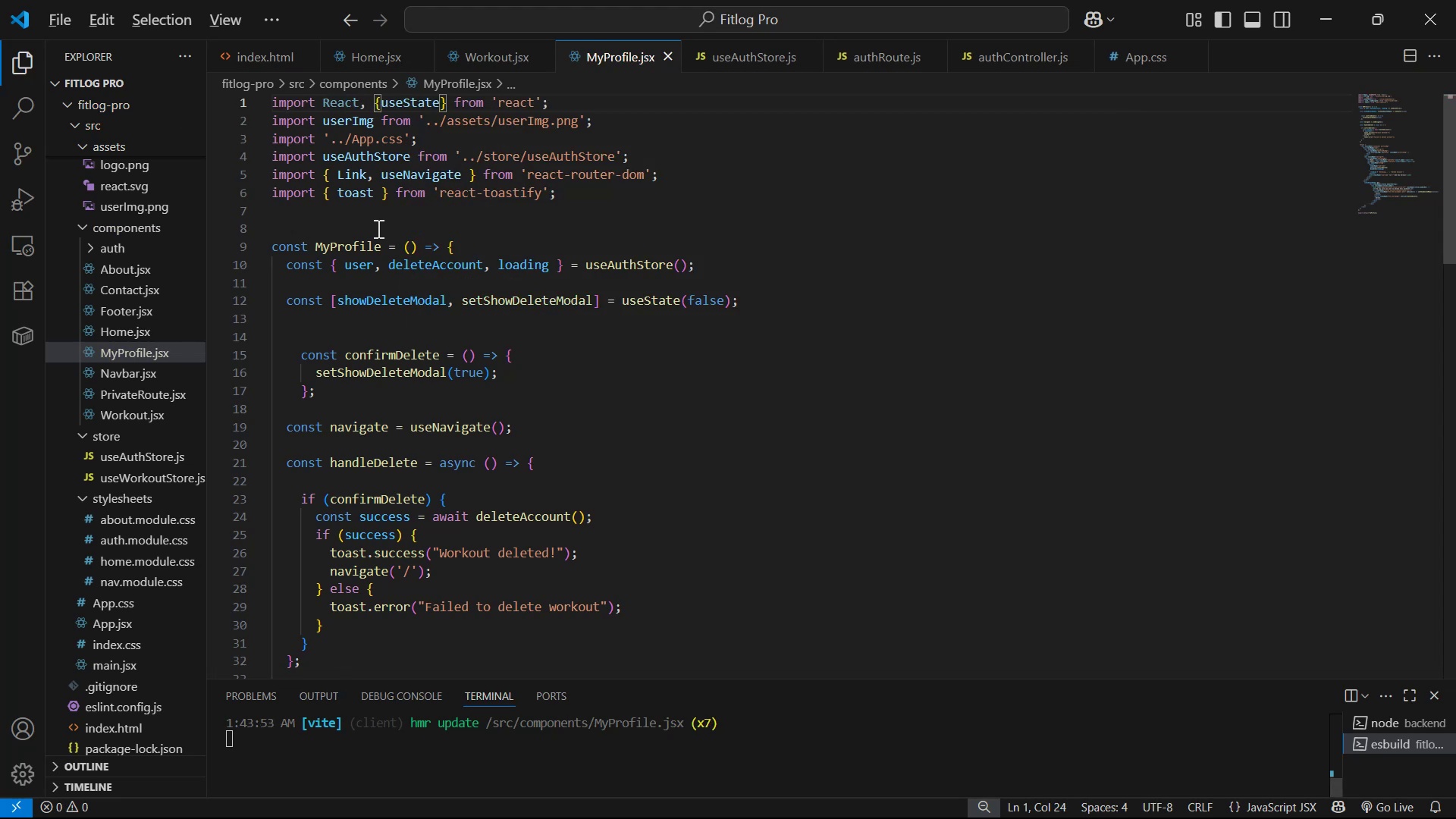 
key(Alt+Tab)
 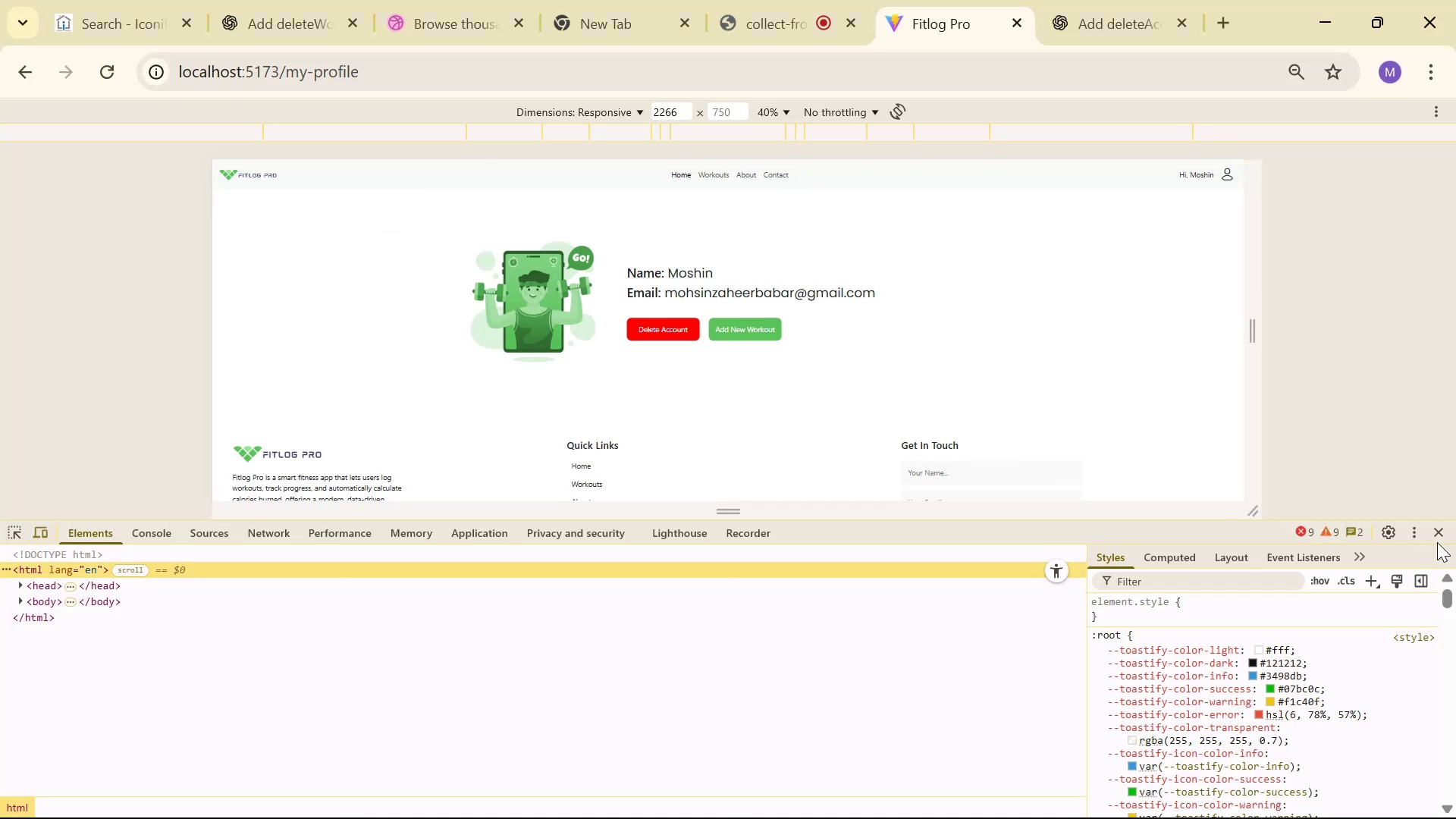 
double_click([1442, 535])
 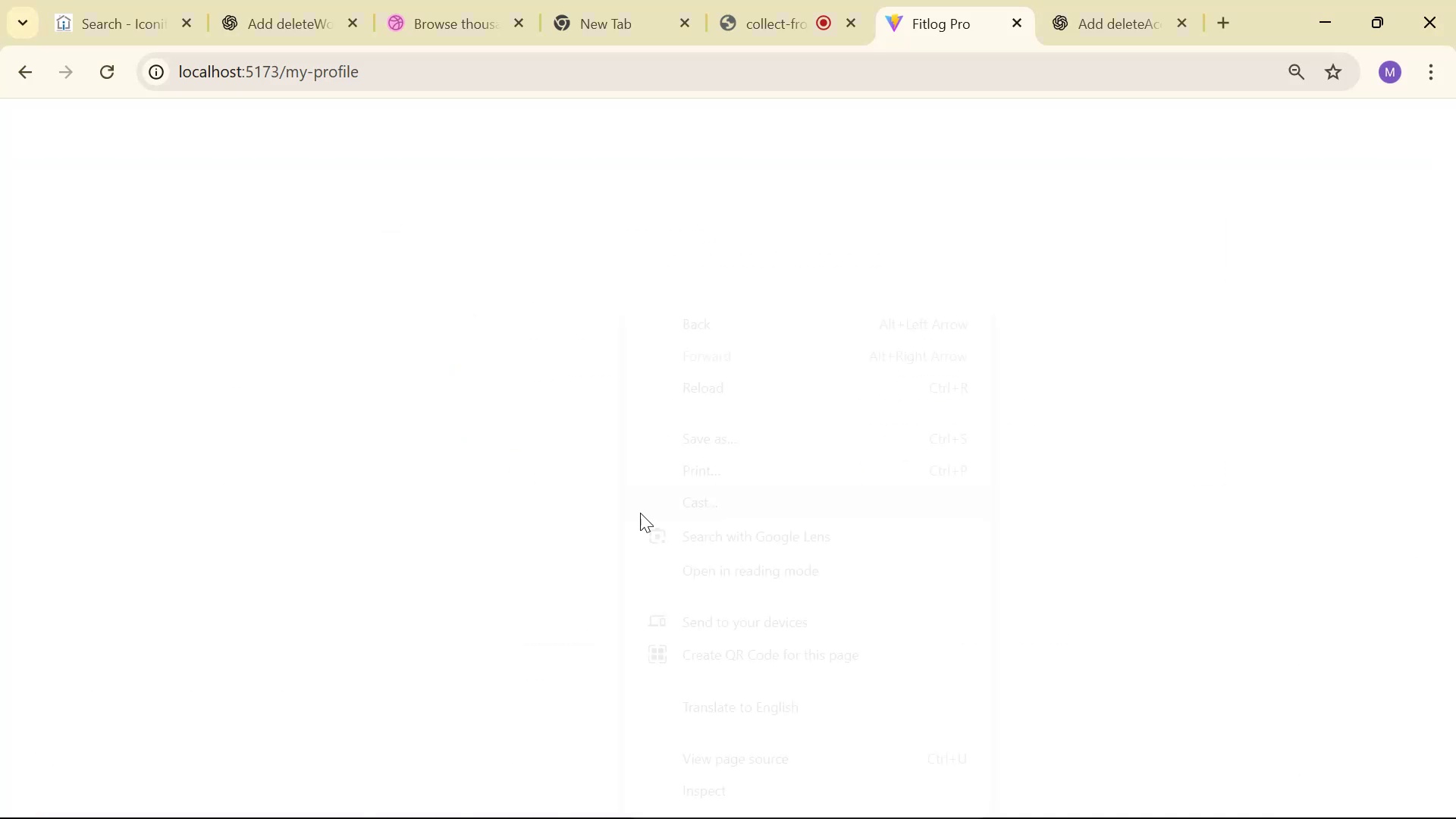 
left_click([790, 783])
 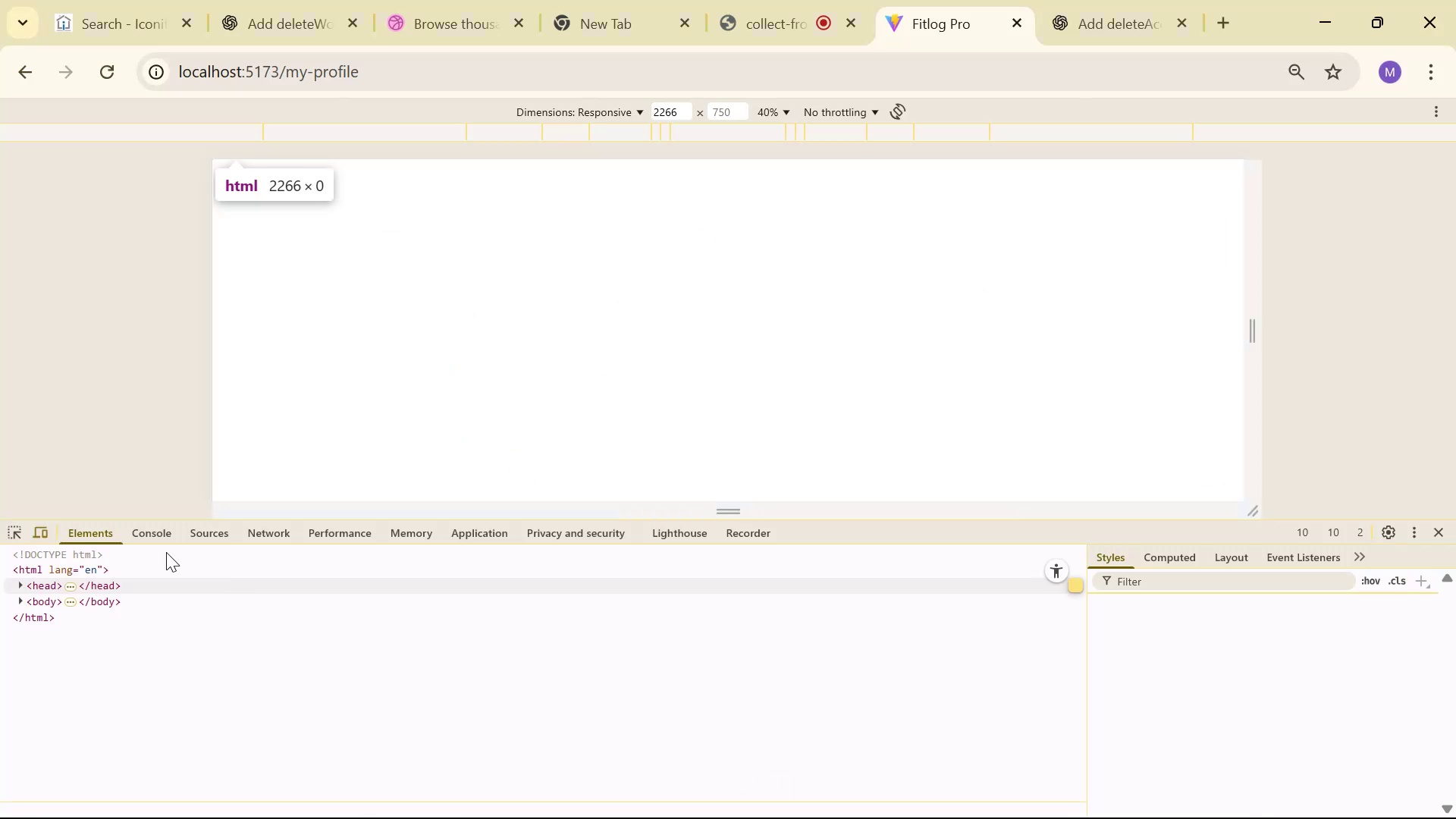 
left_click([137, 535])
 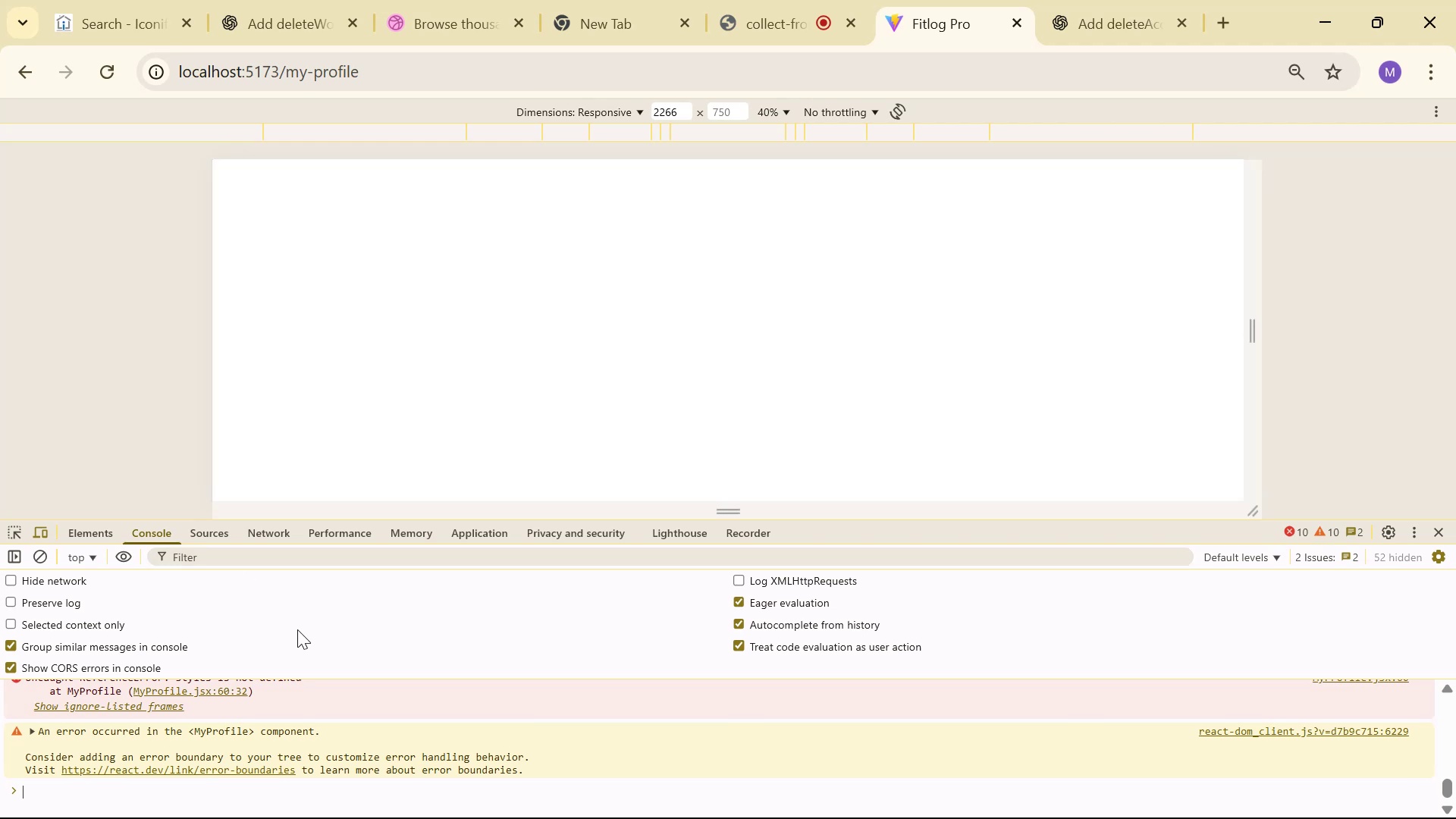 
scroll: coordinate [379, 701], scroll_direction: up, amount: 1.0
 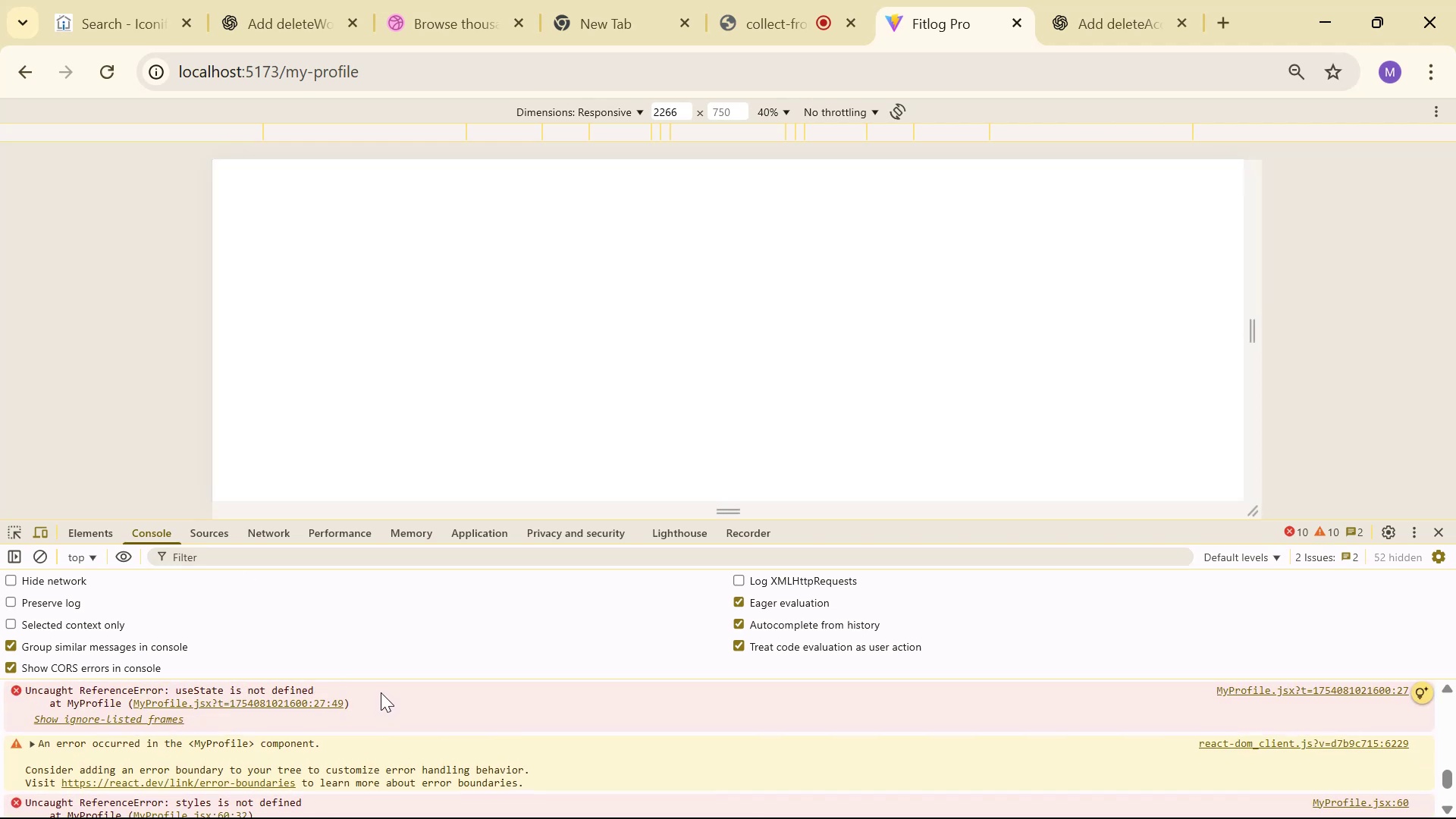 
key(Alt+AltLeft)
 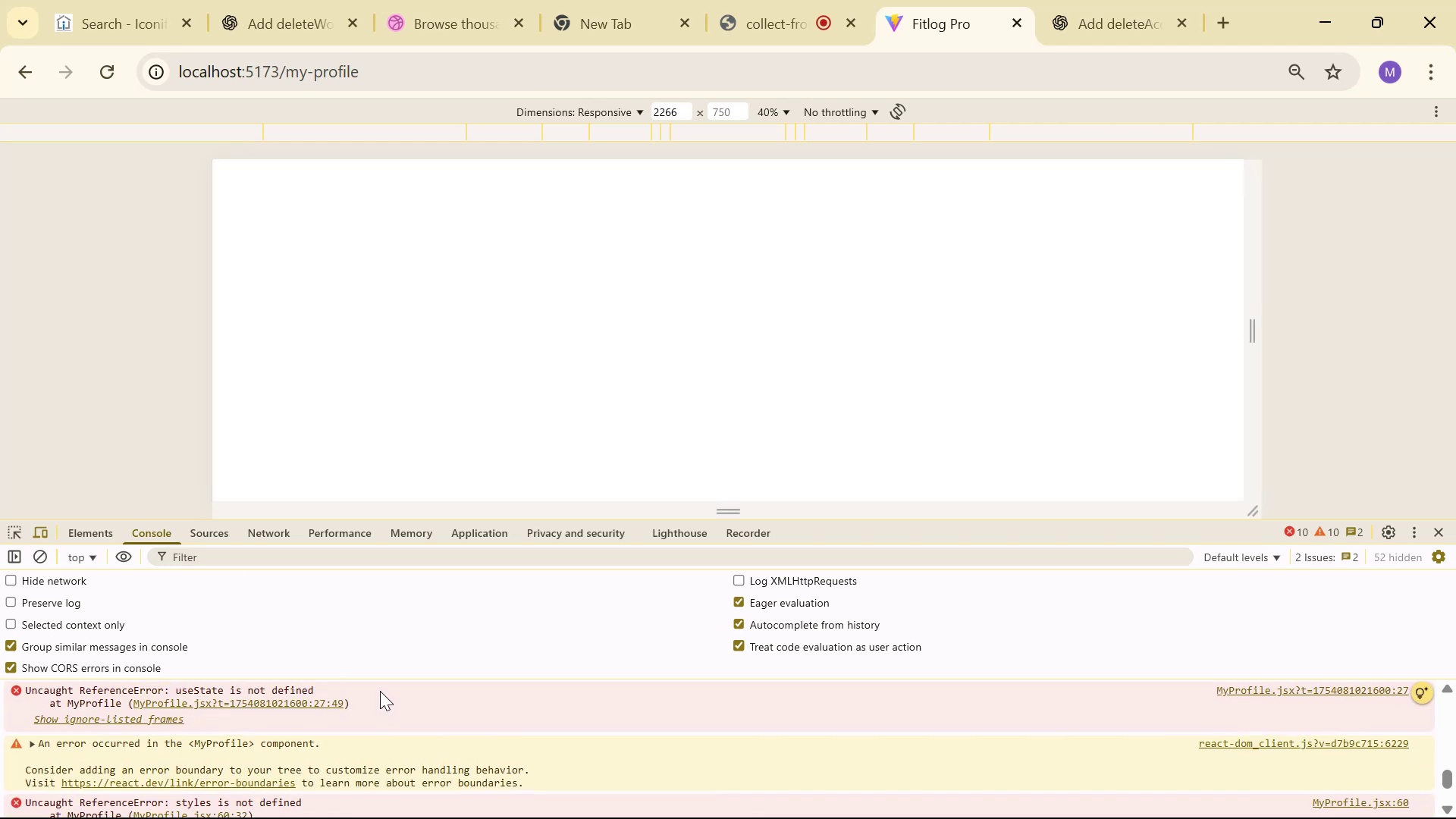 
key(Alt+Tab)
 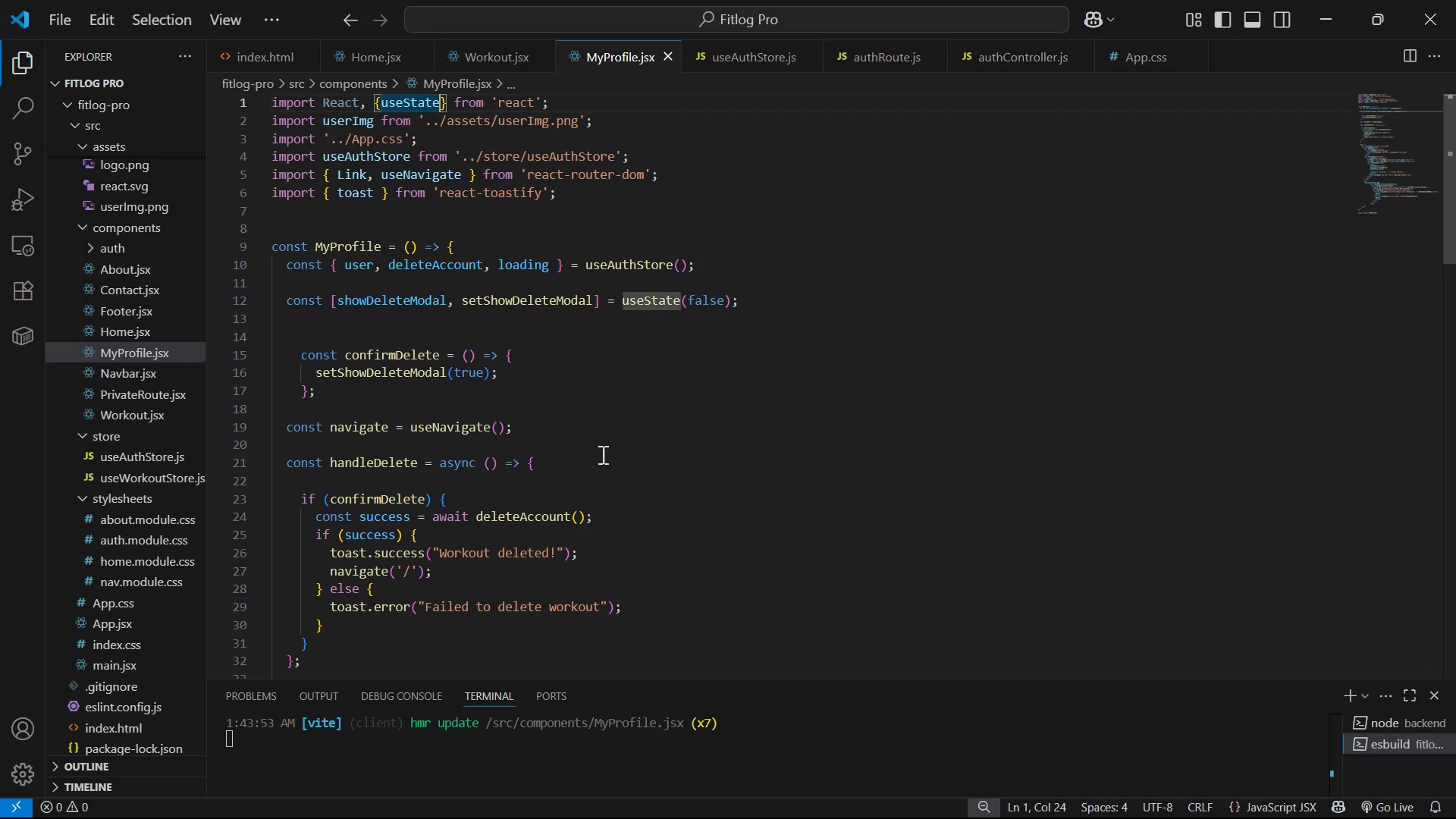 
scroll: coordinate [620, 417], scroll_direction: up, amount: 4.0
 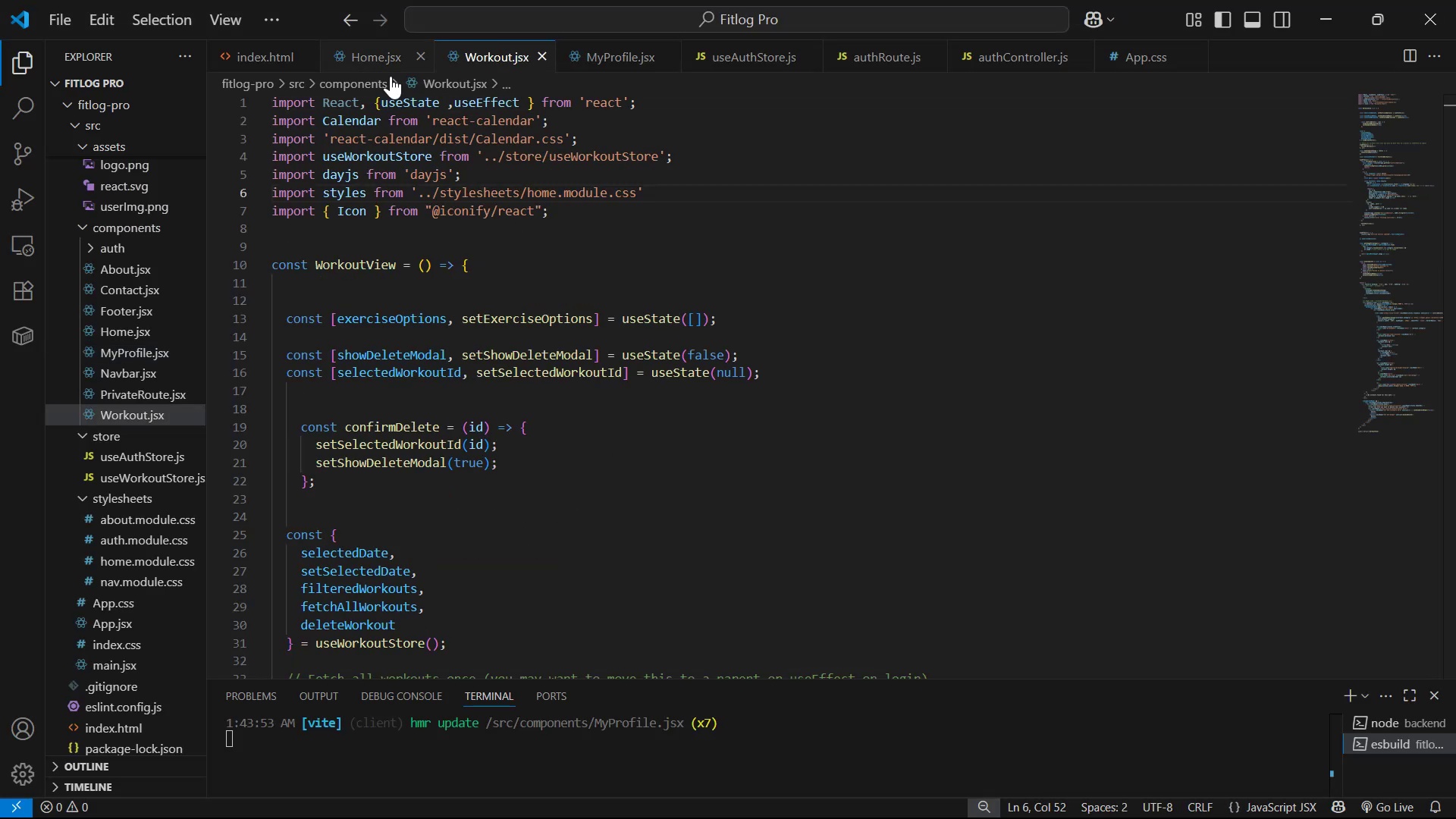 
left_click([676, 185])
 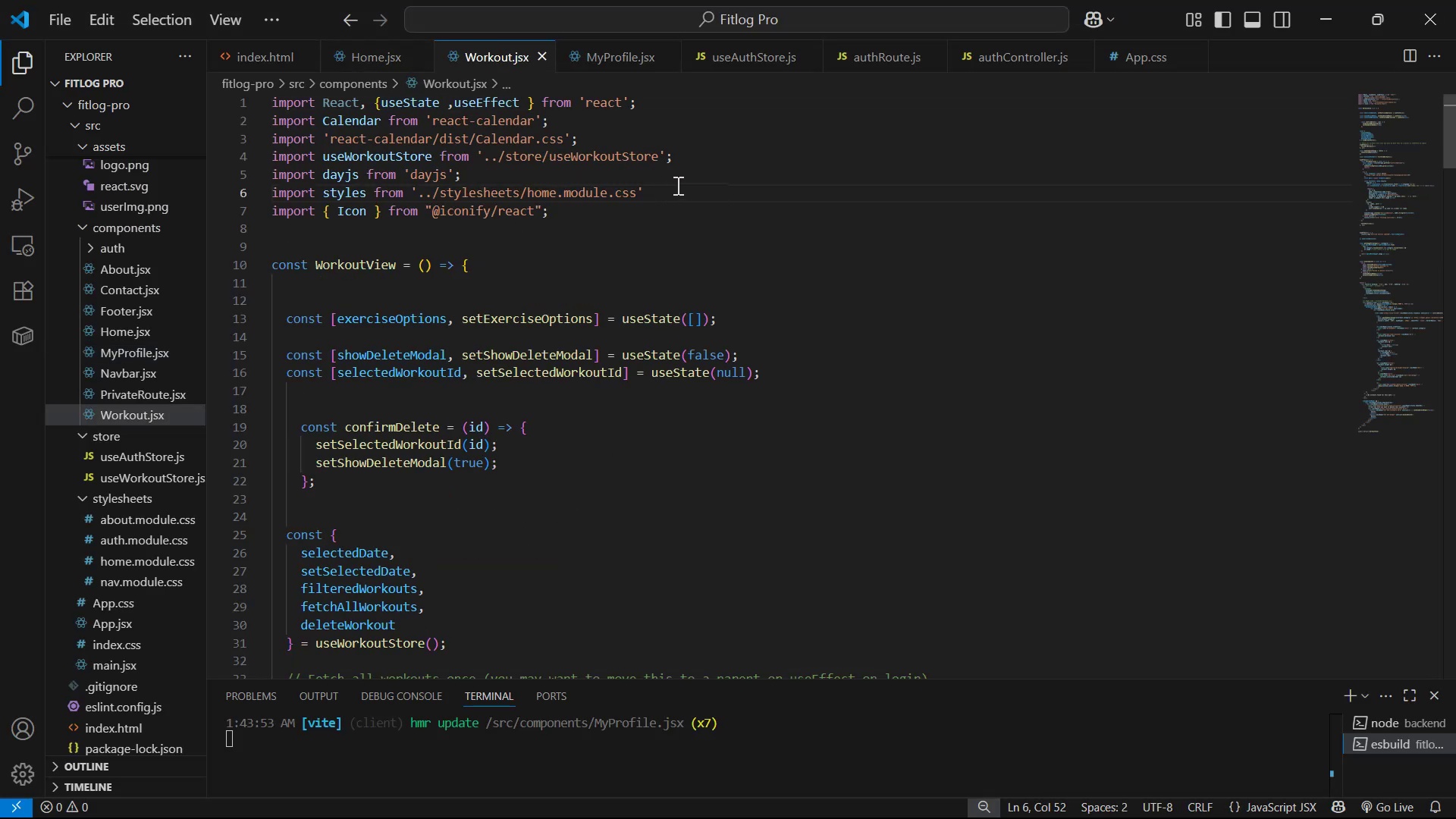 
key(Control+ControlLeft)
 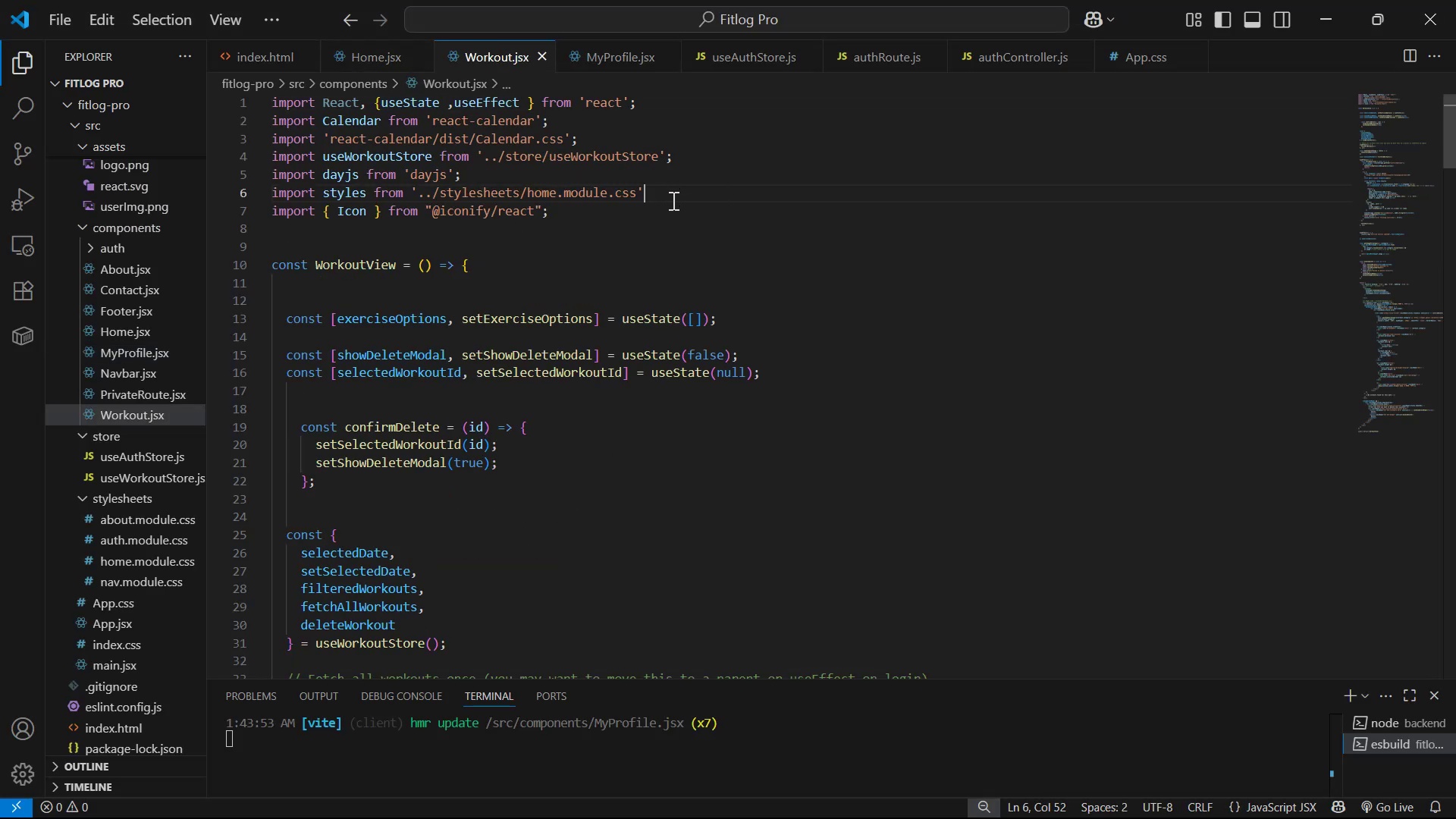 
left_click([672, 199])
 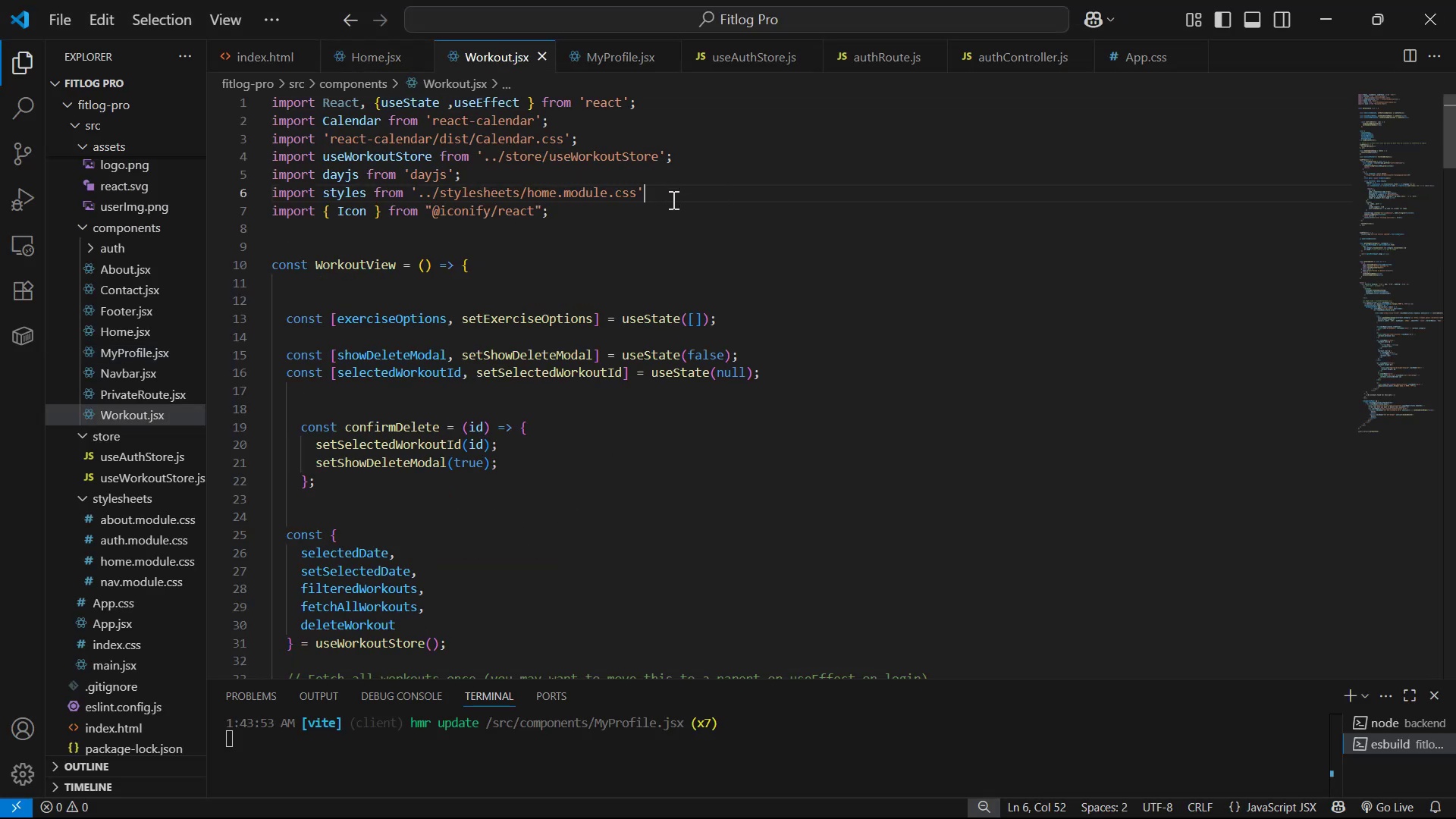 
key(Control+C)
 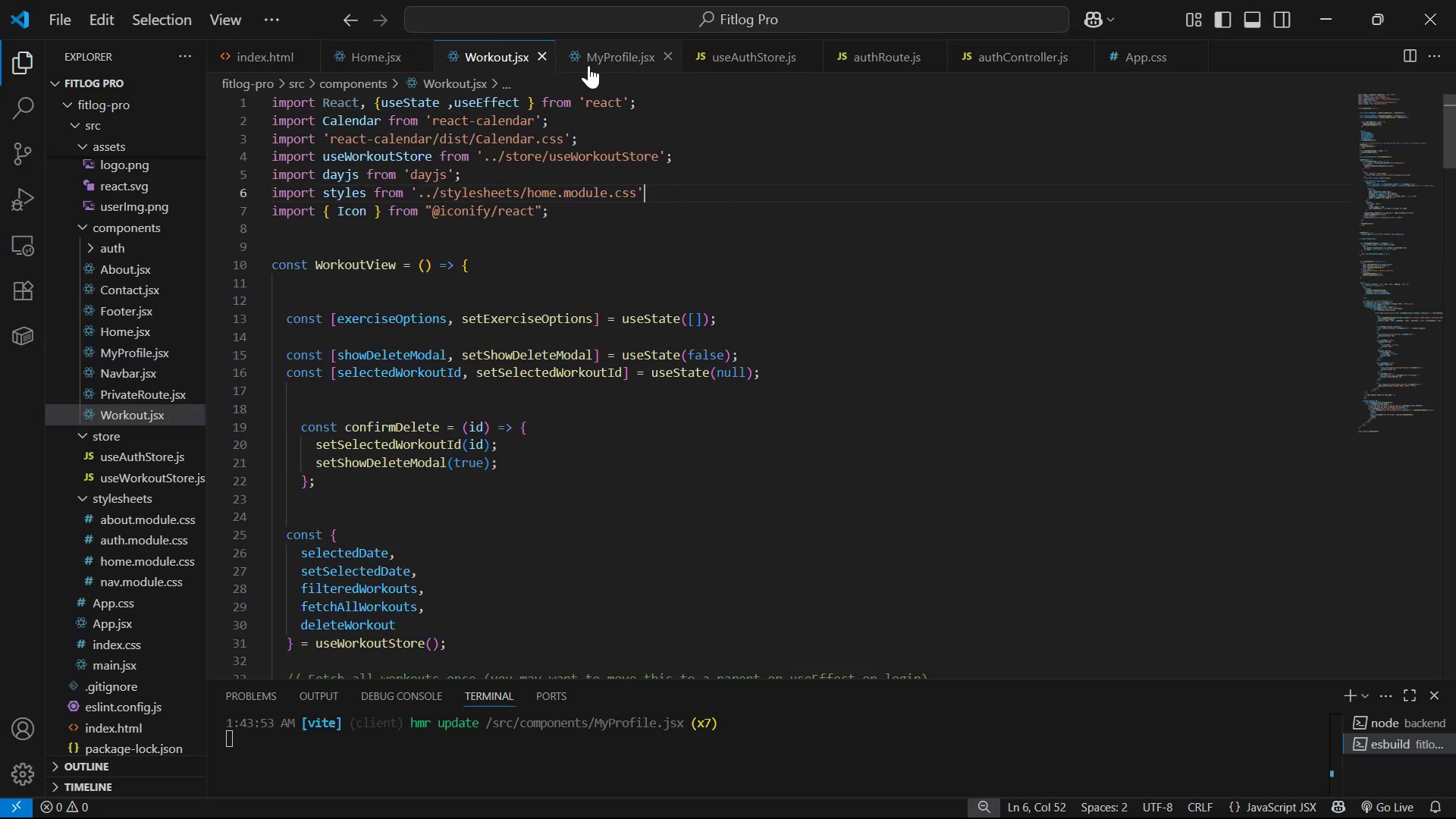 
left_click([592, 61])
 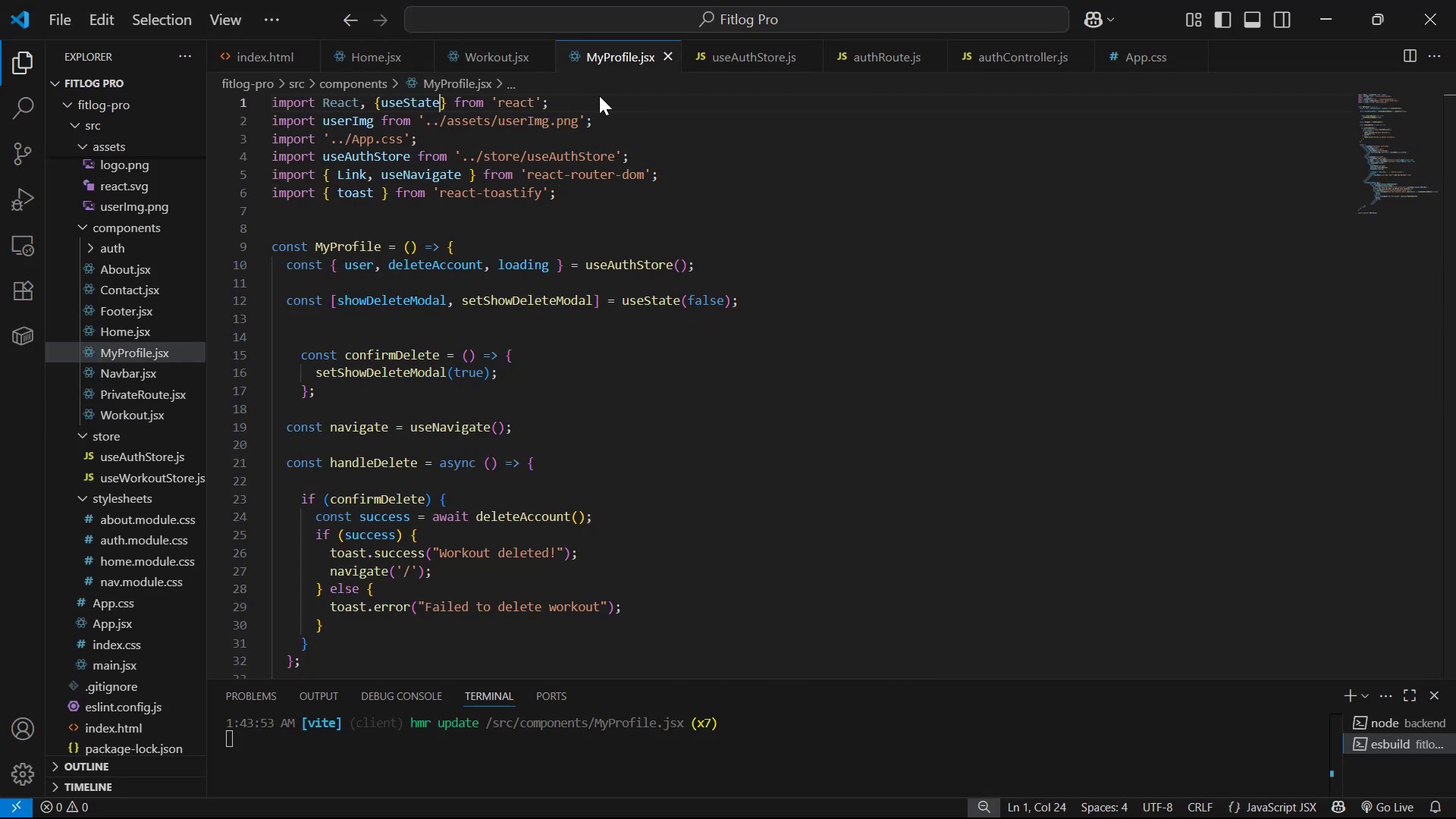 
key(Control+ControlLeft)
 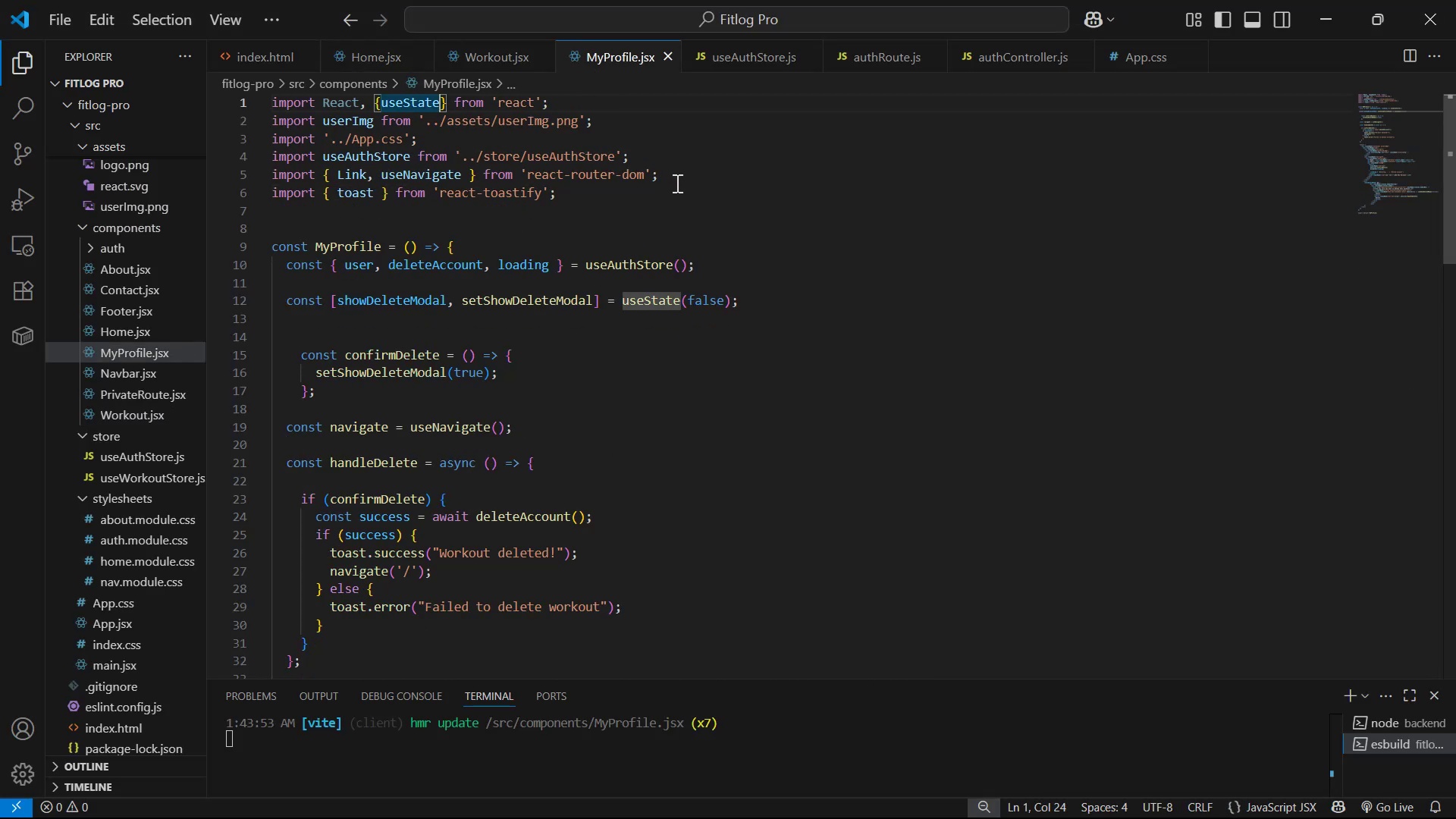 
left_click([678, 184])
 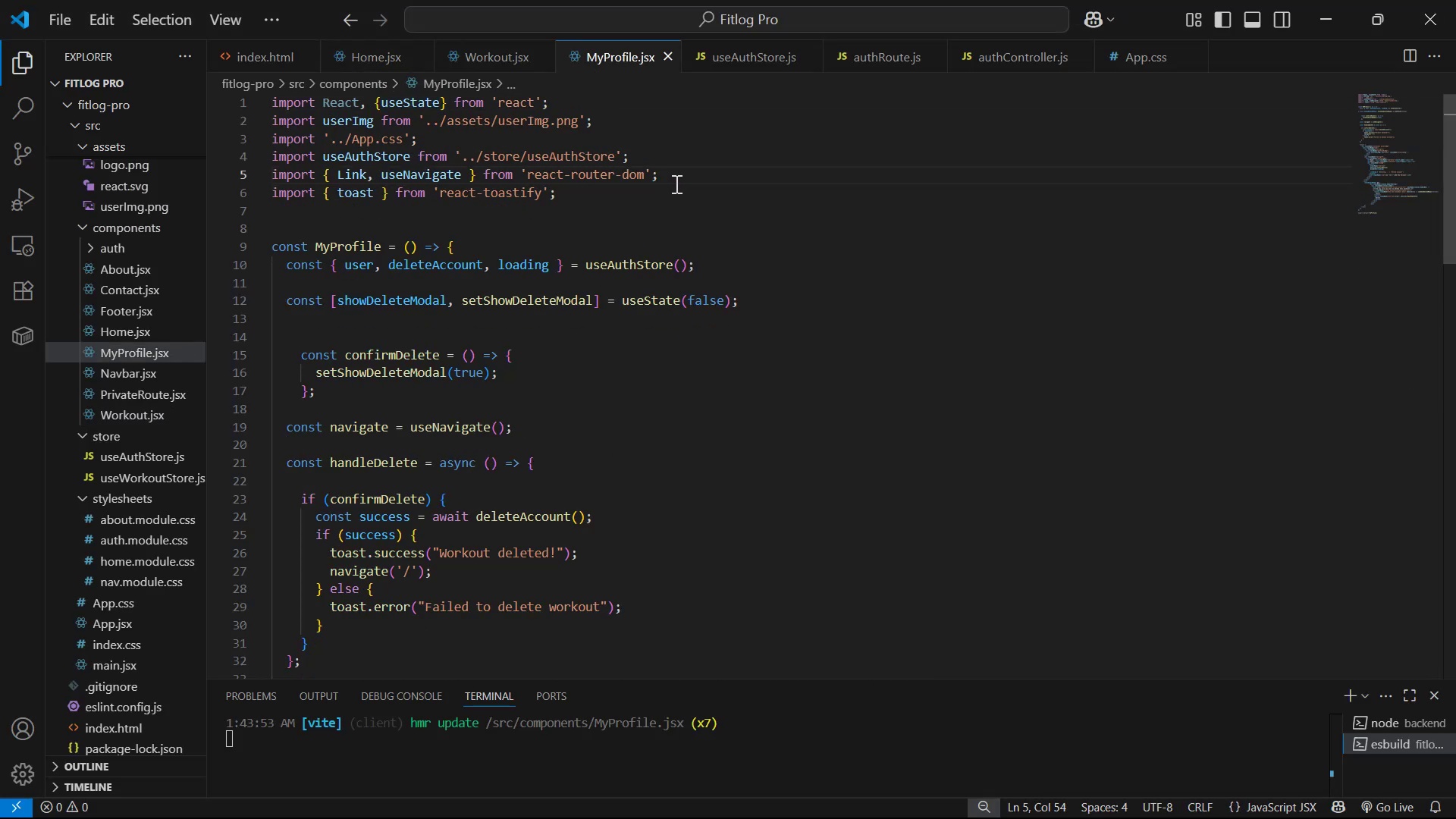 
key(Control+ControlLeft)
 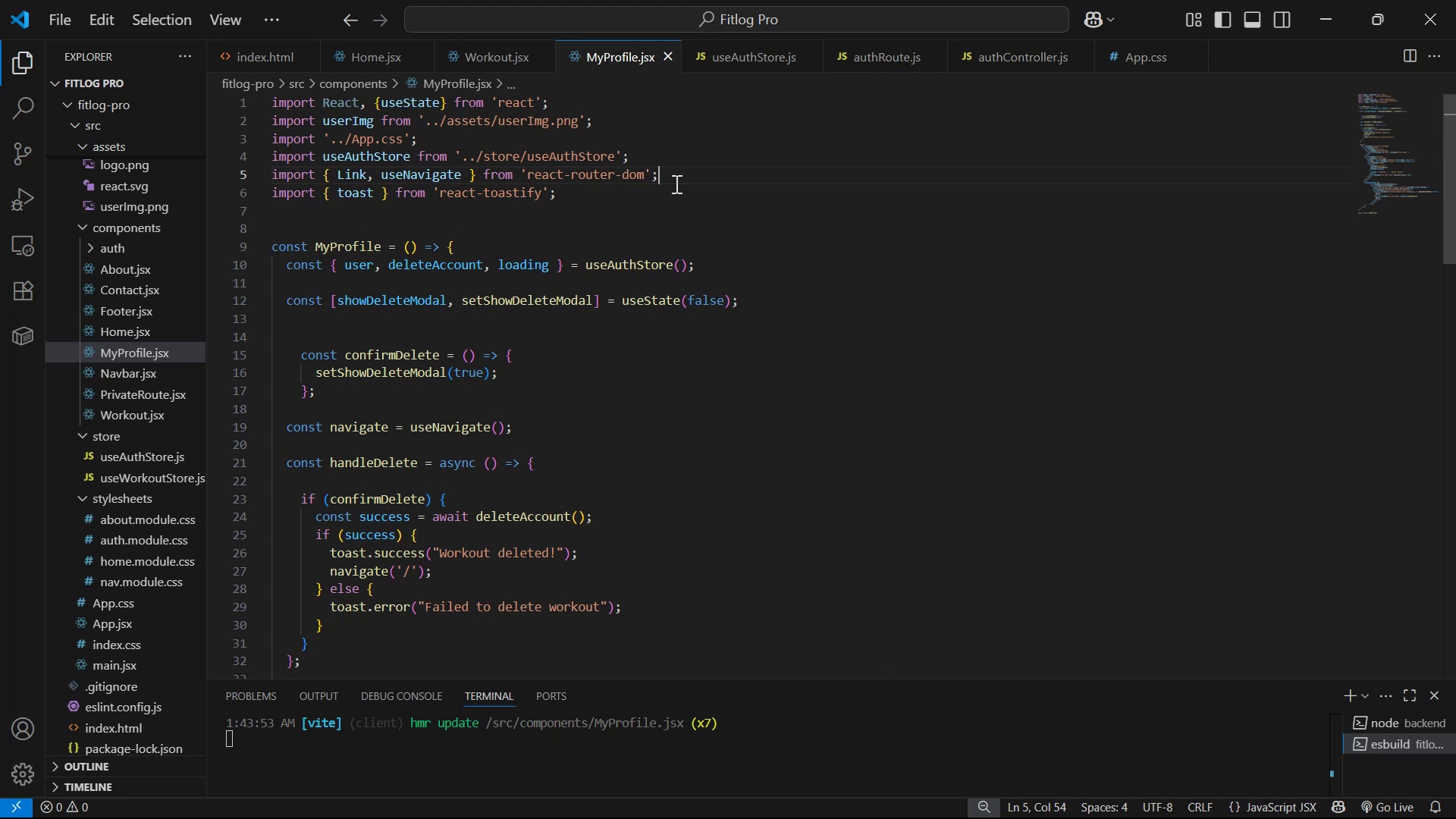 
key(Enter)
 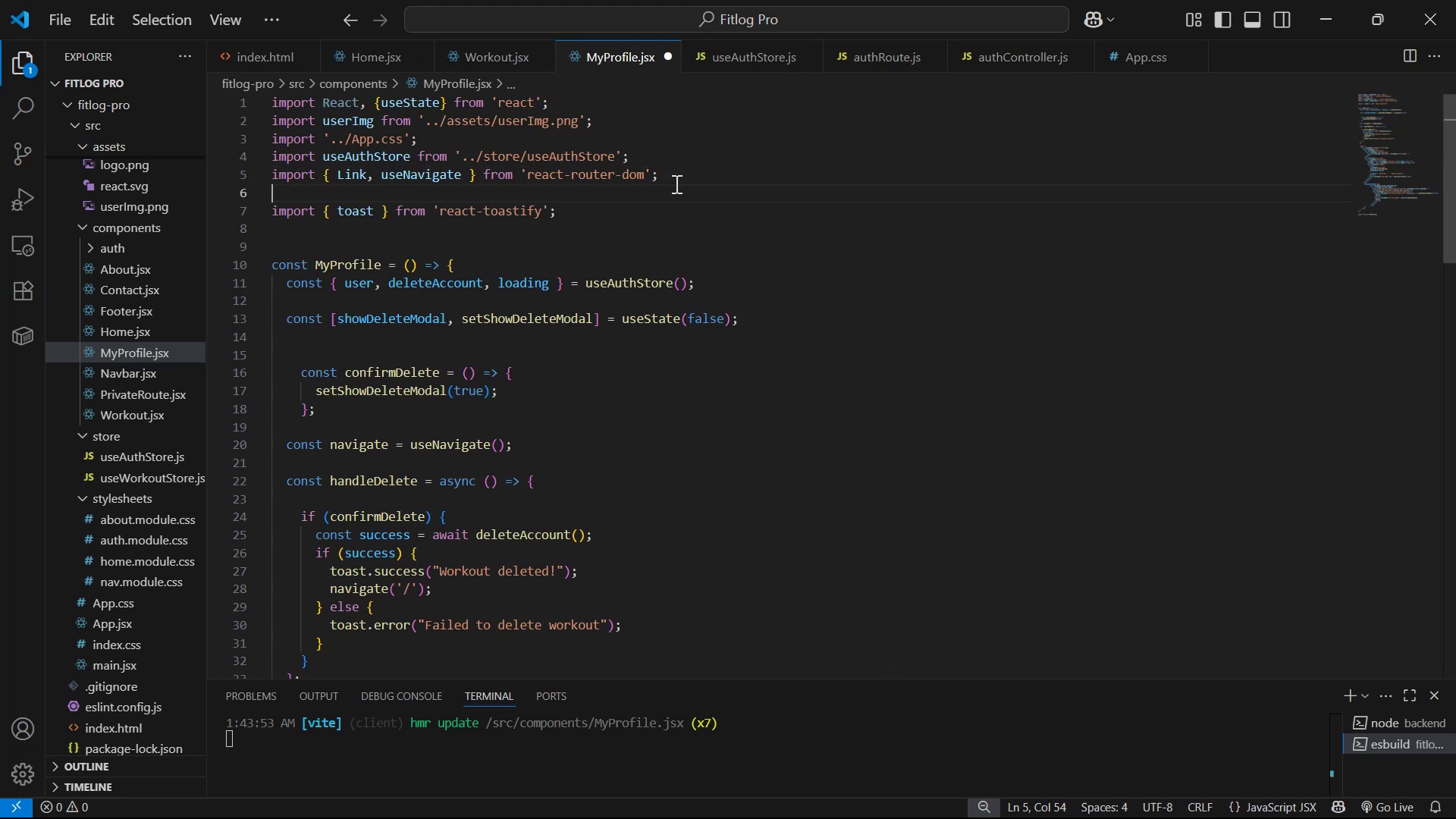 
key(Control+V)
 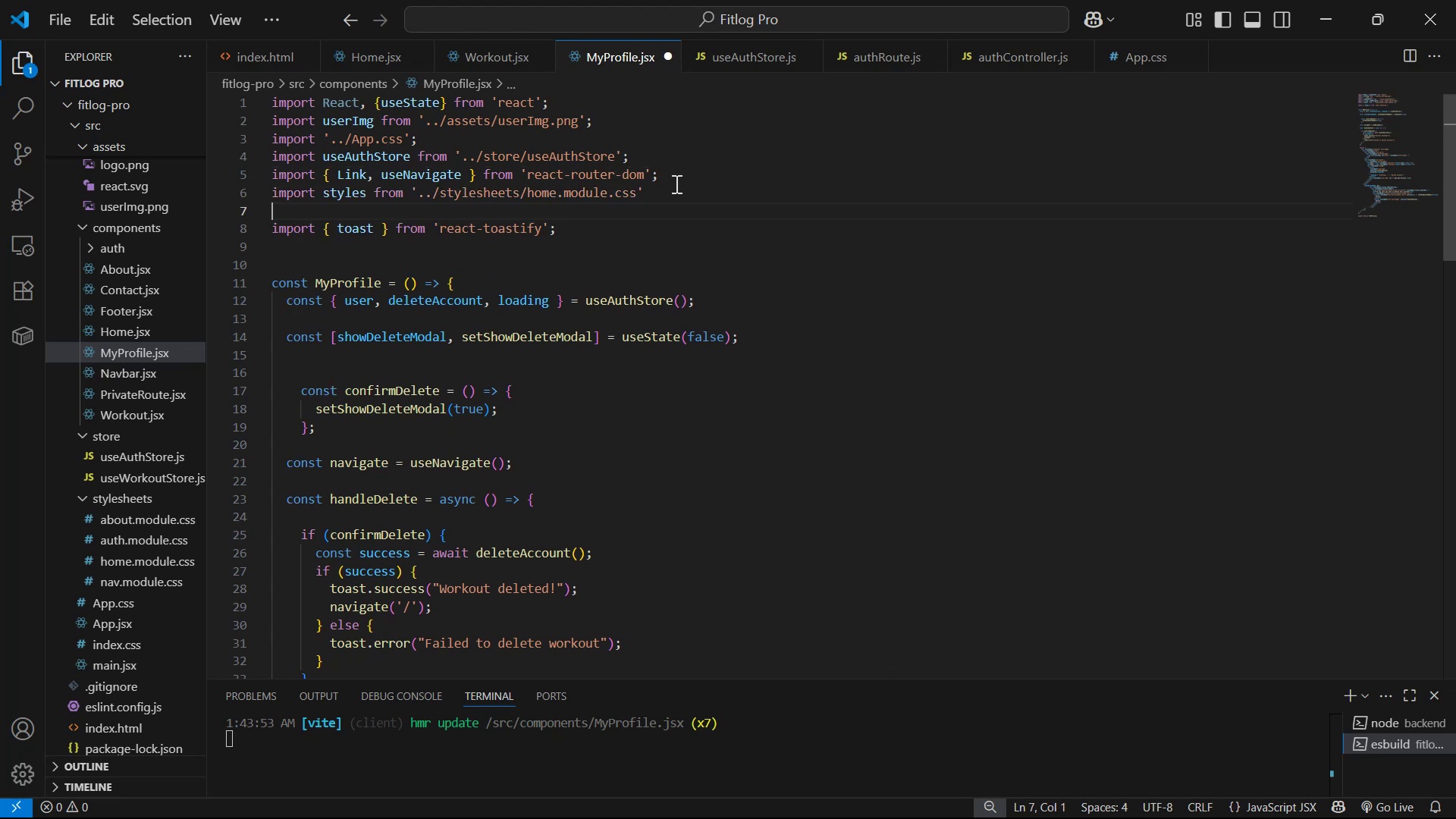 
key(Control+S)
 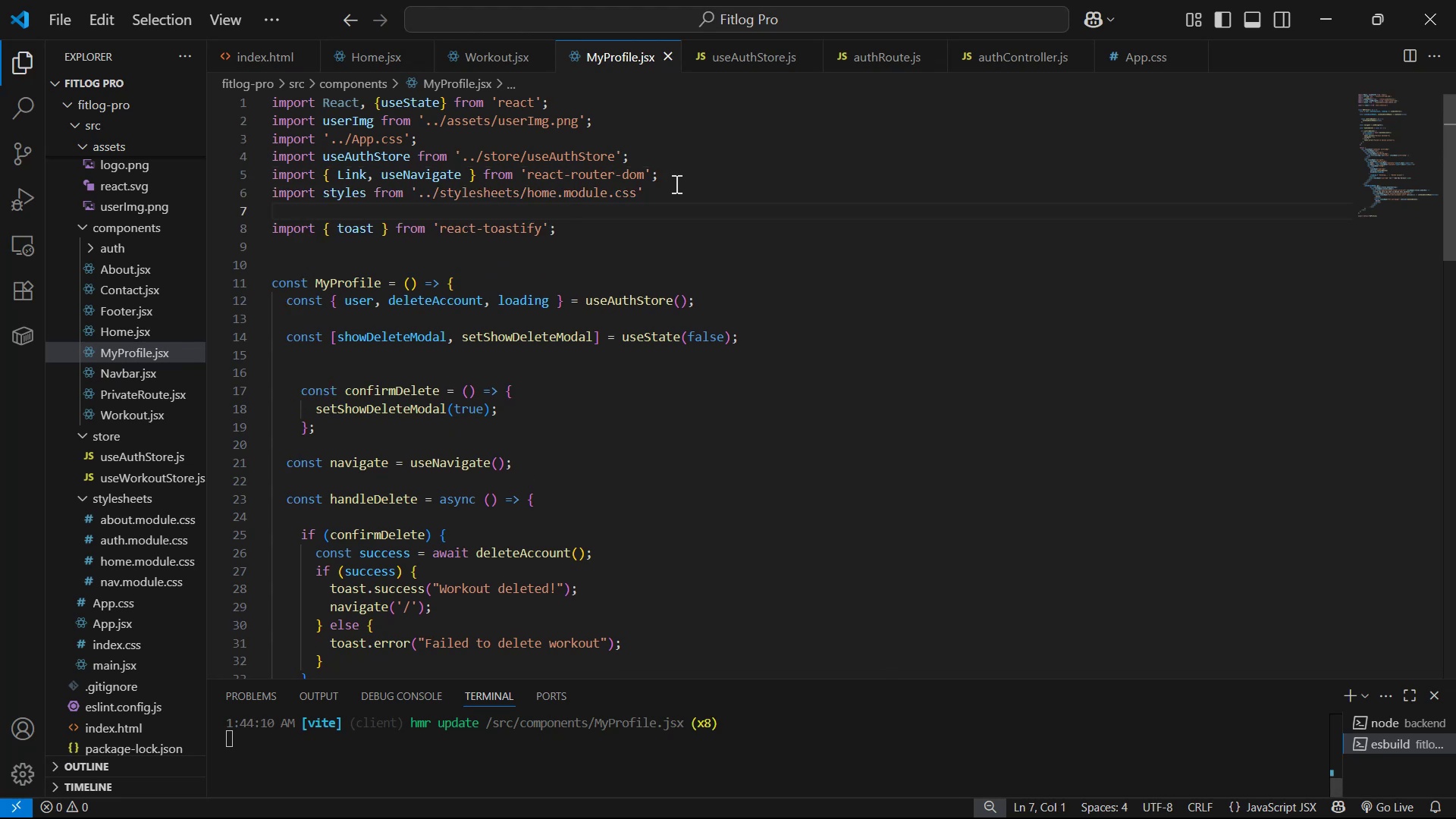 
key(Backspace)
 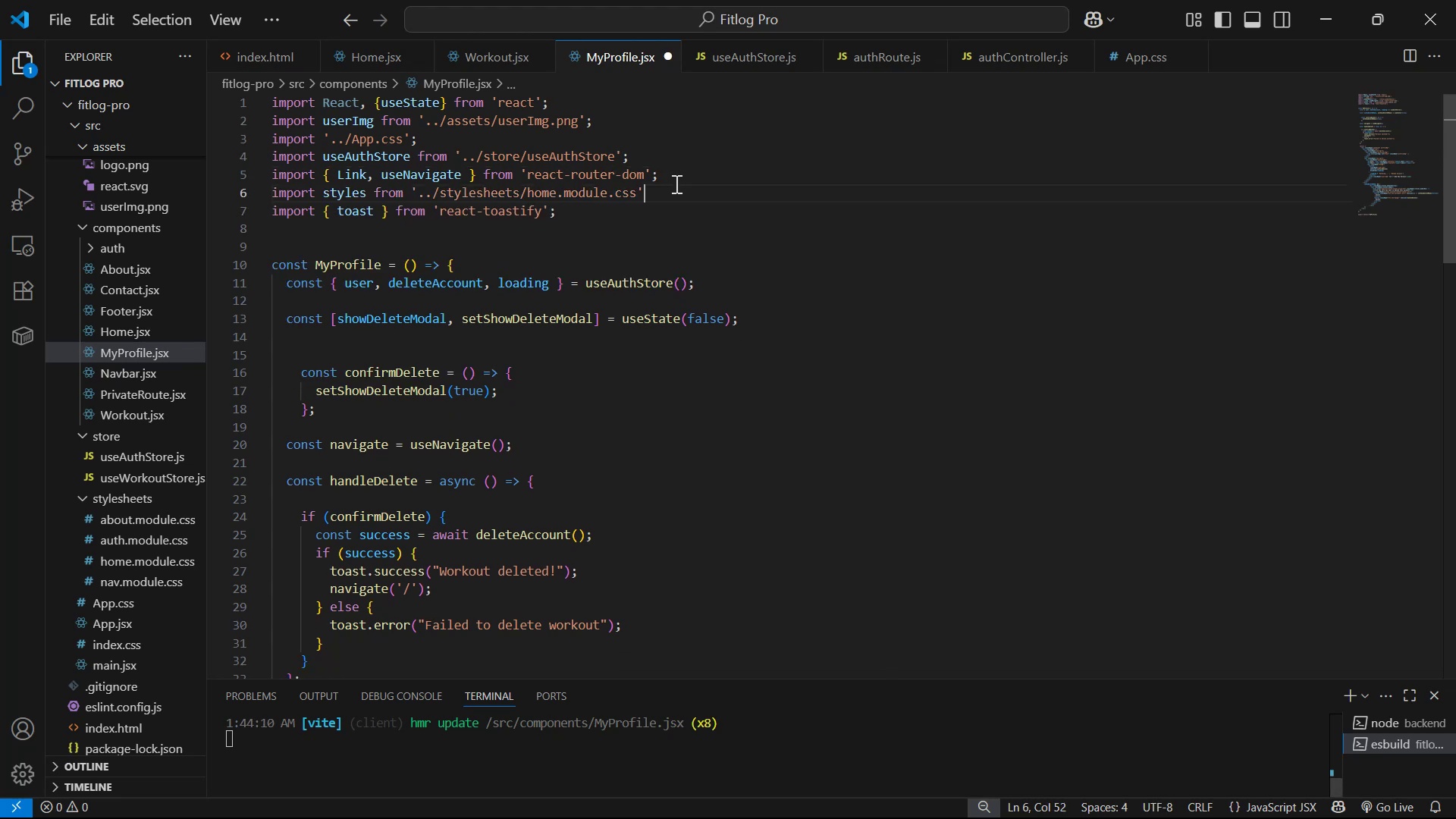 
key(Control+S)
 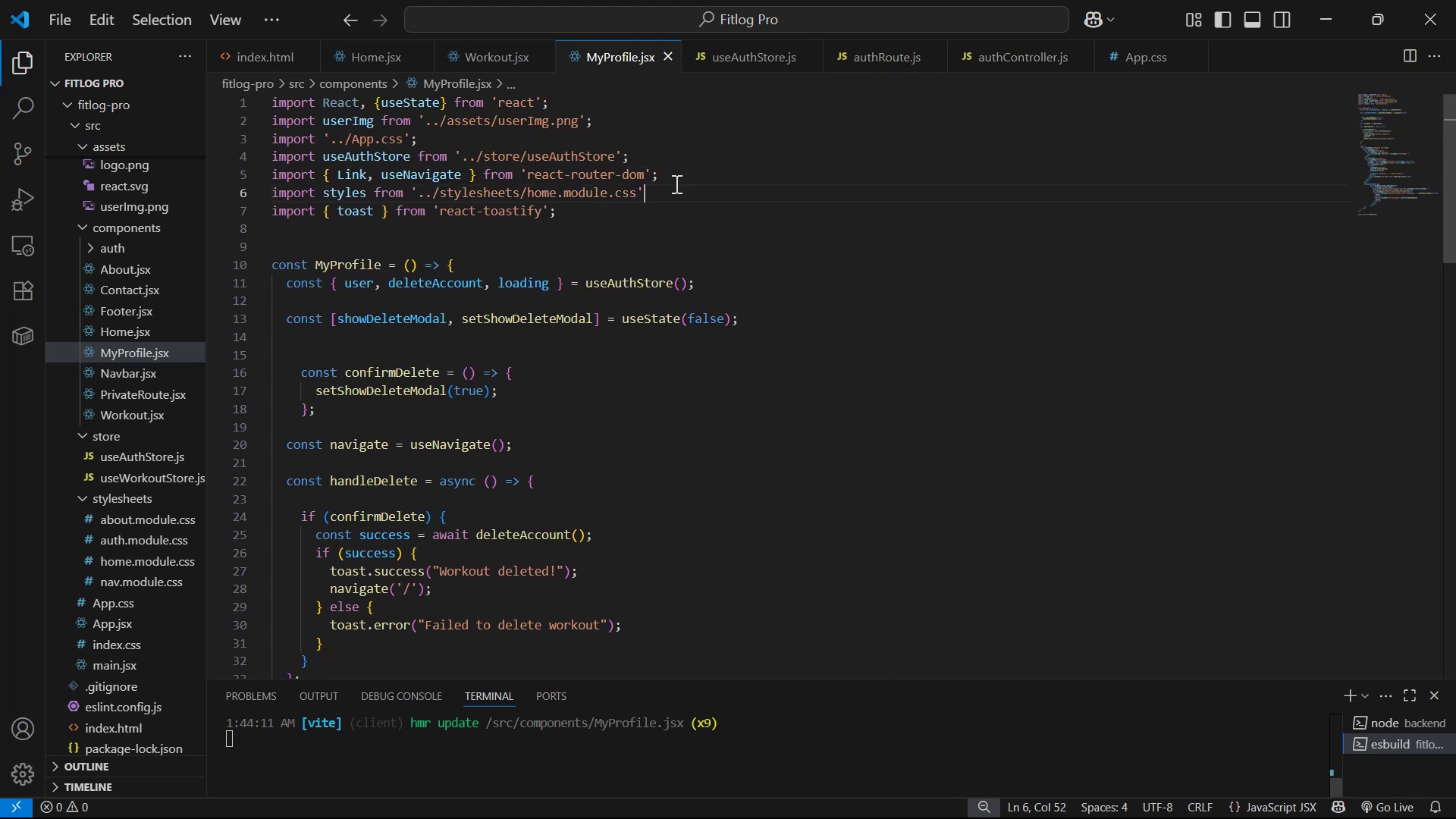 
key(Alt+AltLeft)
 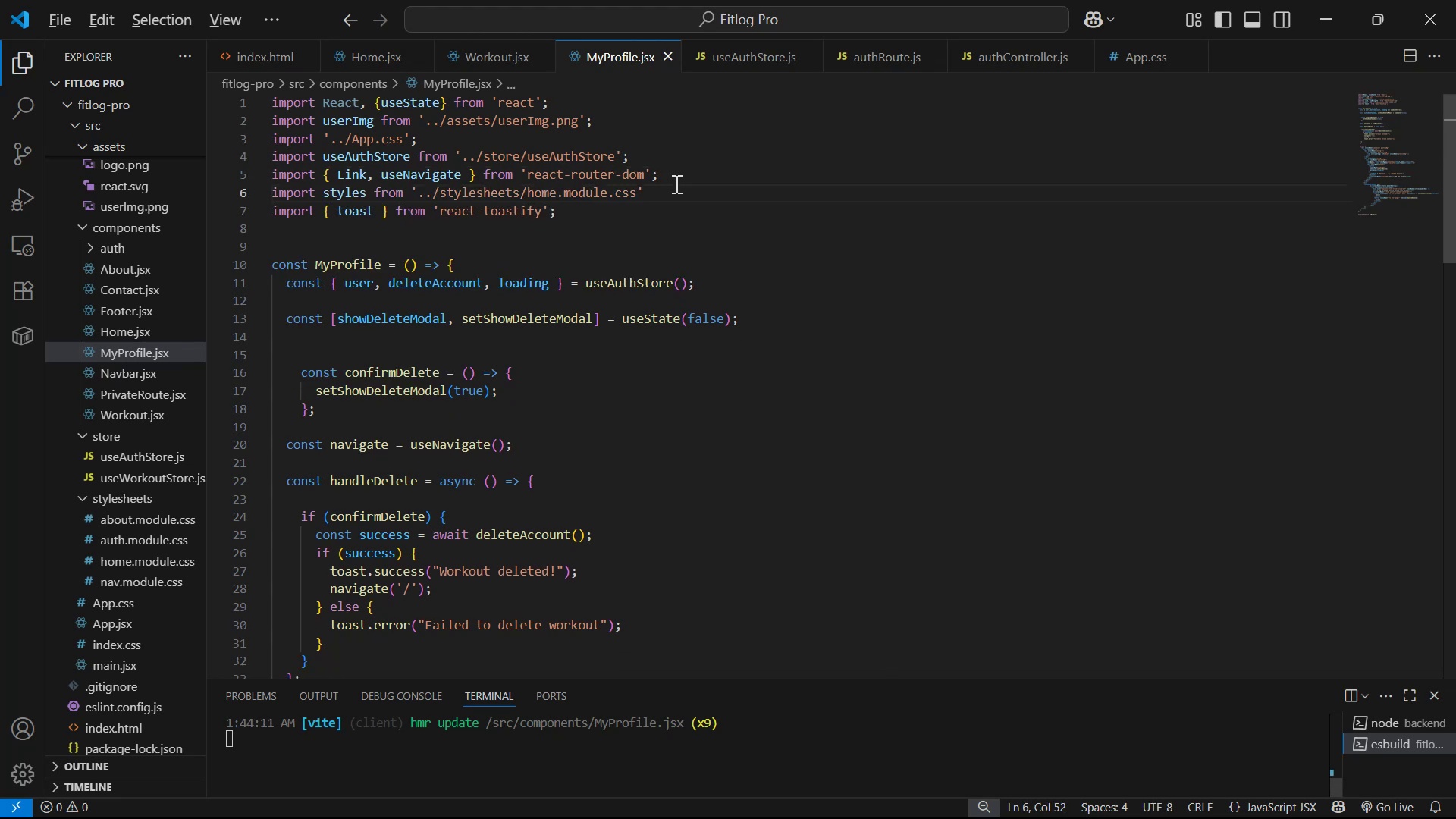 
key(Alt+Tab)
 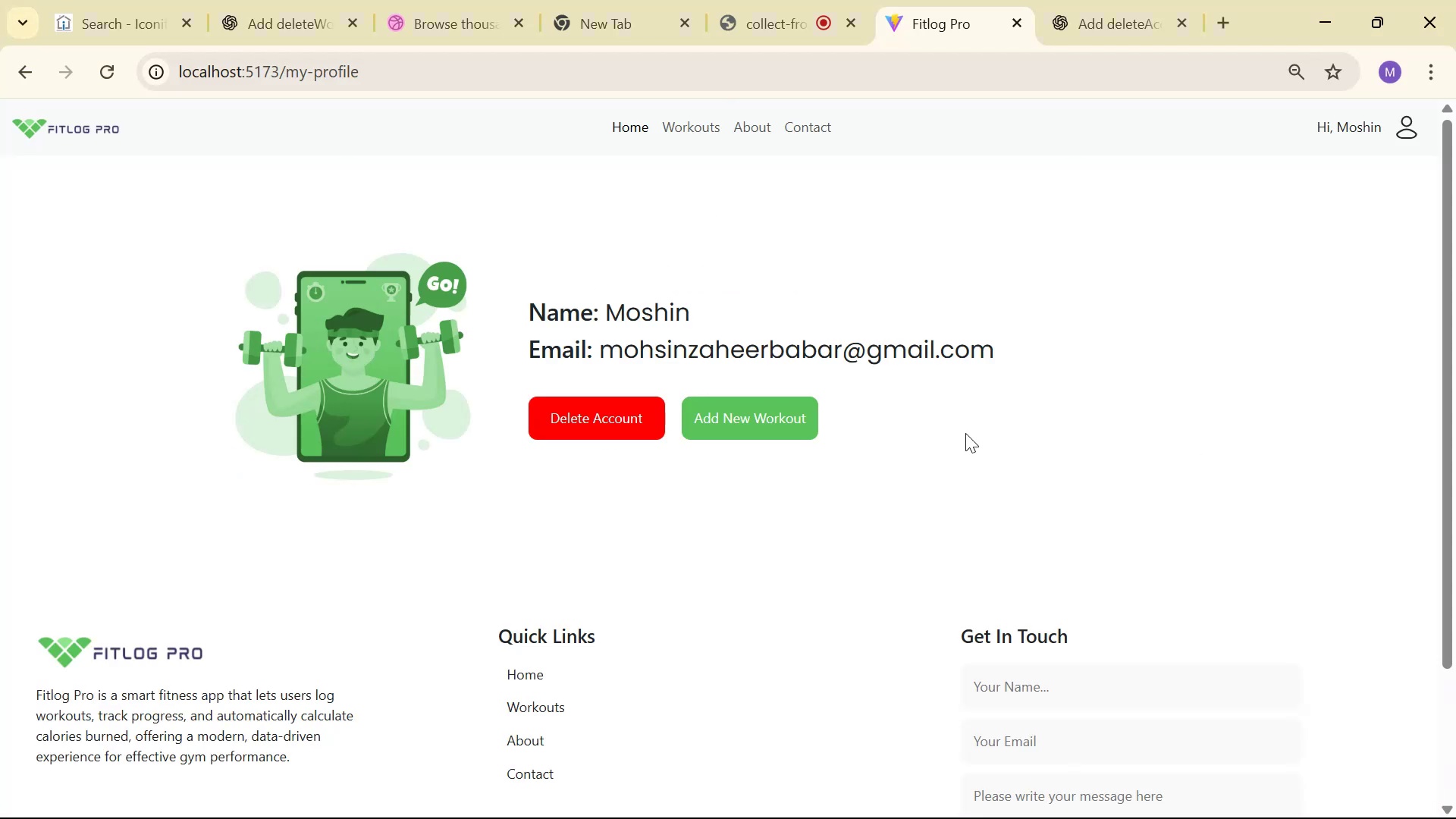 
left_click([599, 413])
 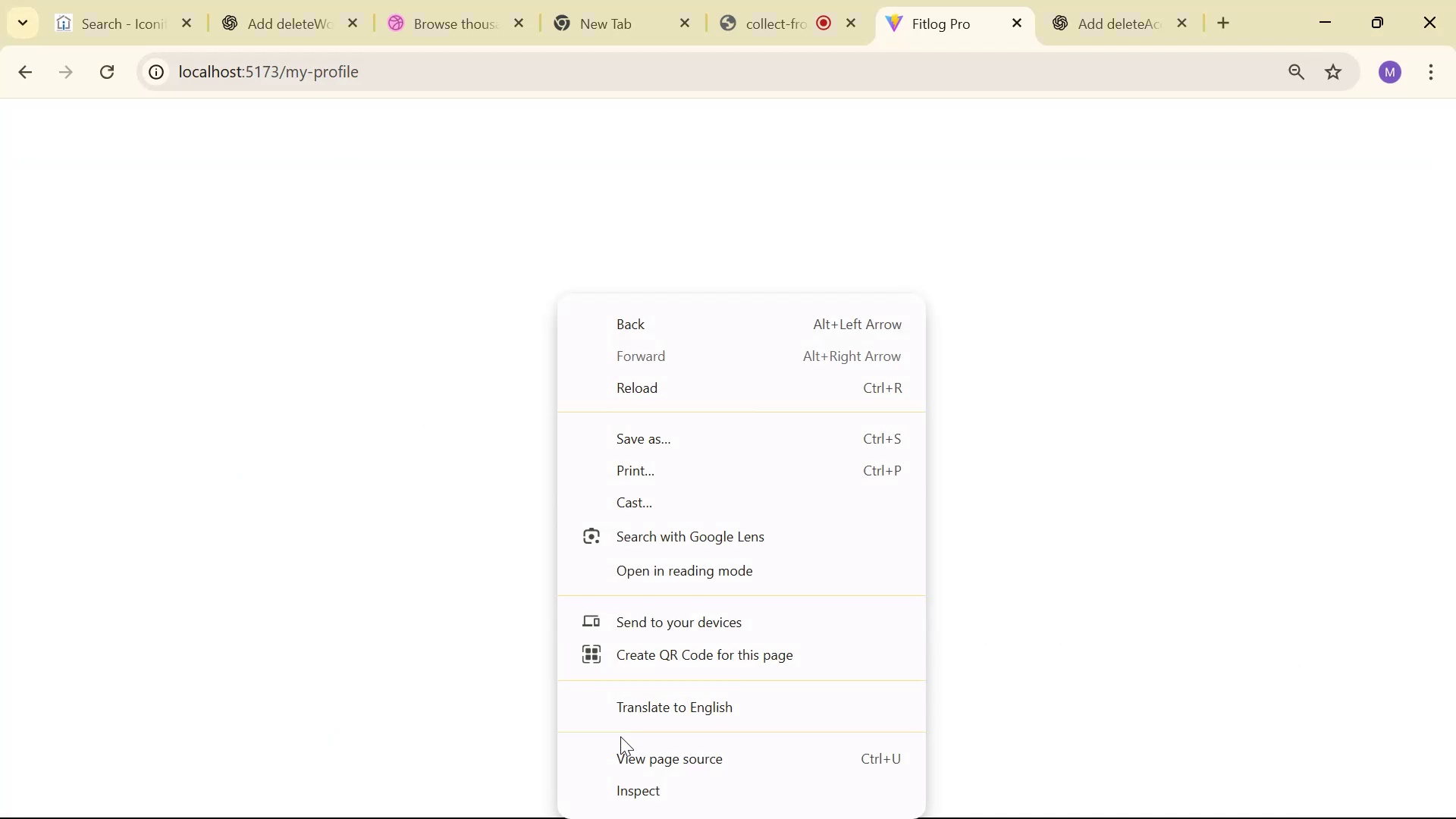 
left_click([639, 792])
 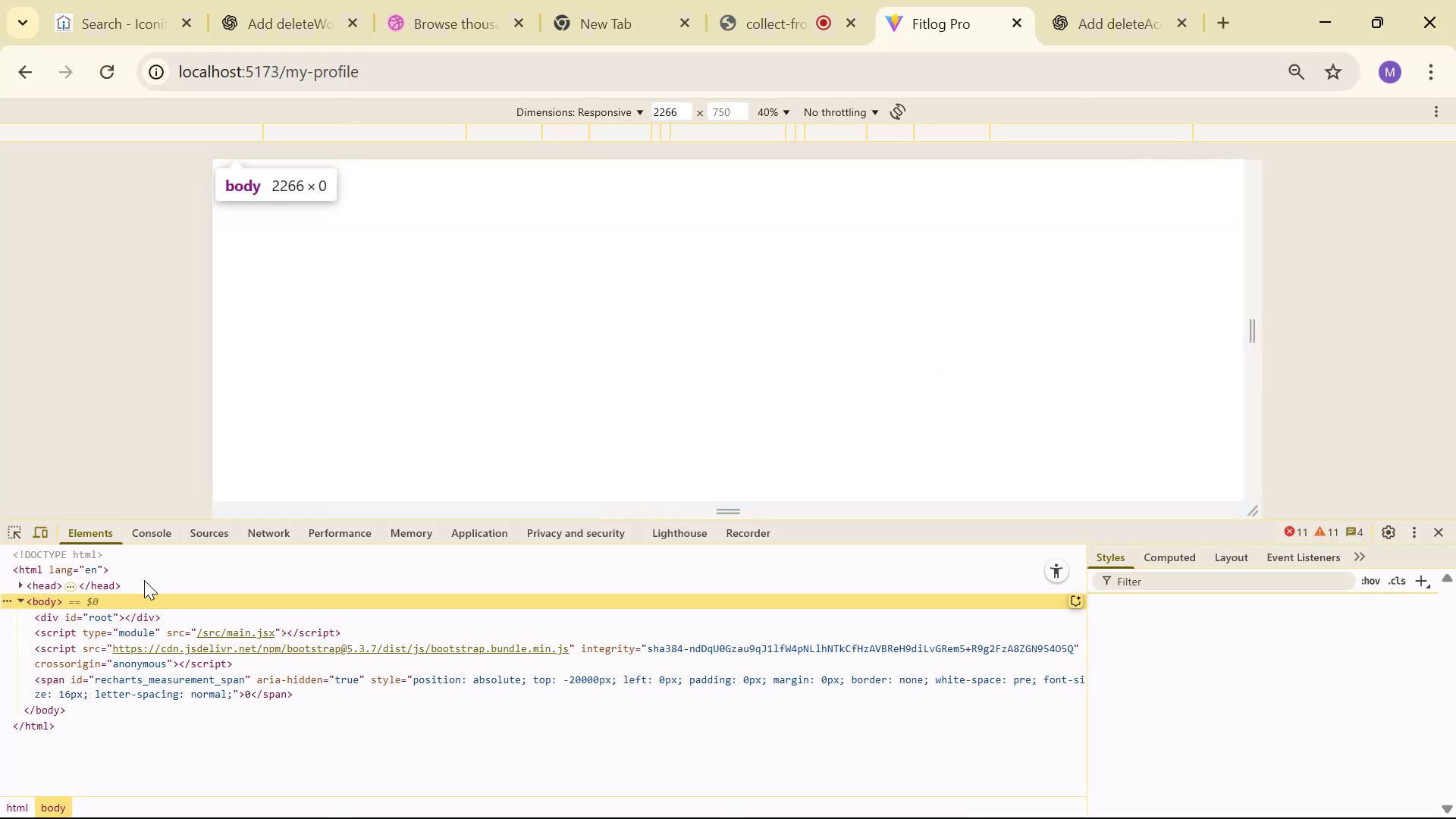 
left_click([147, 532])
 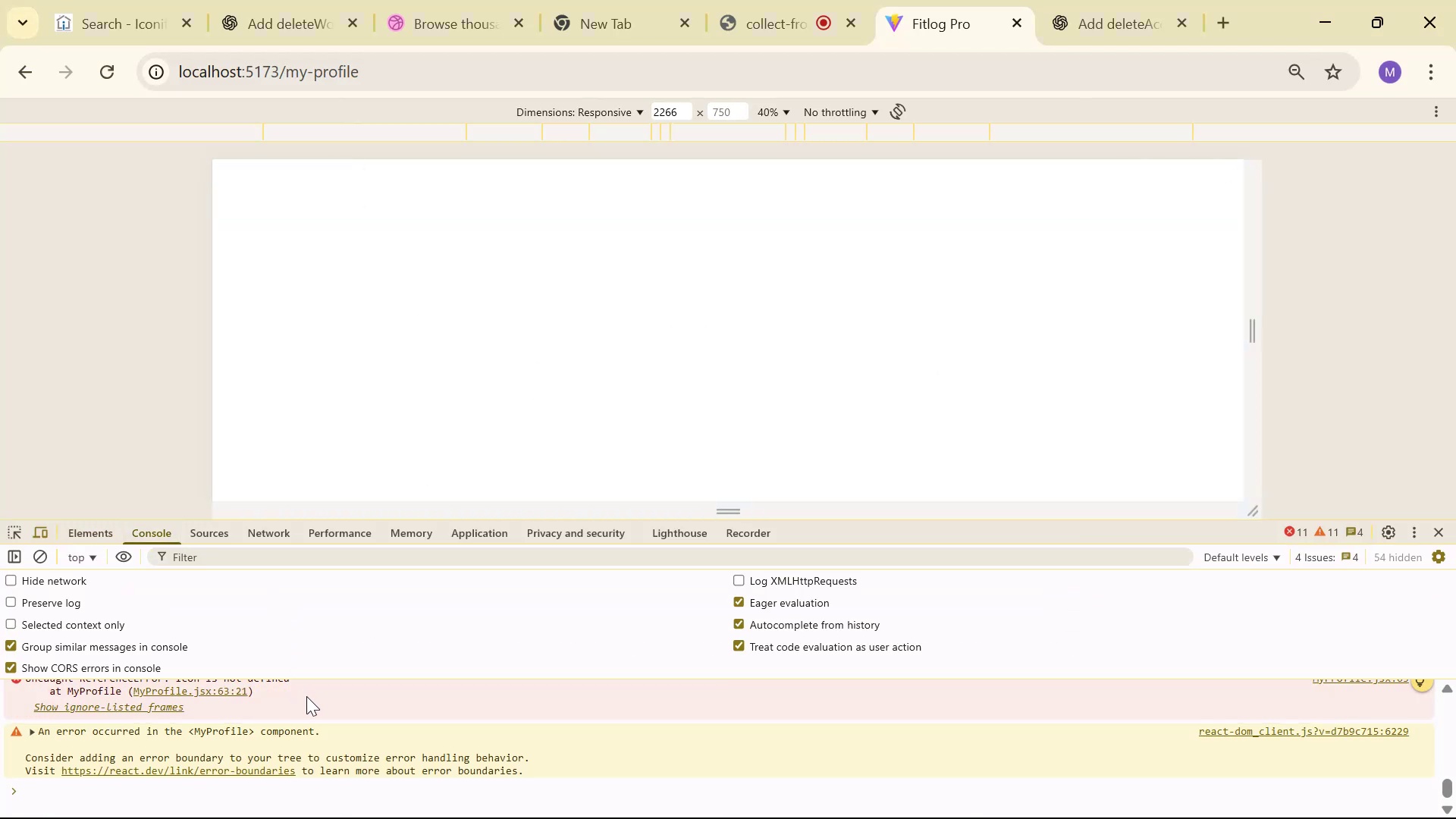 
scroll: coordinate [350, 723], scroll_direction: up, amount: 1.0
 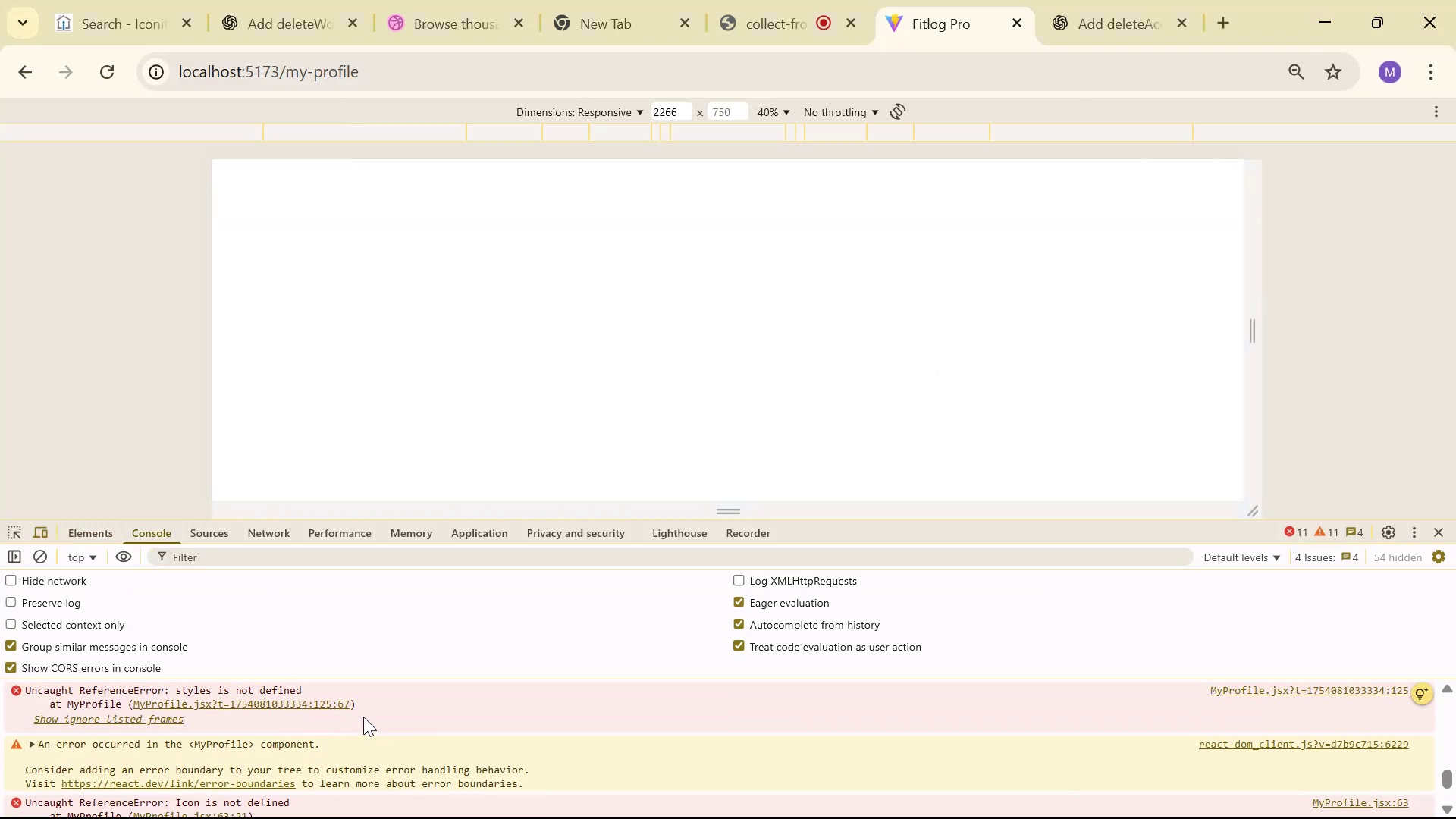 
key(Alt+AltLeft)
 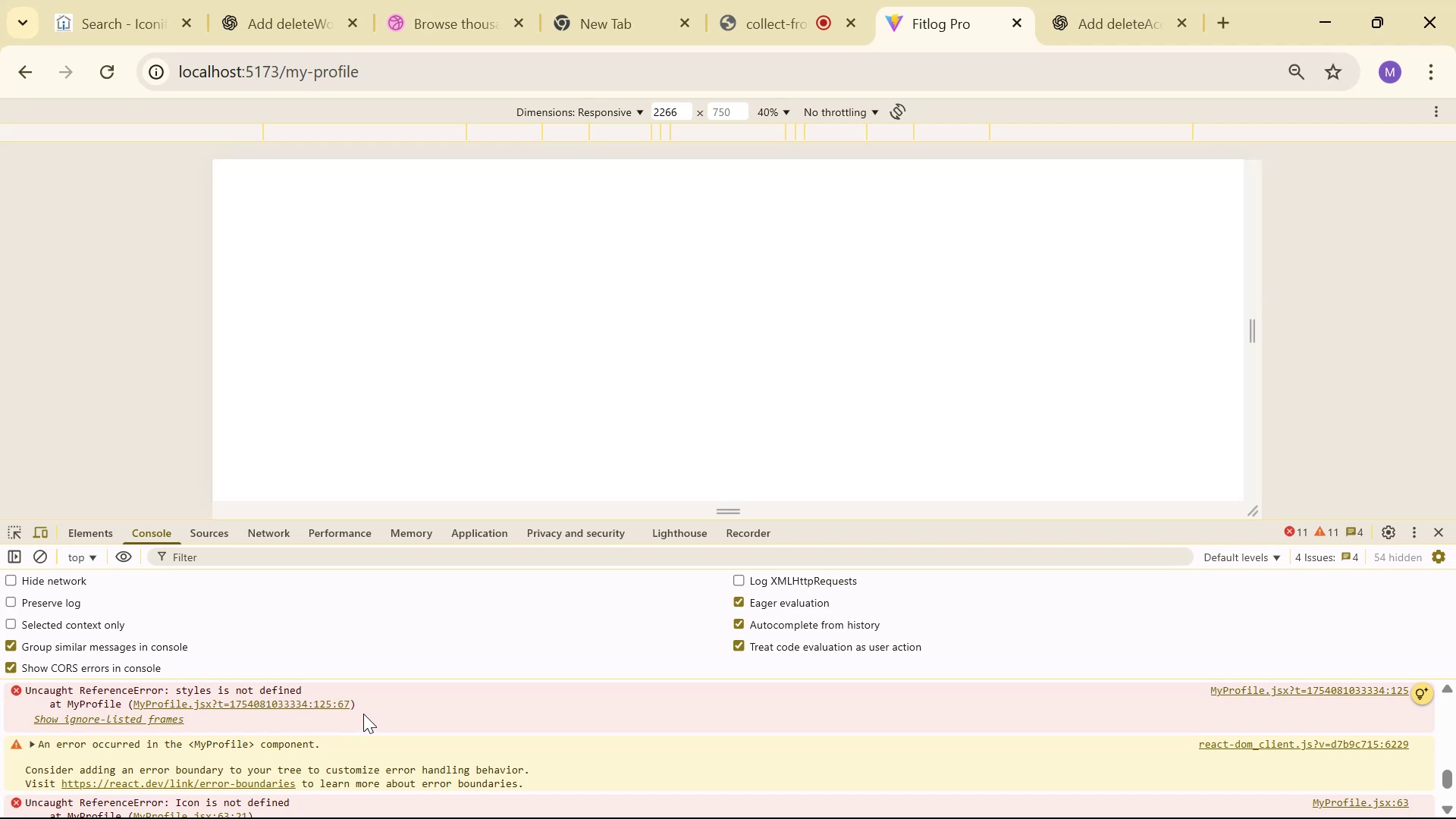 
key(Alt+Tab)
 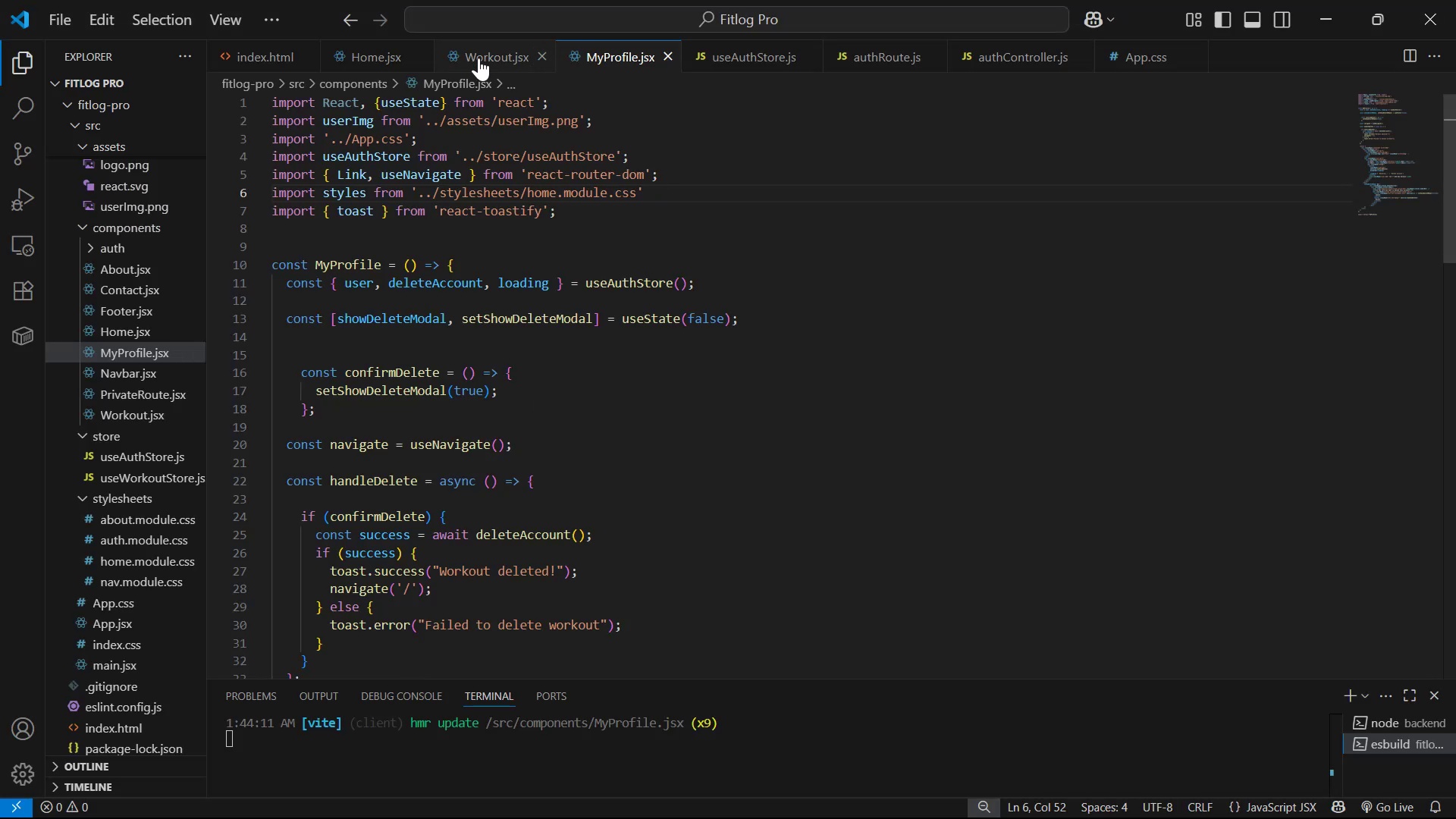 
left_click([479, 58])
 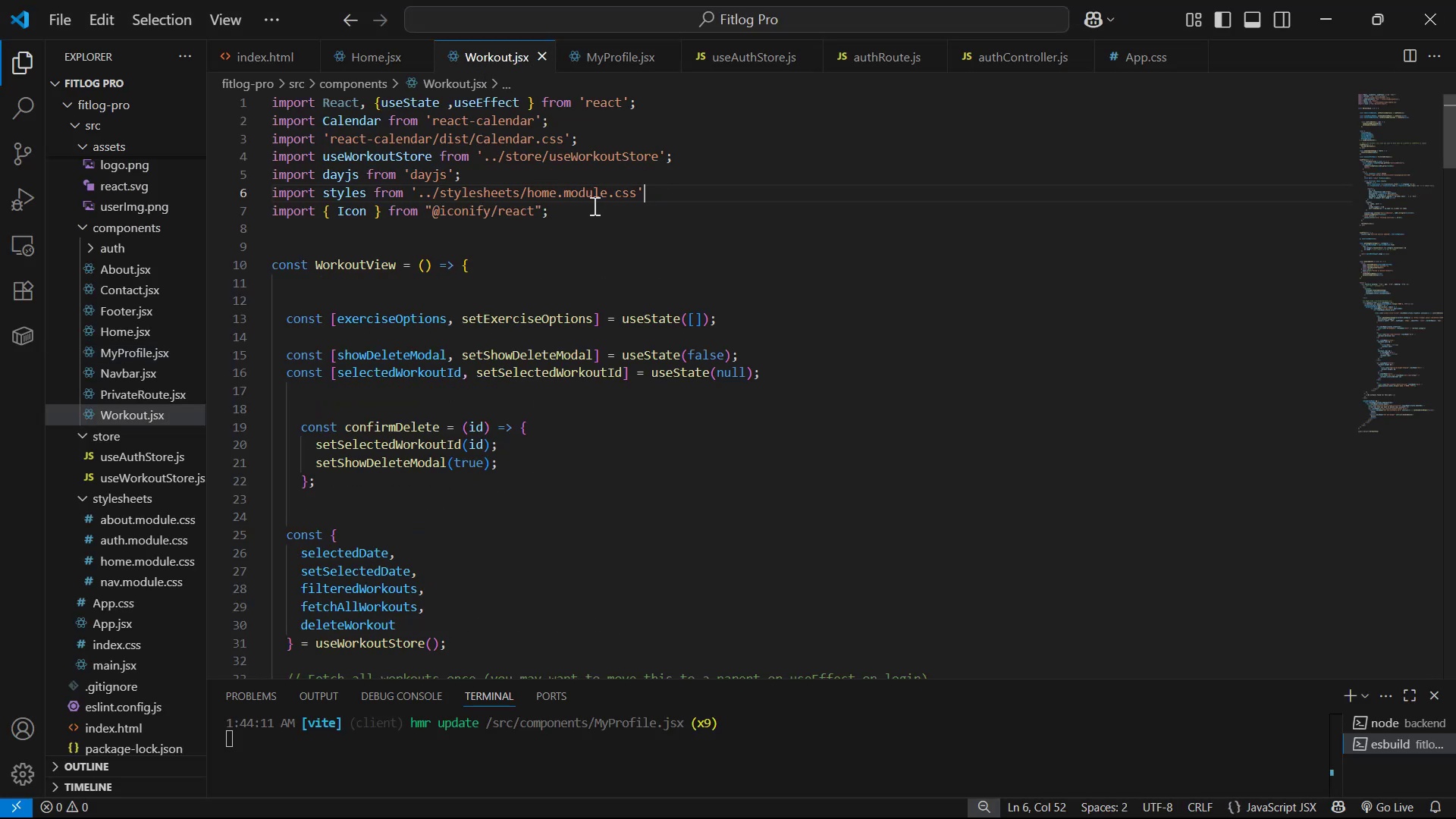 
left_click([577, 212])
 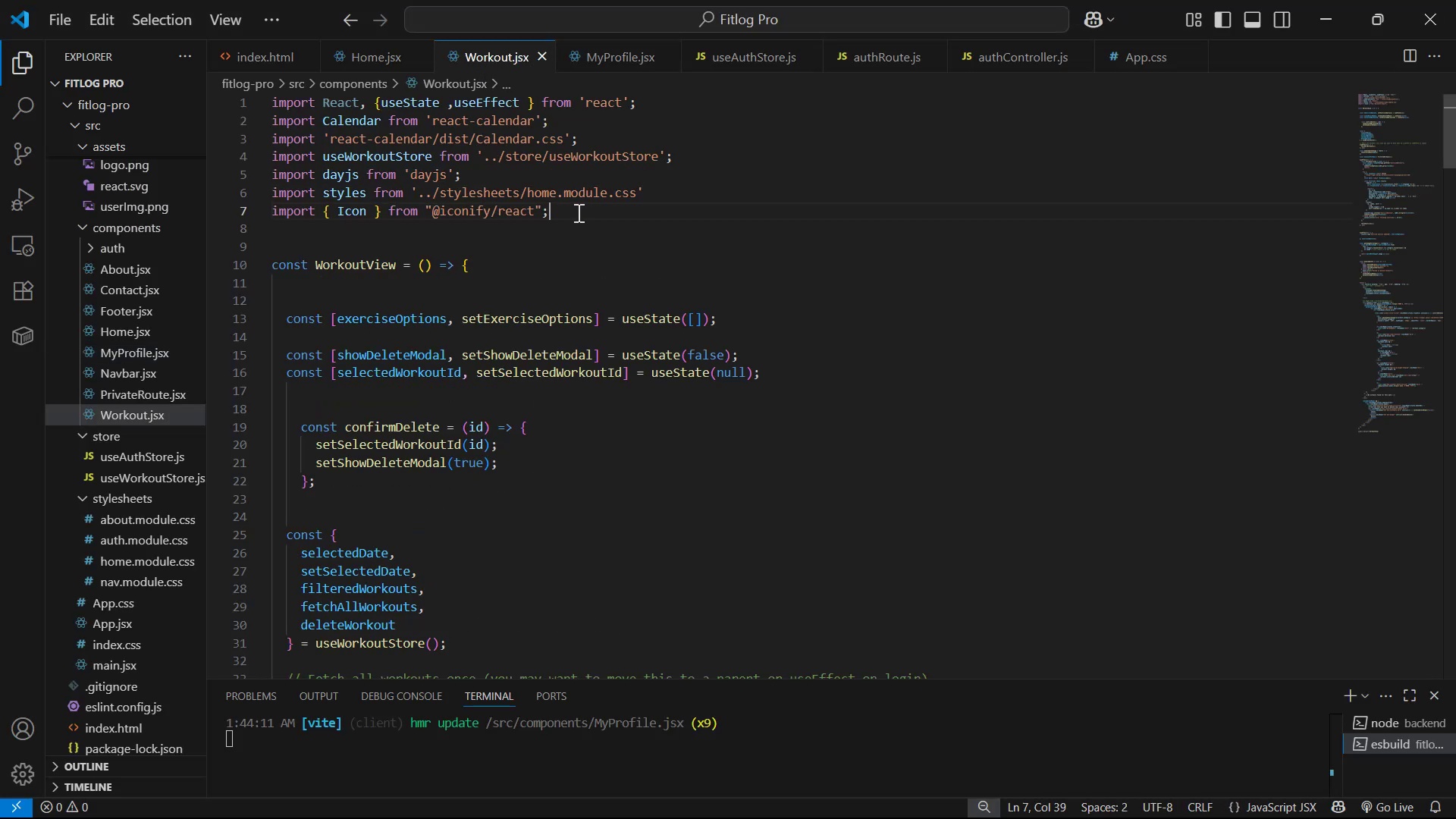 
key(Control+C)
 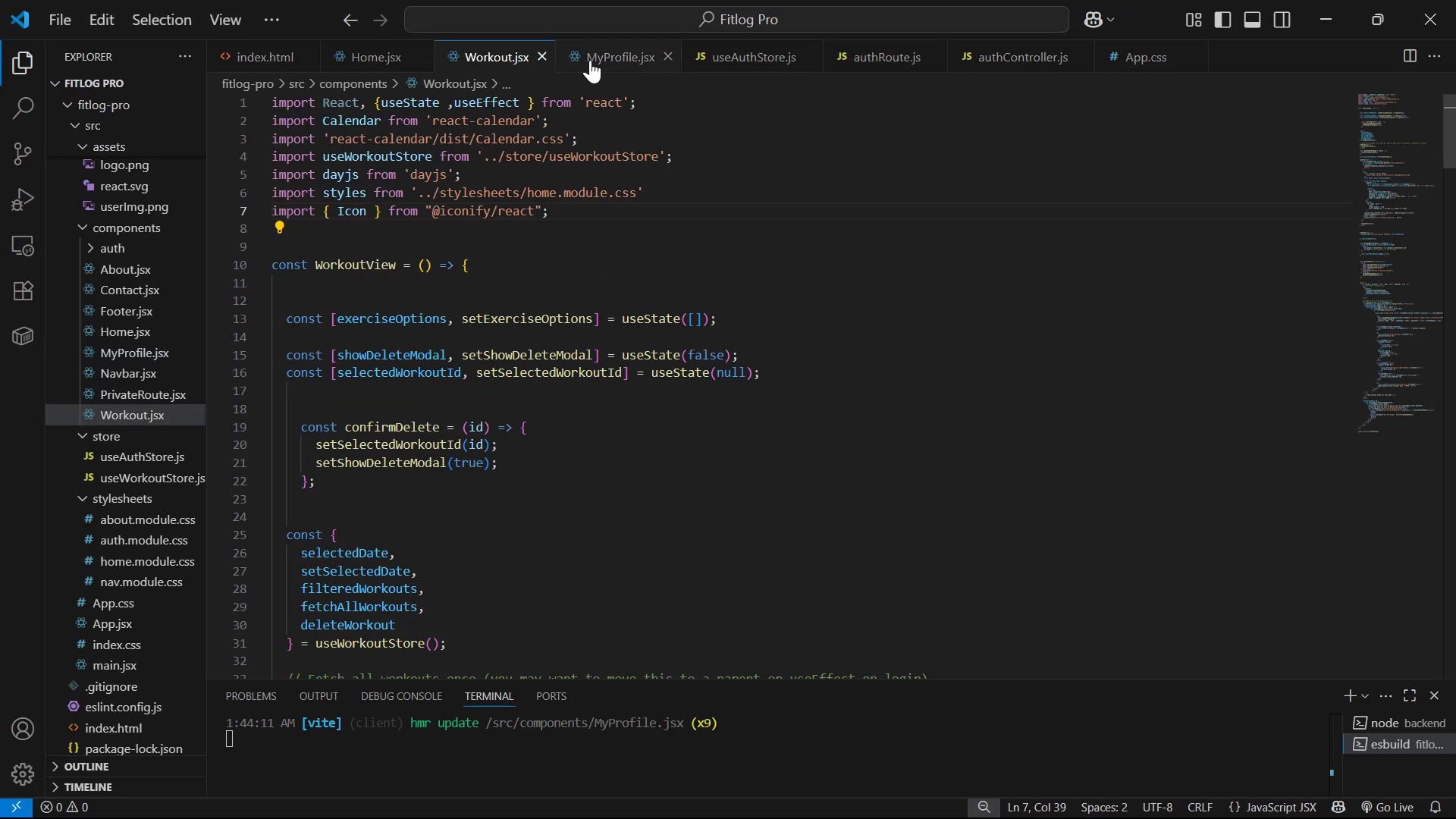 
left_click([592, 58])
 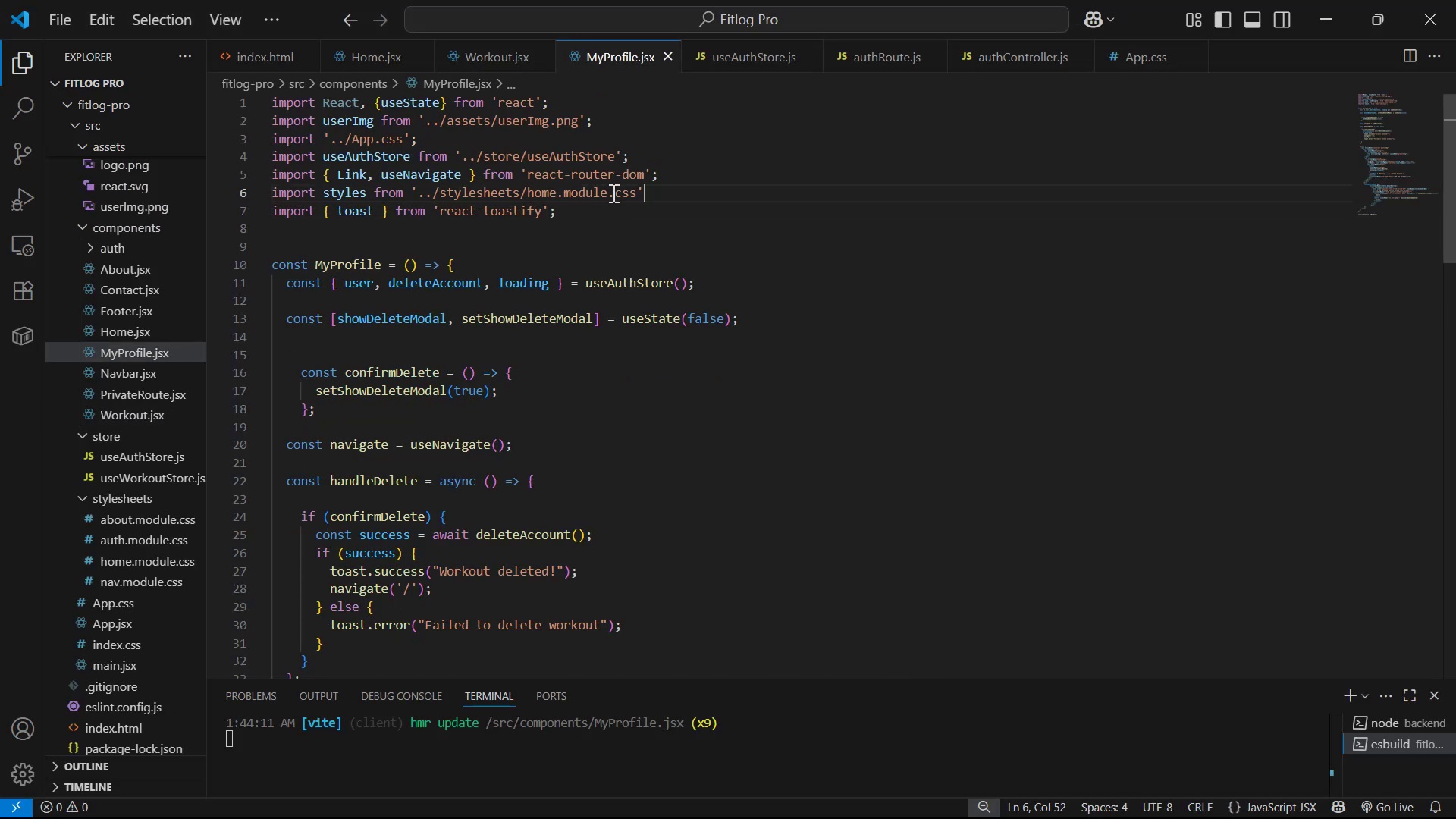 
left_click([607, 215])
 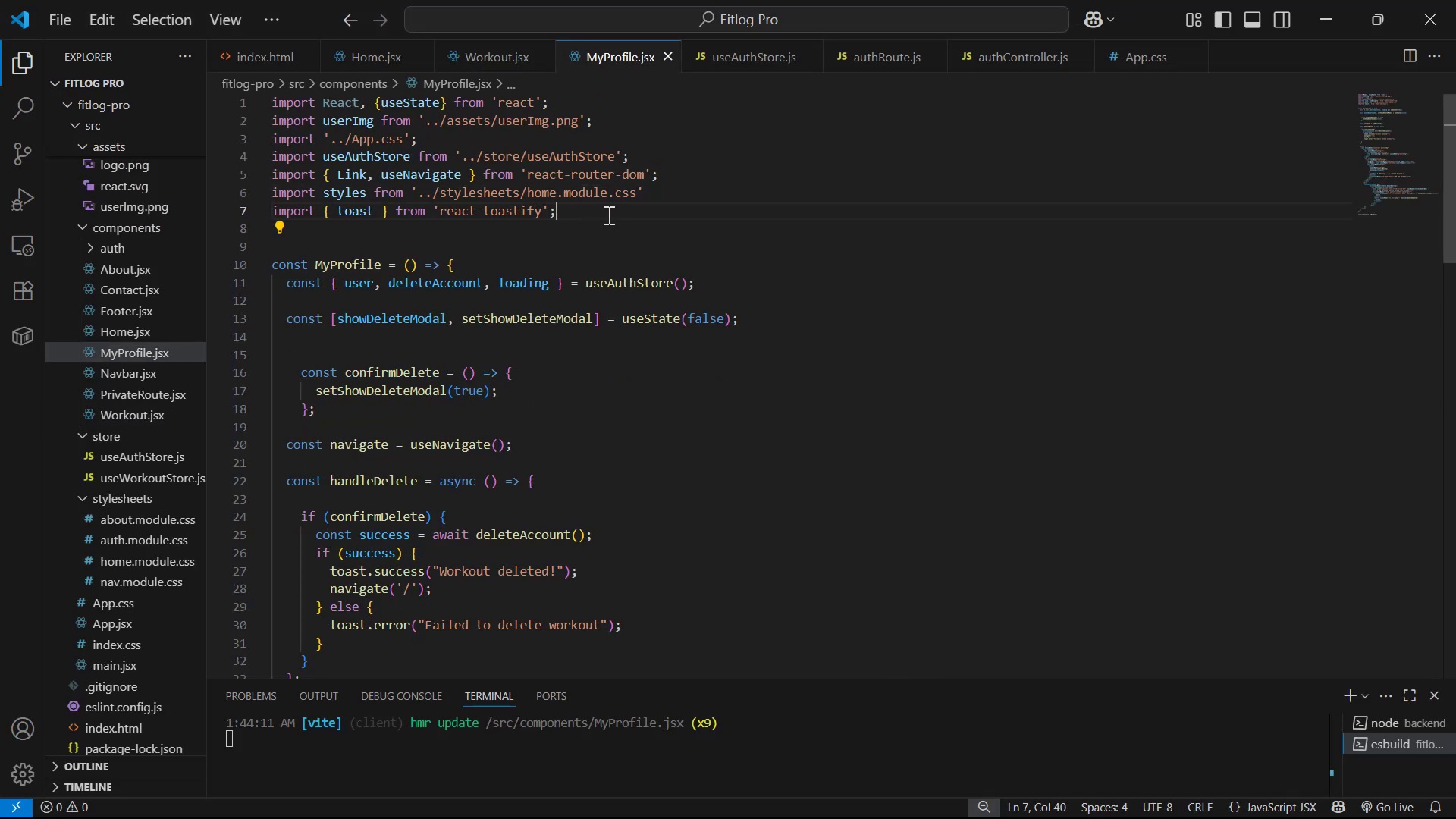 
key(Enter)
 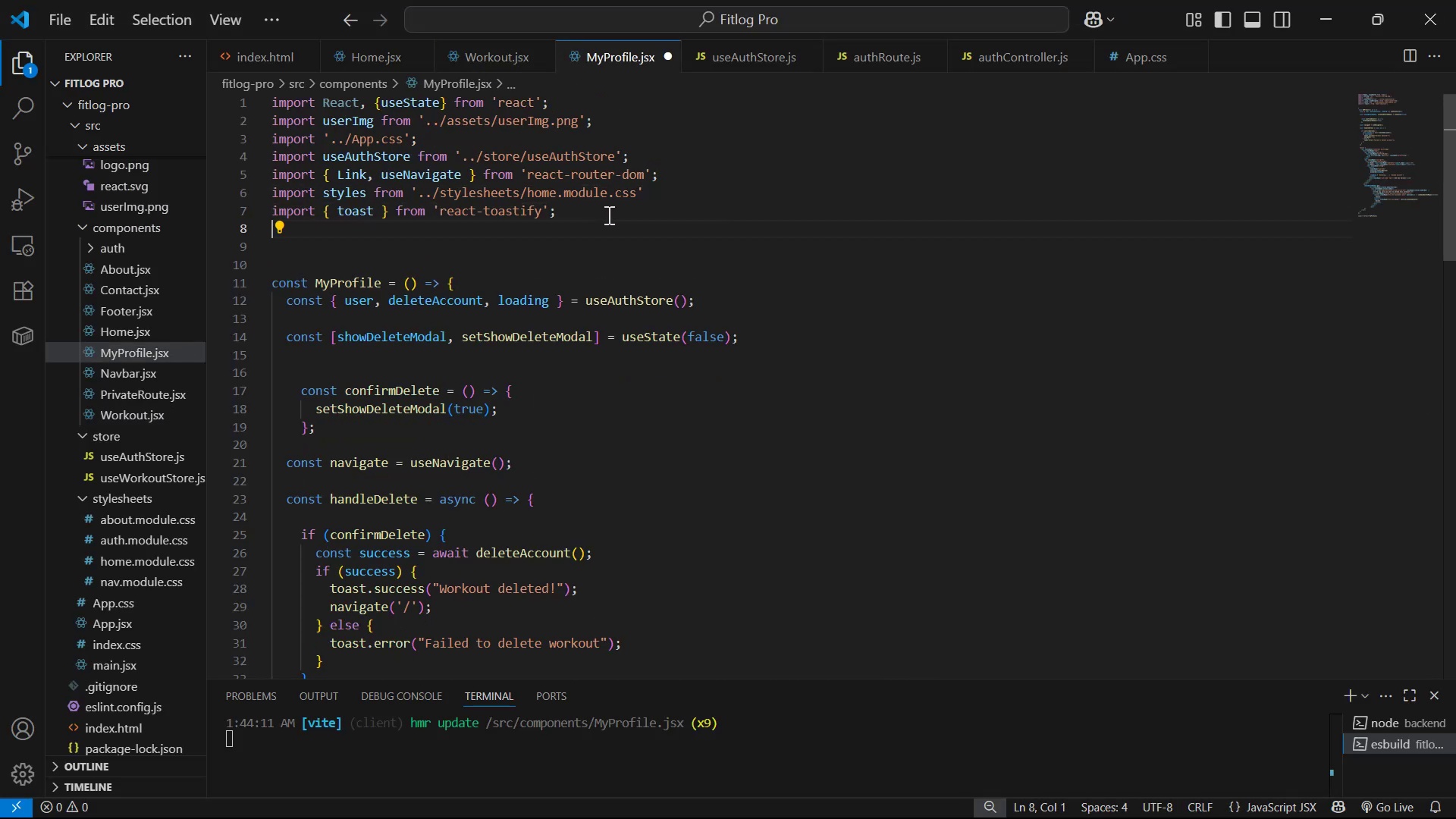 
key(Control+V)
 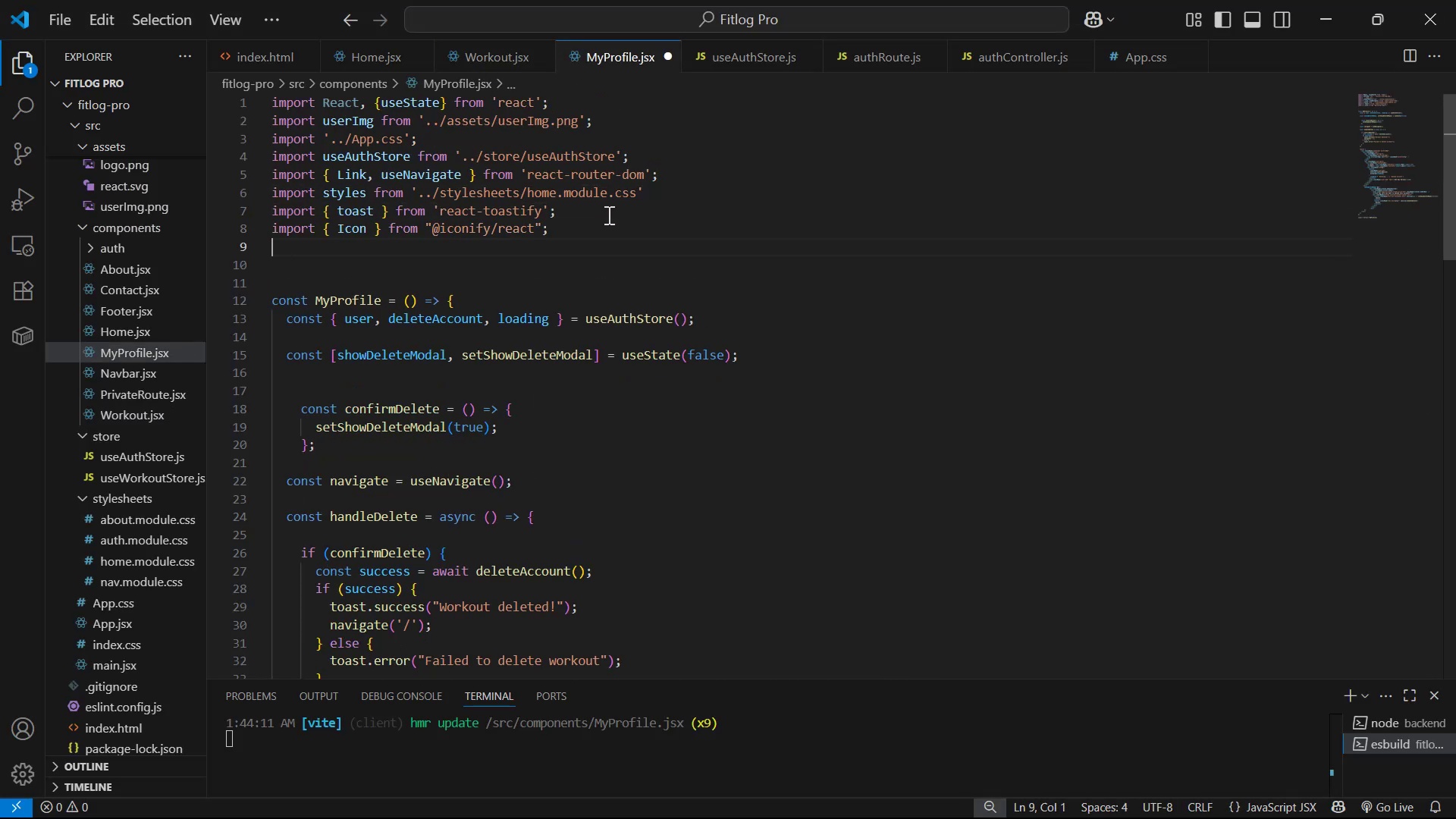 
key(Control+S)
 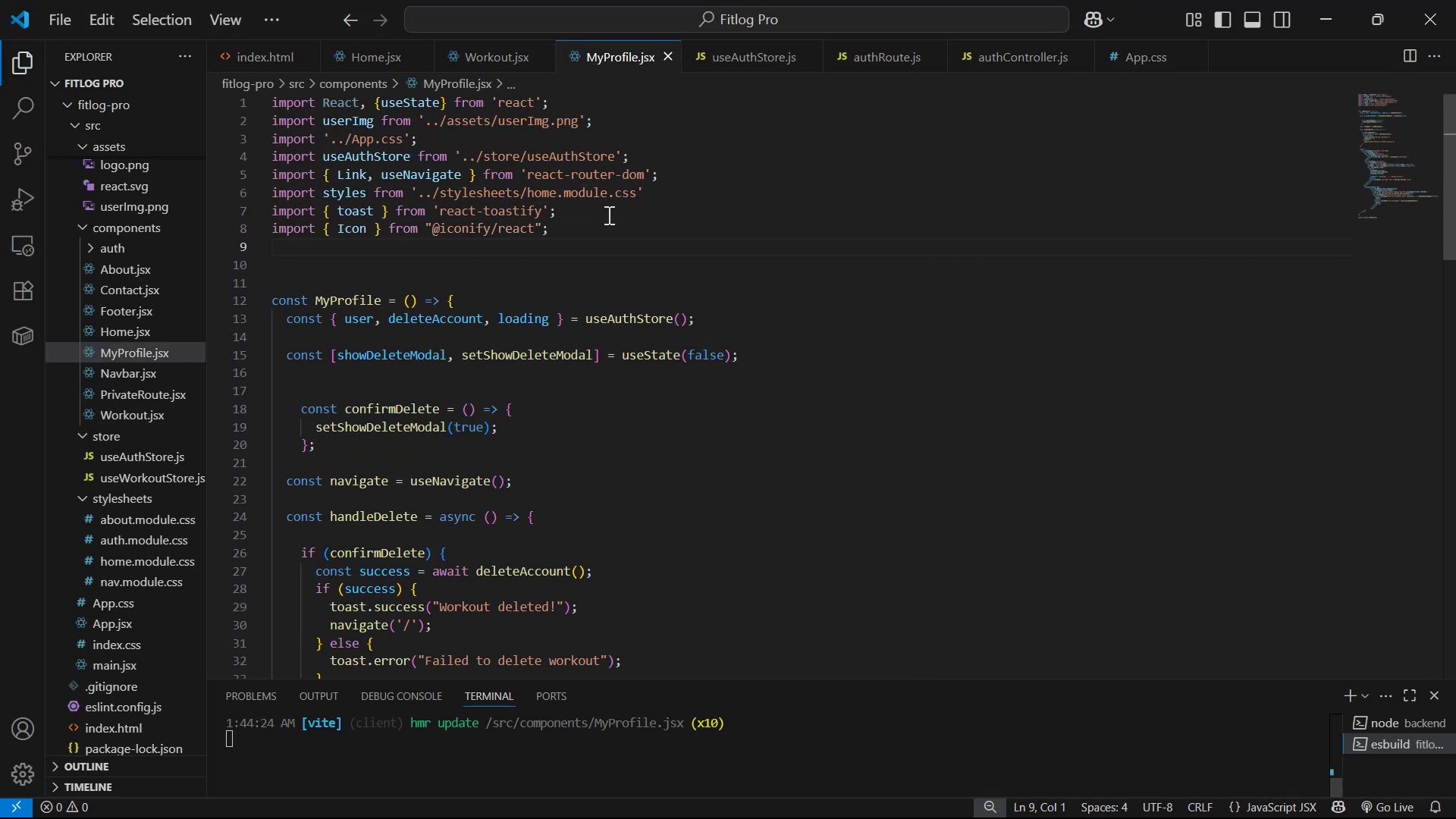 
key(Alt+AltLeft)
 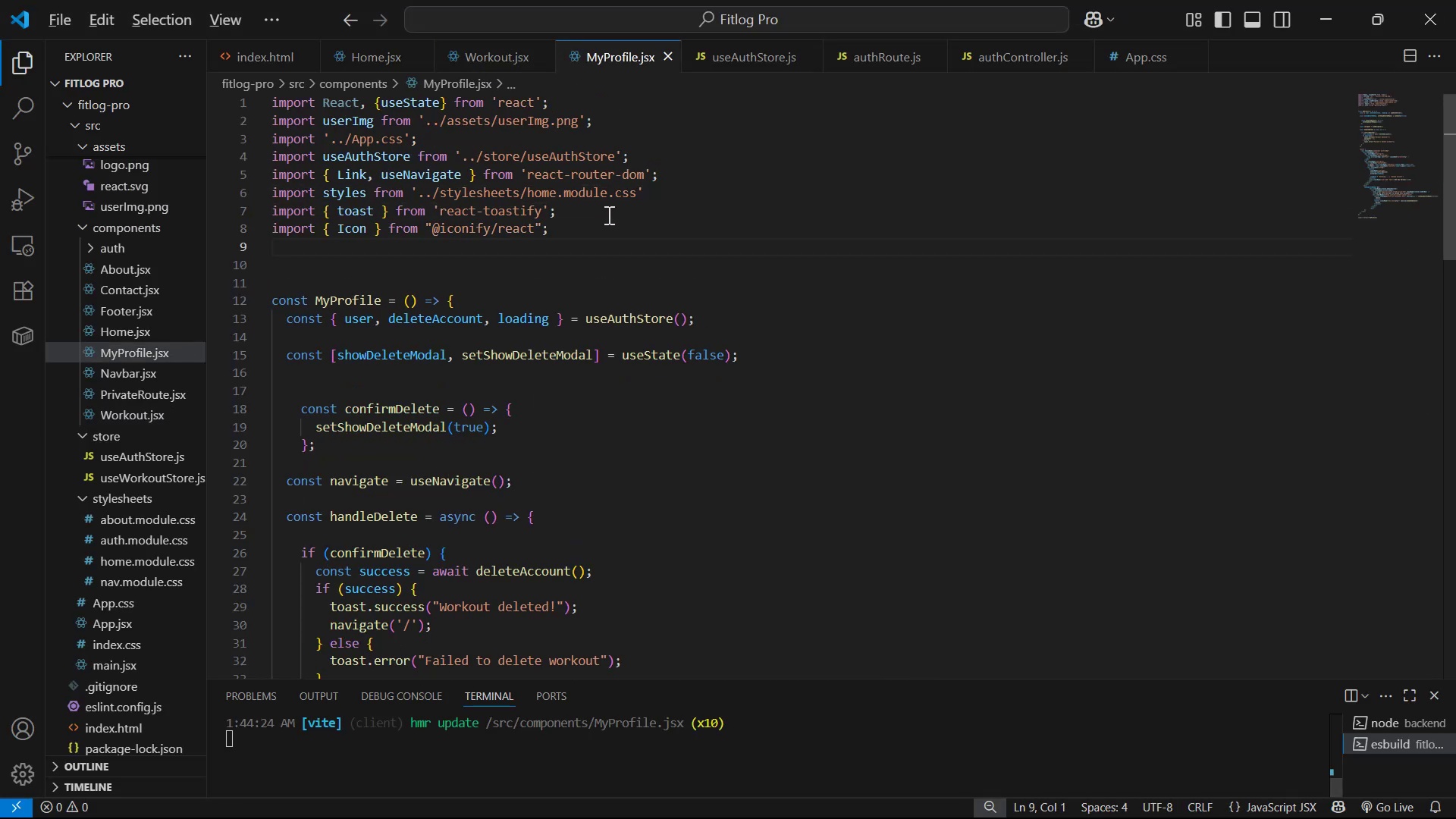 
key(Alt+Tab)
 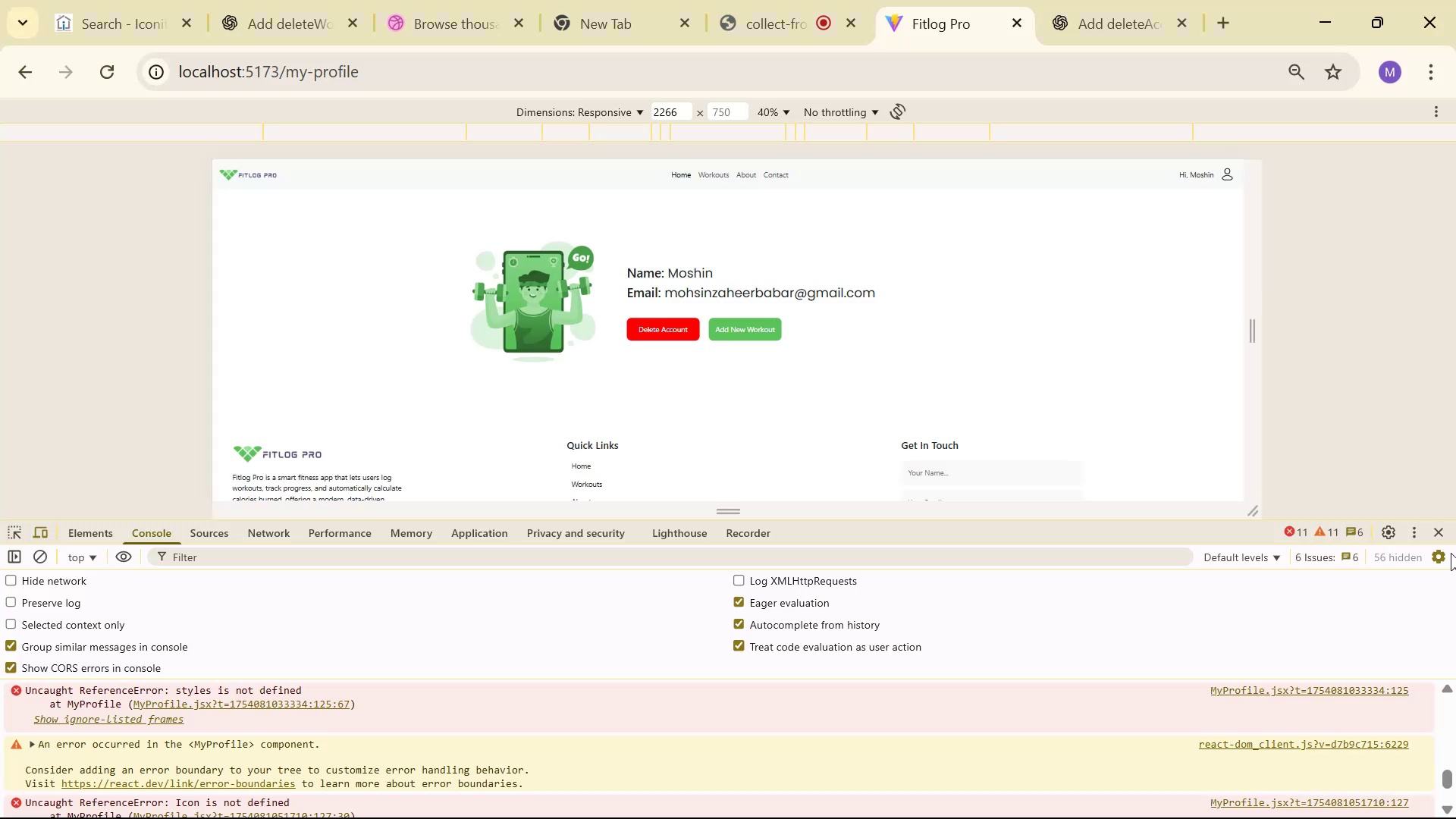 
left_click([1433, 538])
 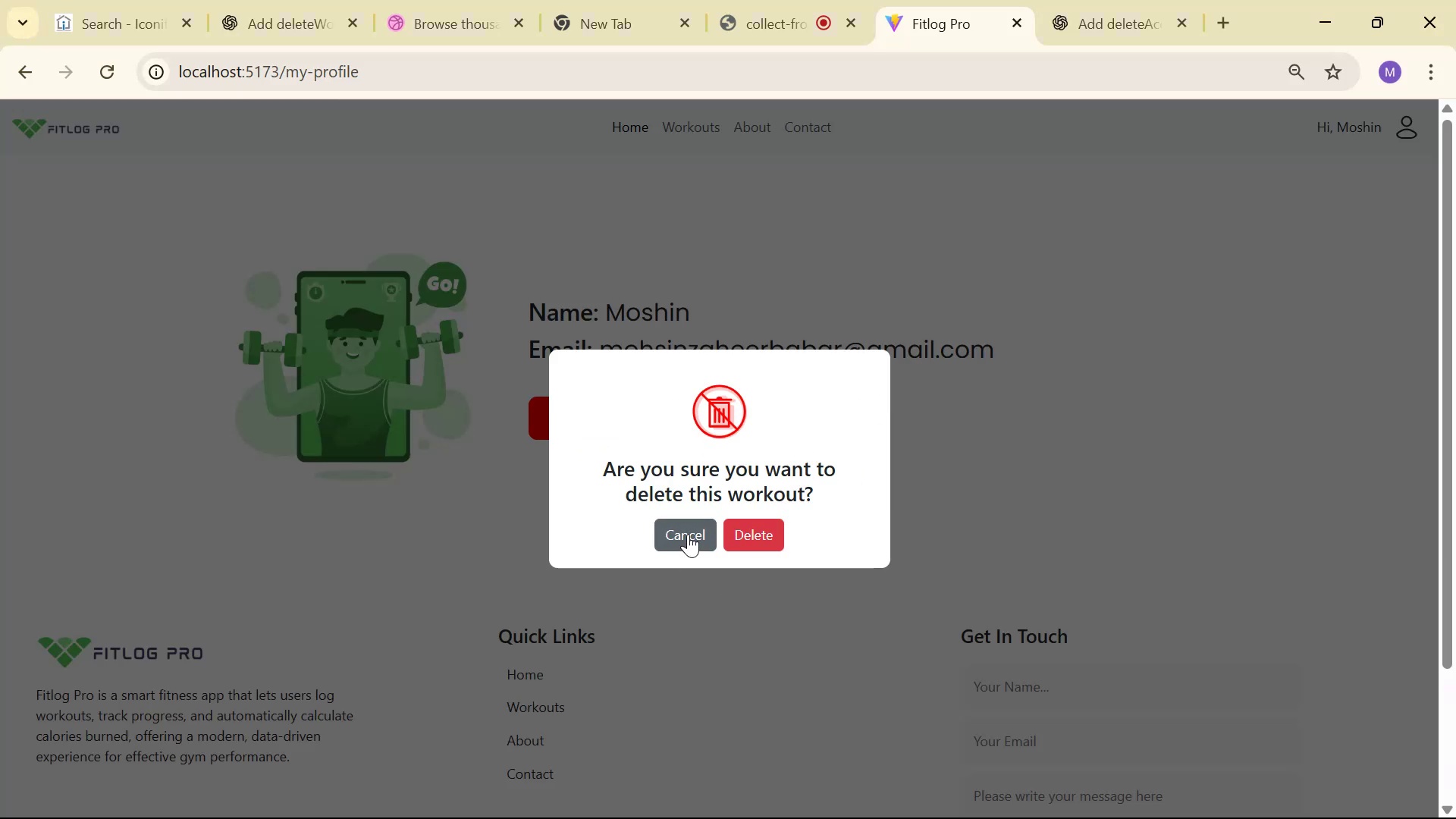 
left_click([538, 411])
 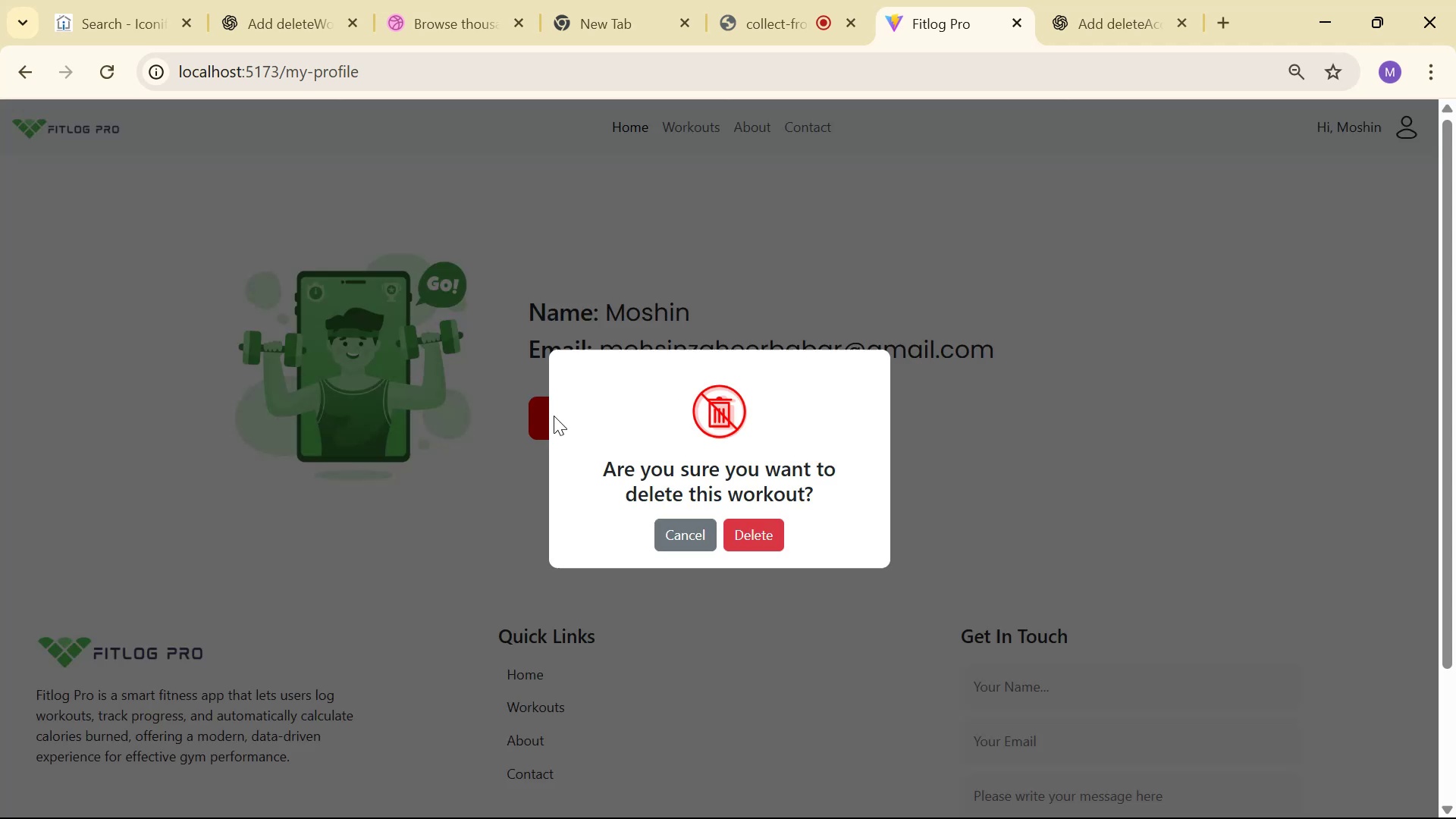 
double_click([657, 527])
 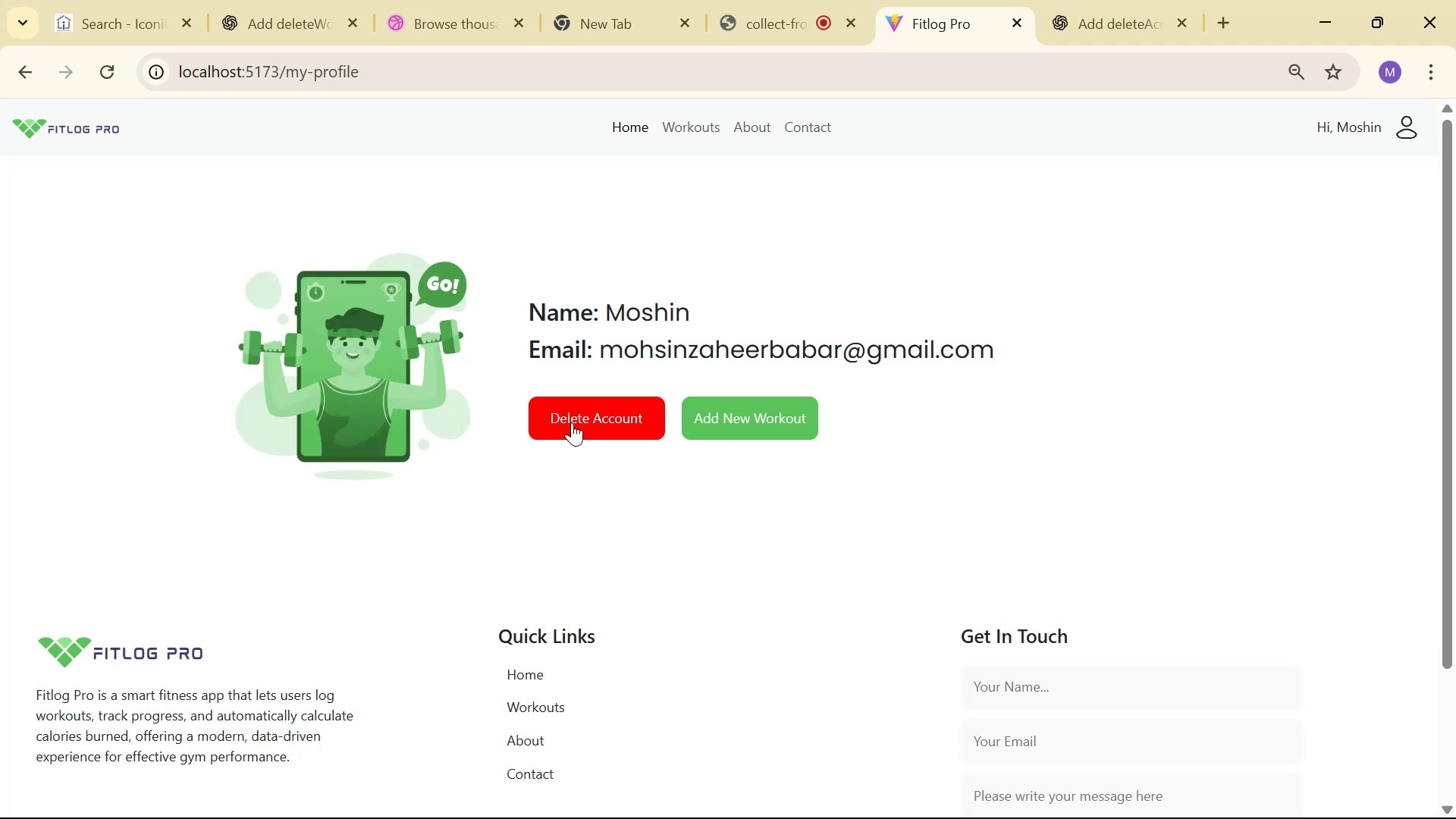 
triple_click([572, 422])
 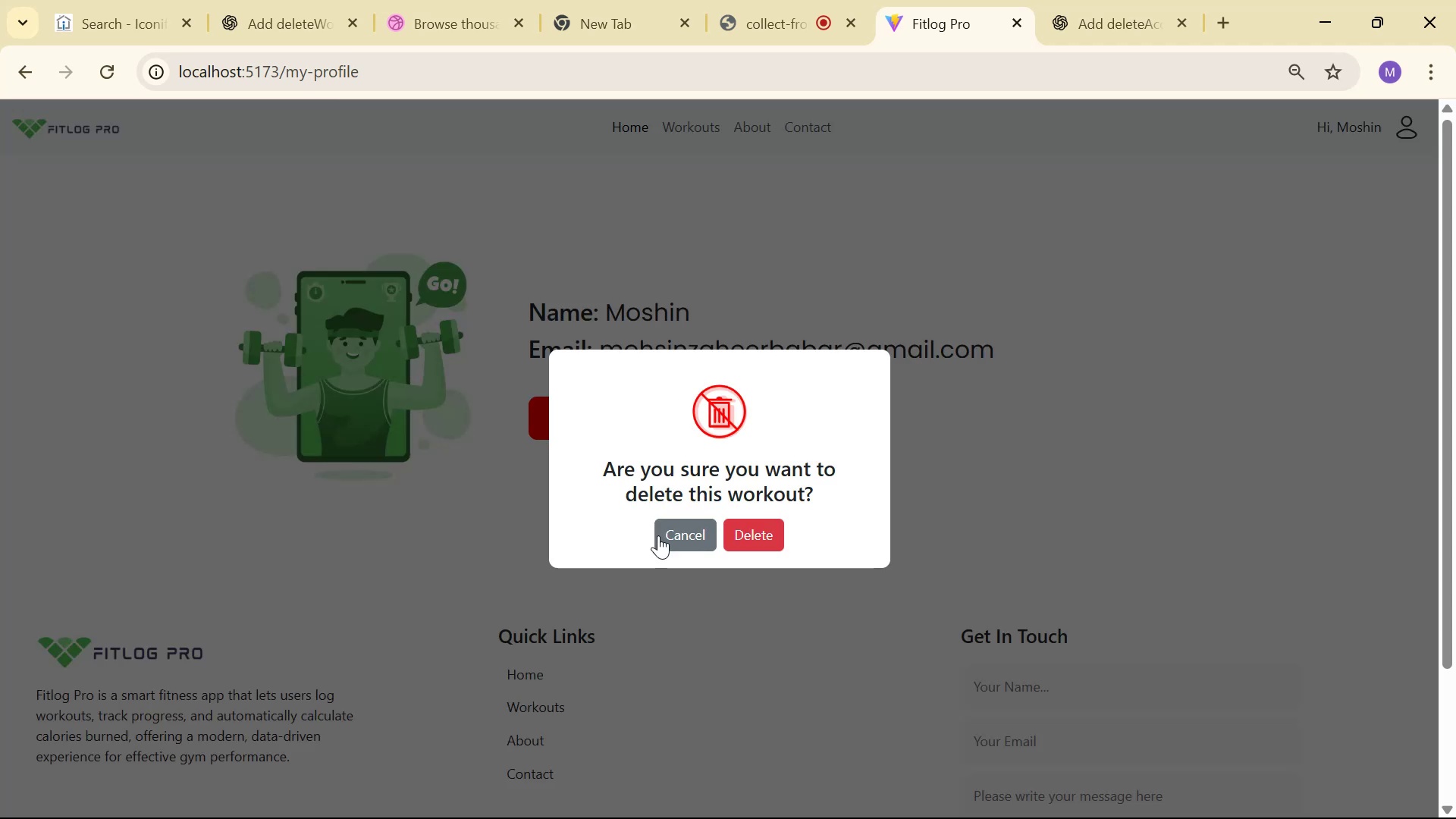 
triple_click([659, 535])
 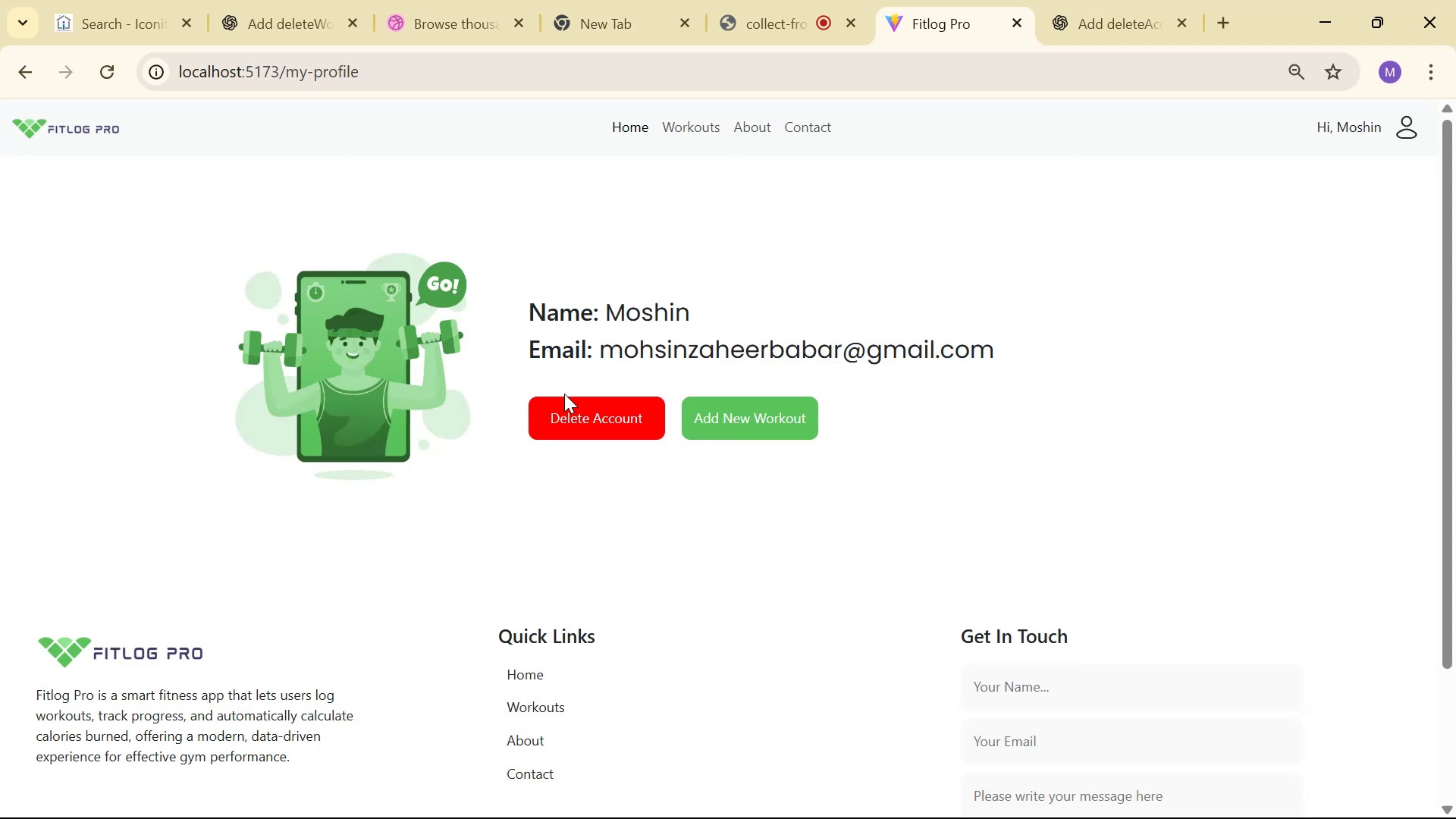 
triple_click([564, 394])
 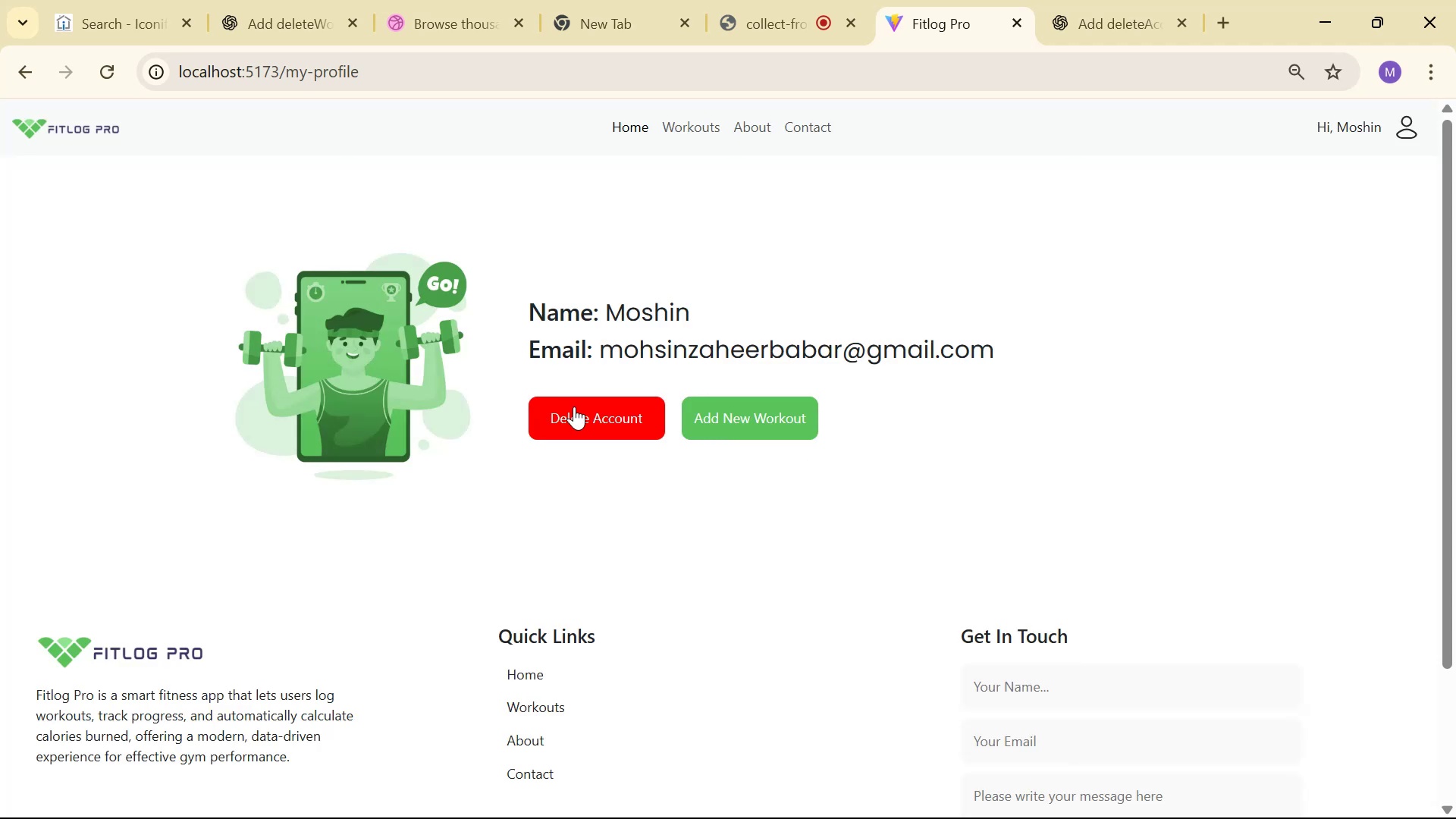 
triple_click([576, 411])
 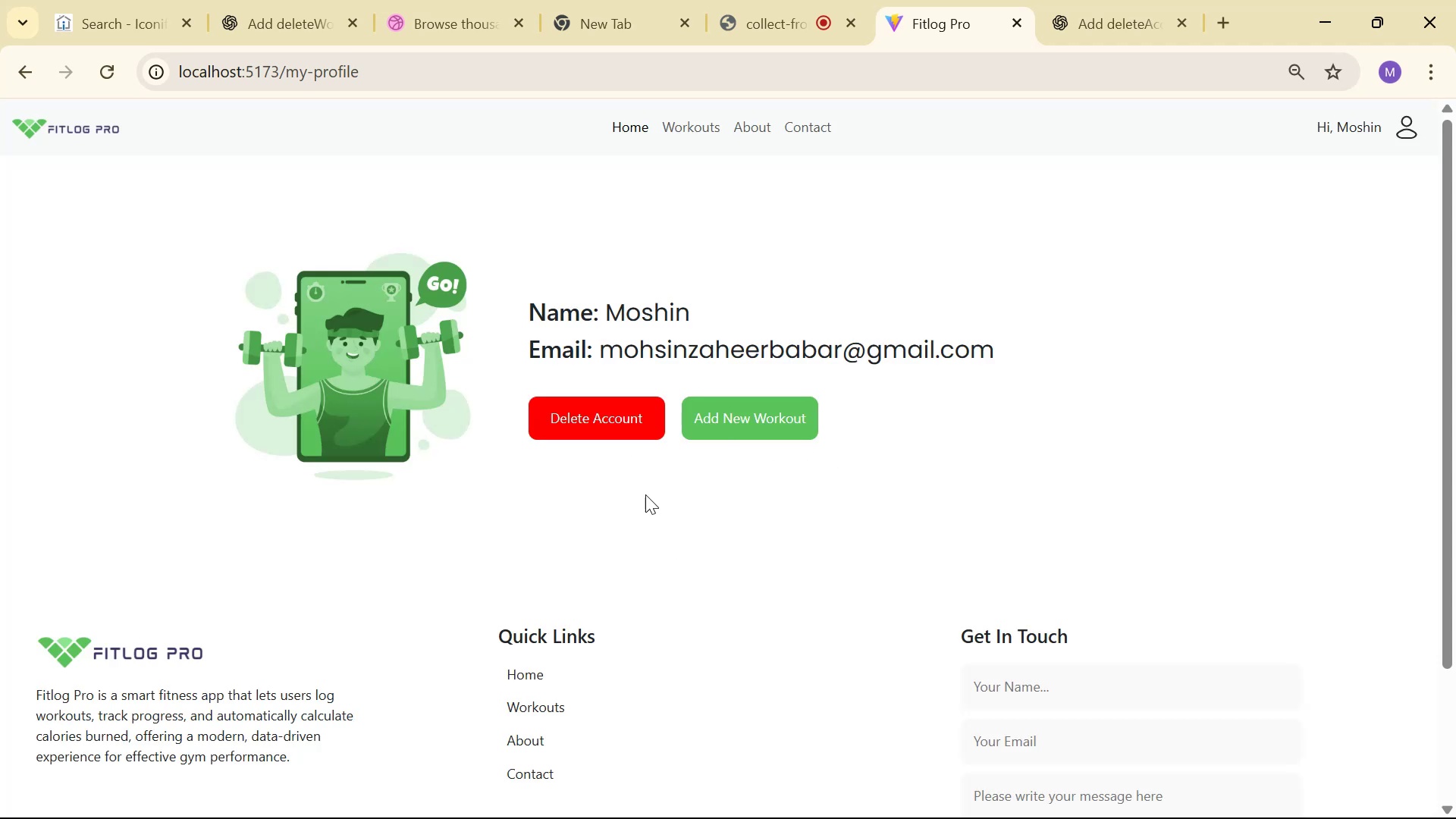 
double_click([590, 421])
 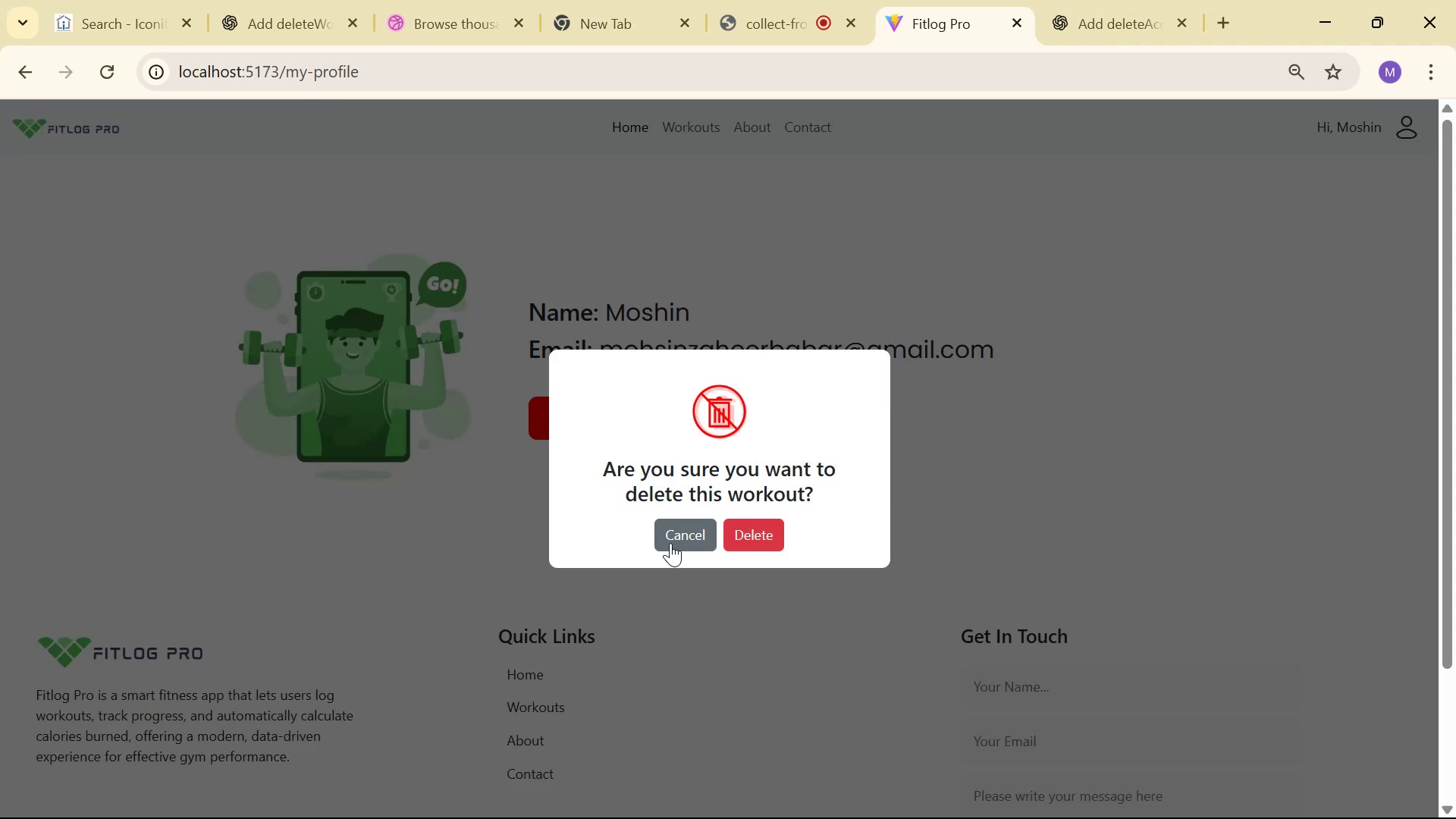 
triple_click([670, 543])
 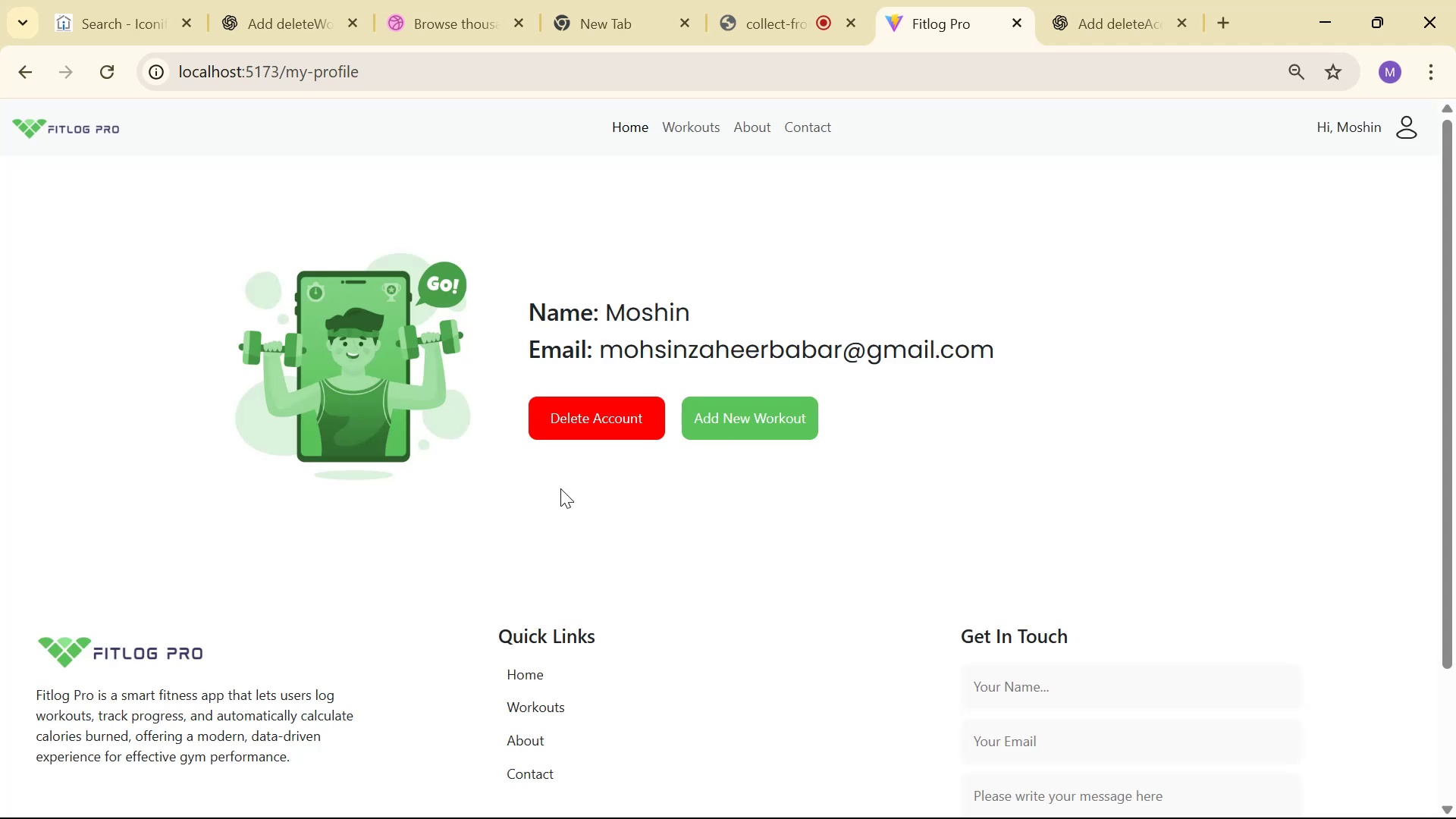 
key(Alt+AltLeft)
 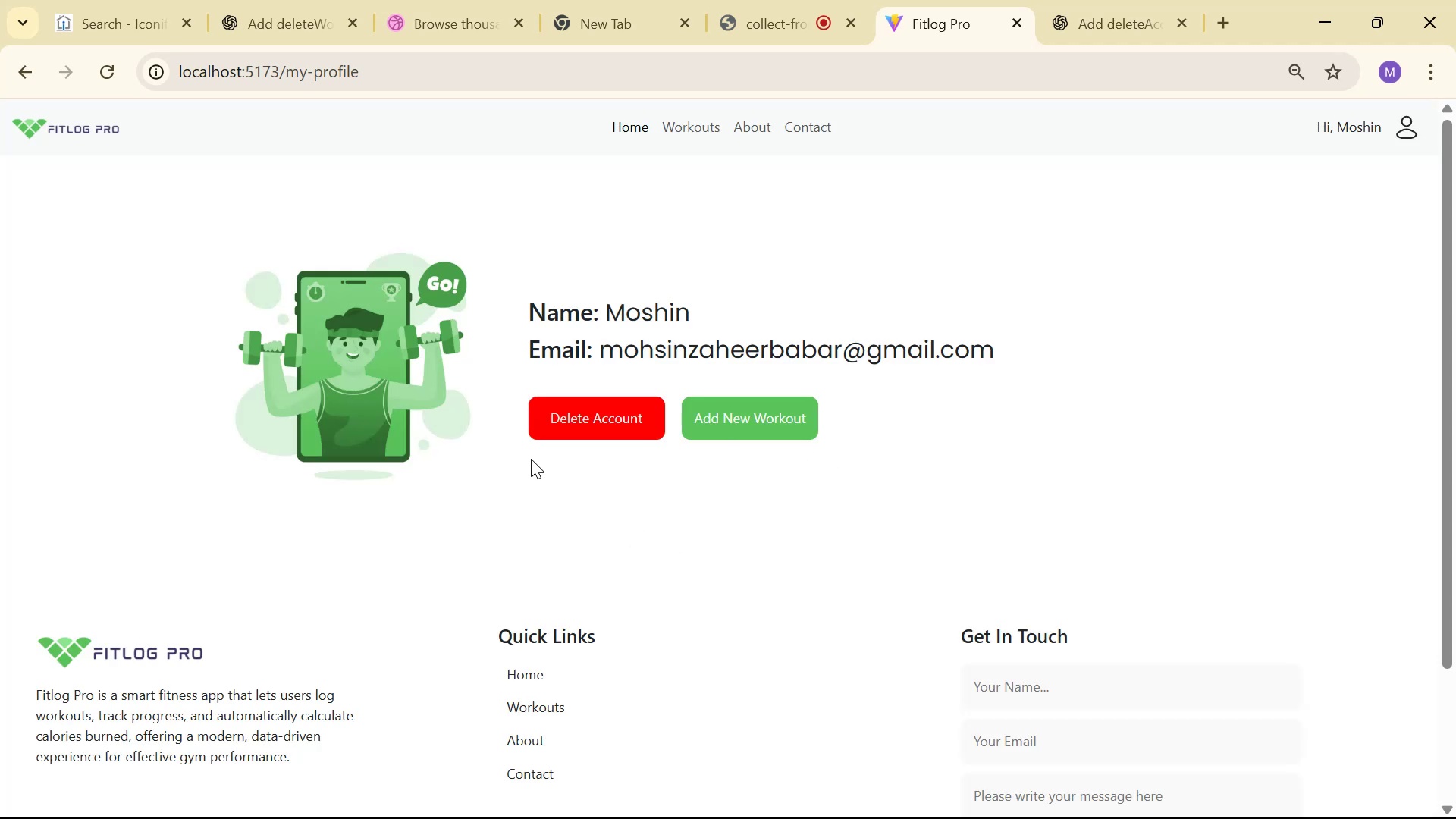 
key(Alt+Tab)
 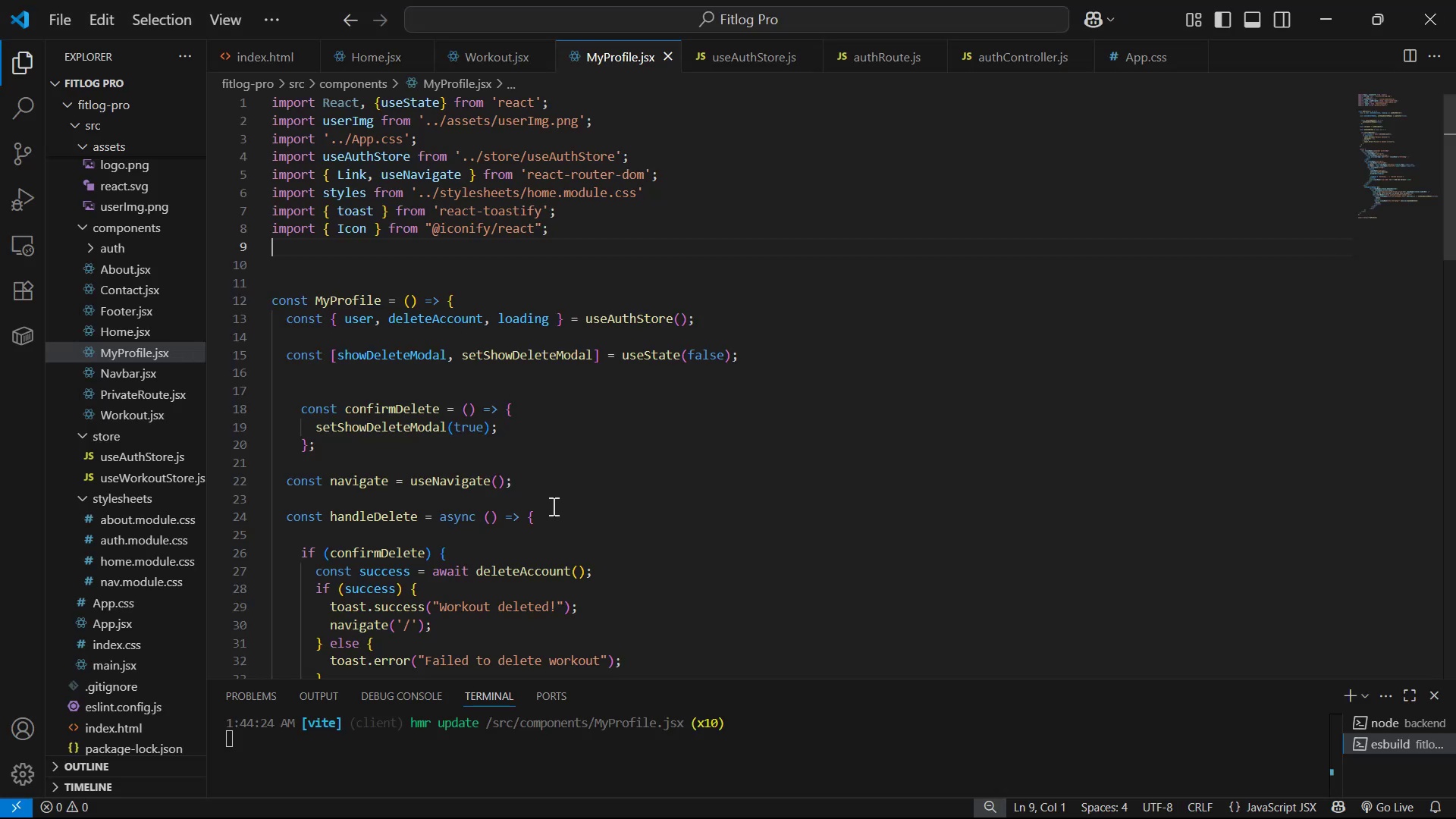 
scroll: coordinate [660, 499], scroll_direction: down, amount: 18.0
 